 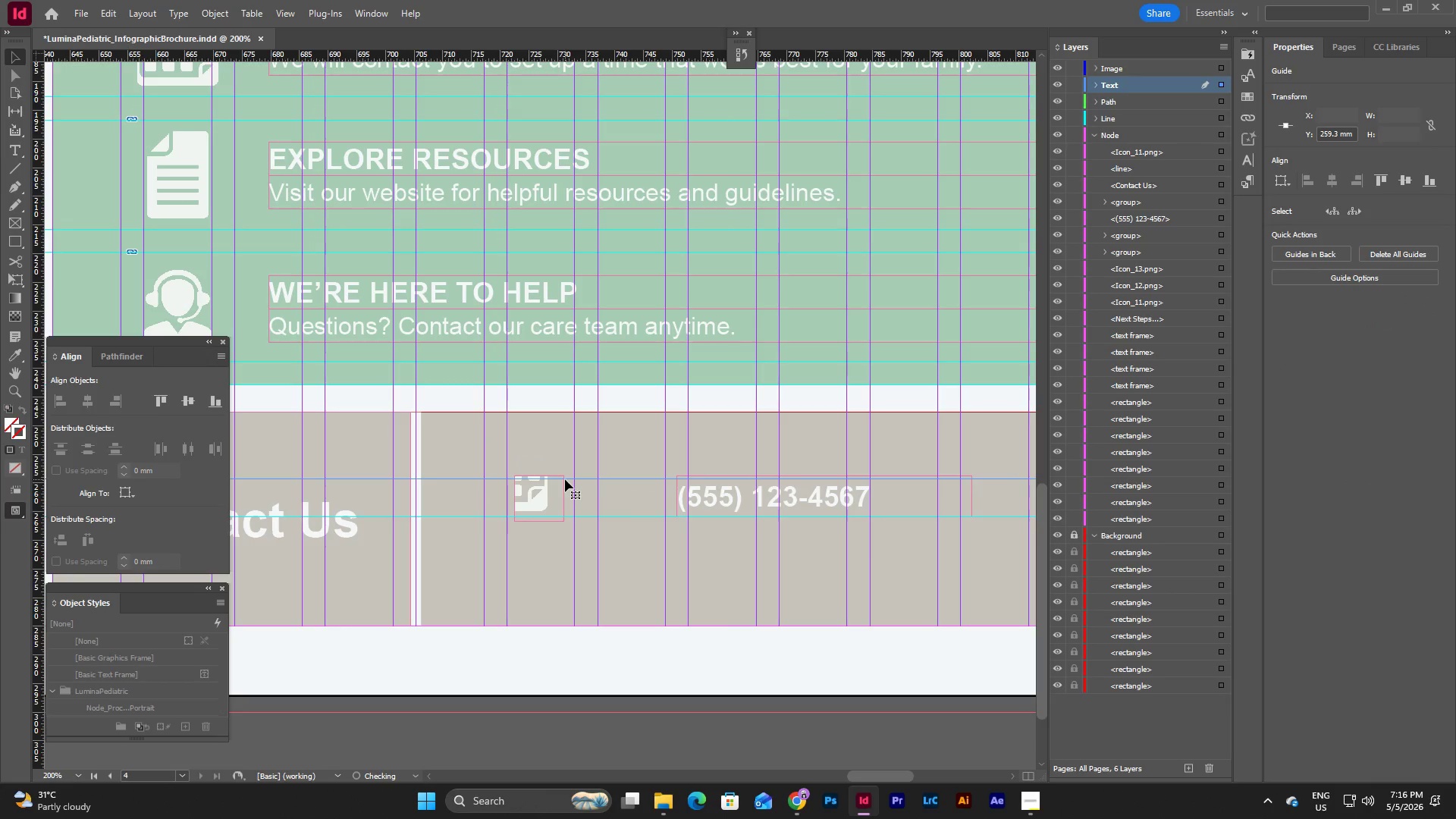 
key(Control+Z)
 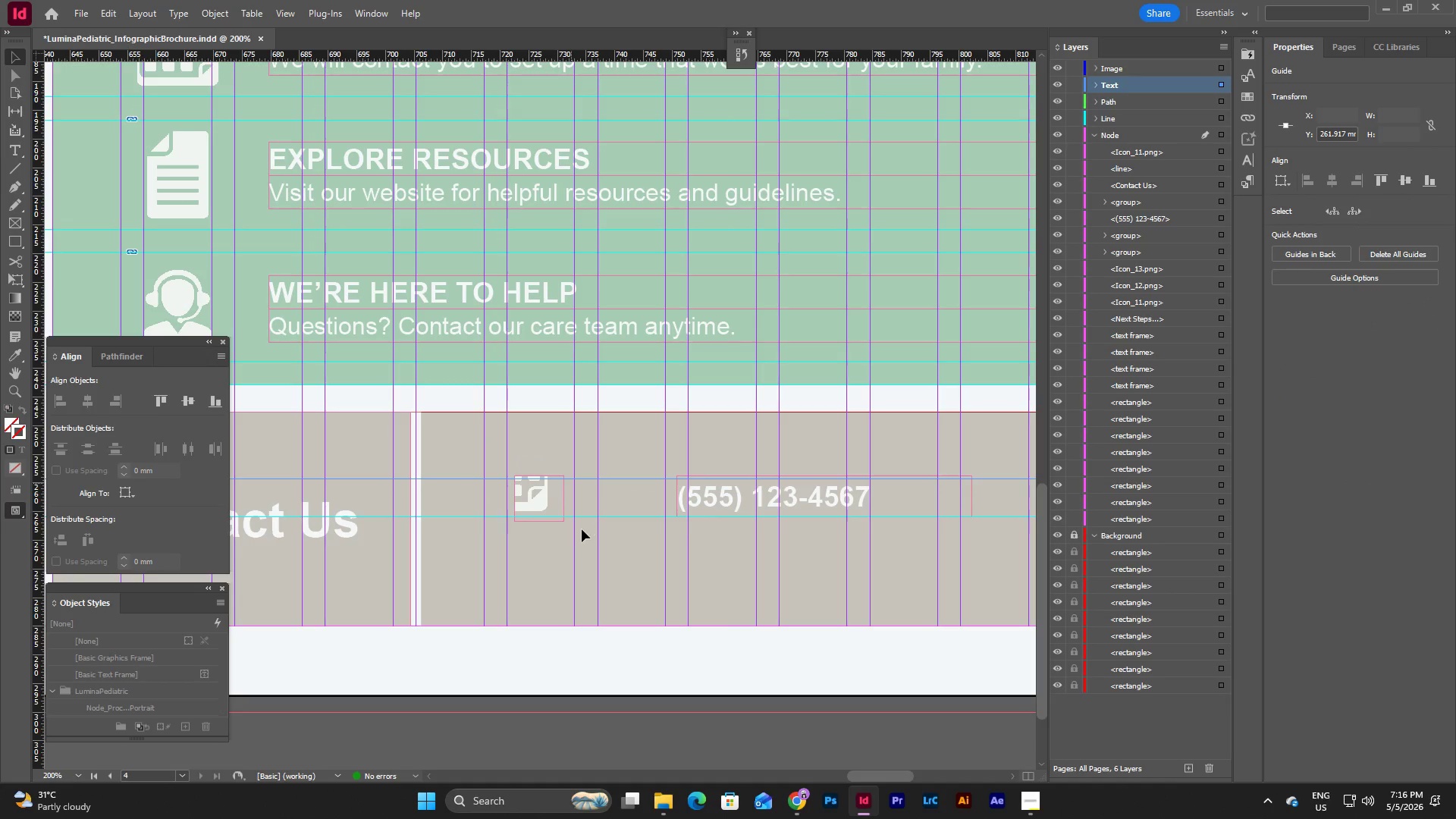 
hold_key(key=ControlLeft, duration=0.41)
 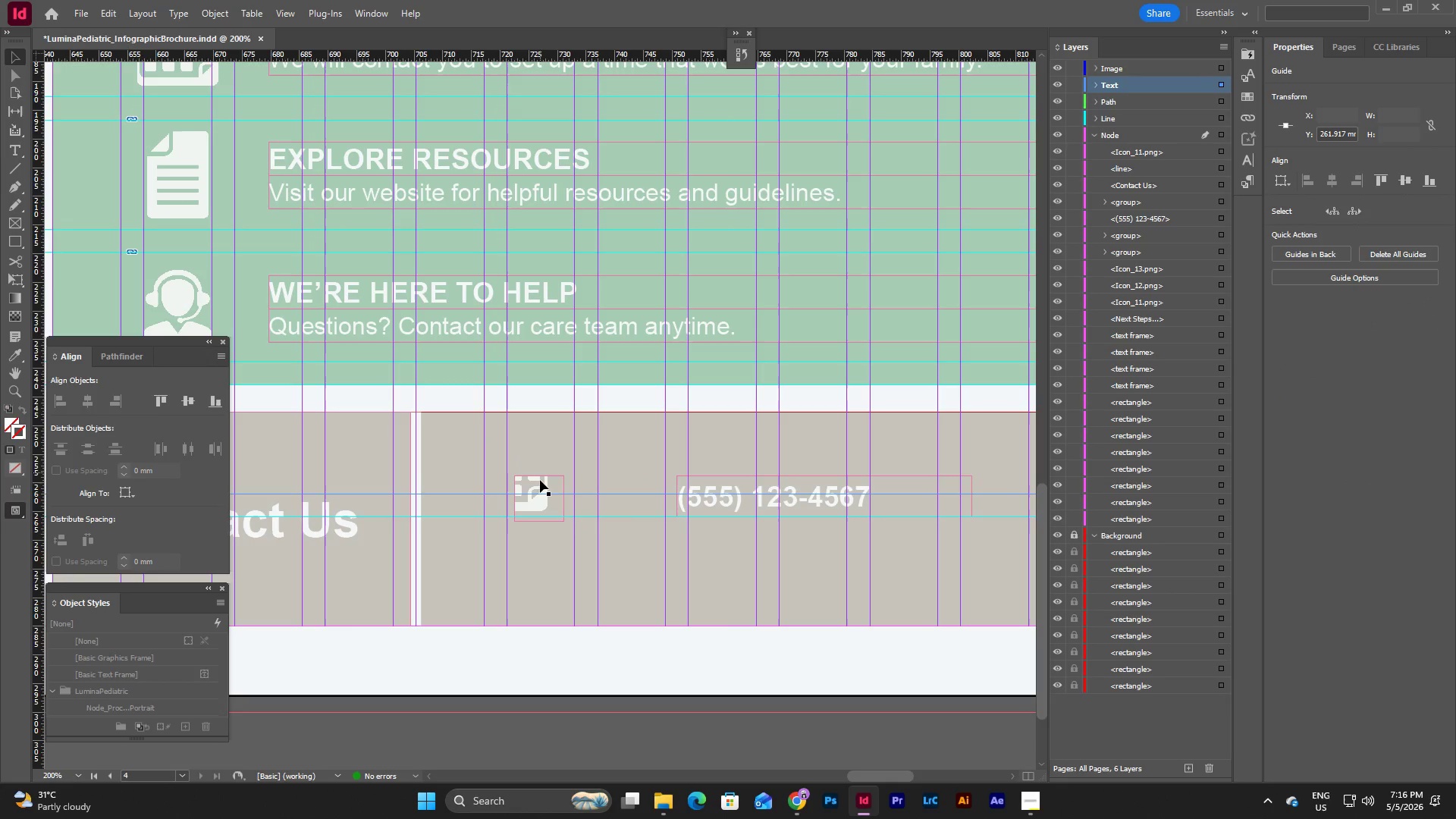 
key(Control+Z)
 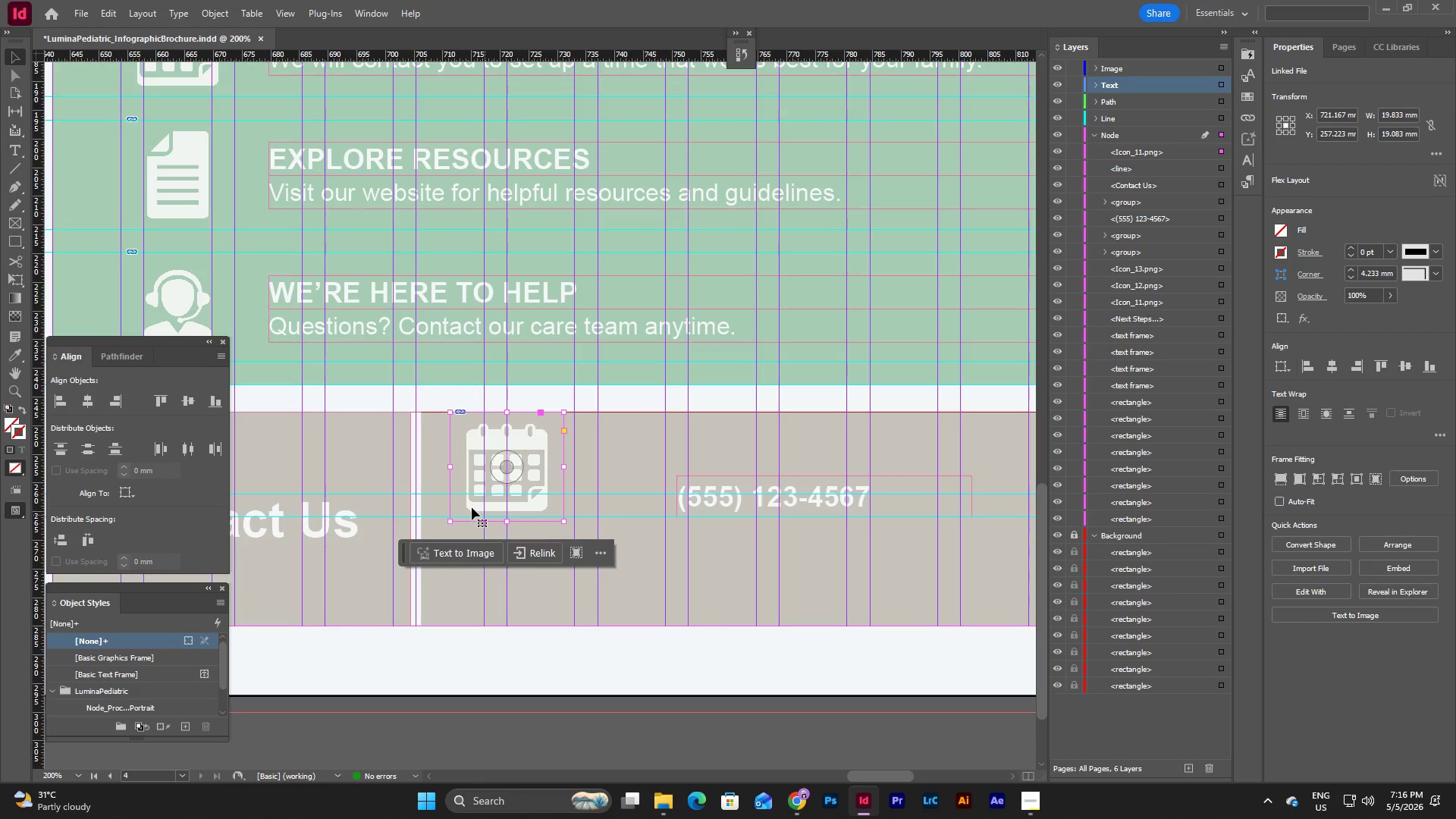 
hold_key(key=ShiftLeft, duration=4.86)
left_click_drag(start_coordinate=[450, 413], to_coordinate=[510, 477])
 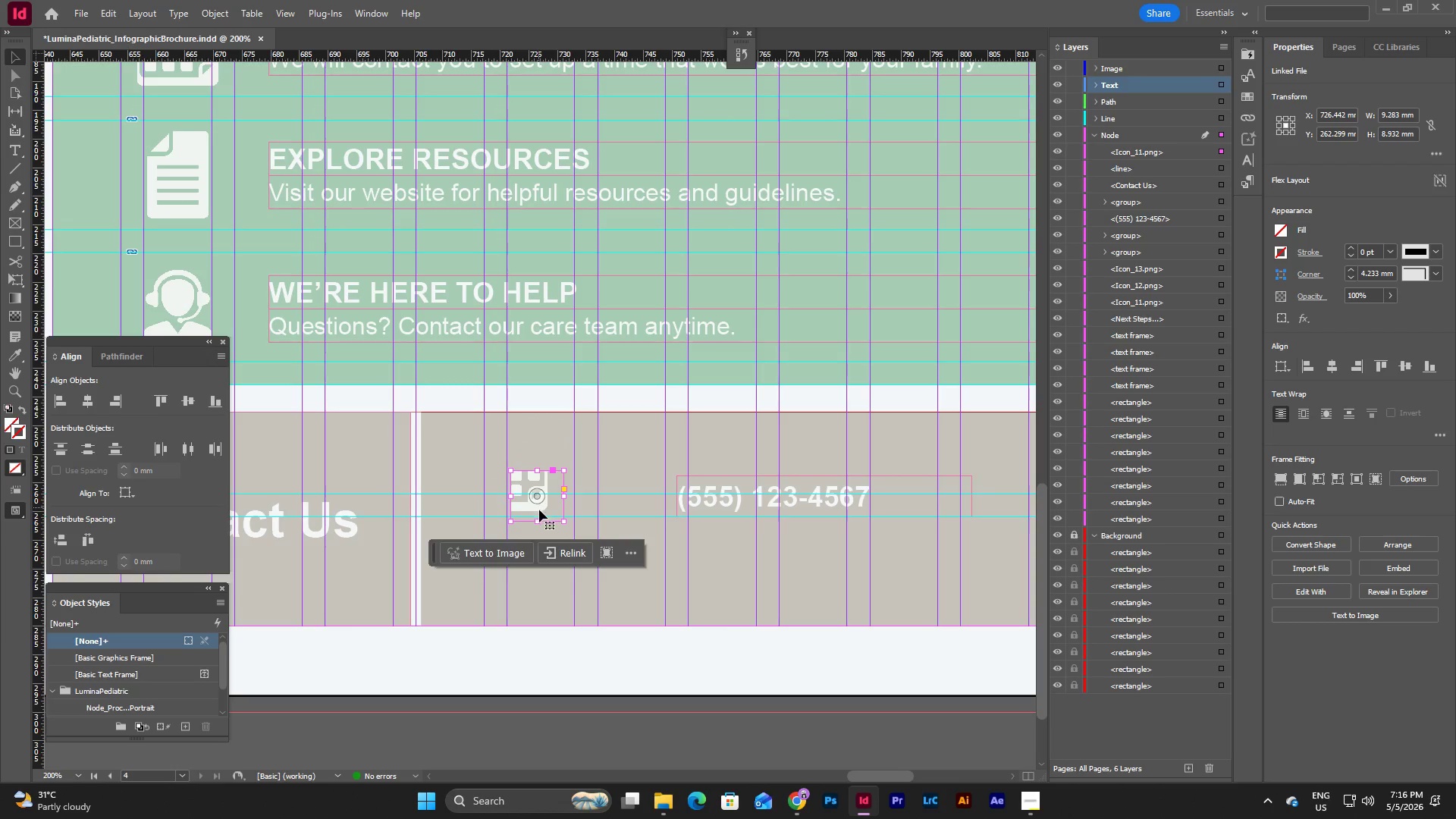 
left_click_drag(start_coordinate=[541, 513], to_coordinate=[642, 507])
 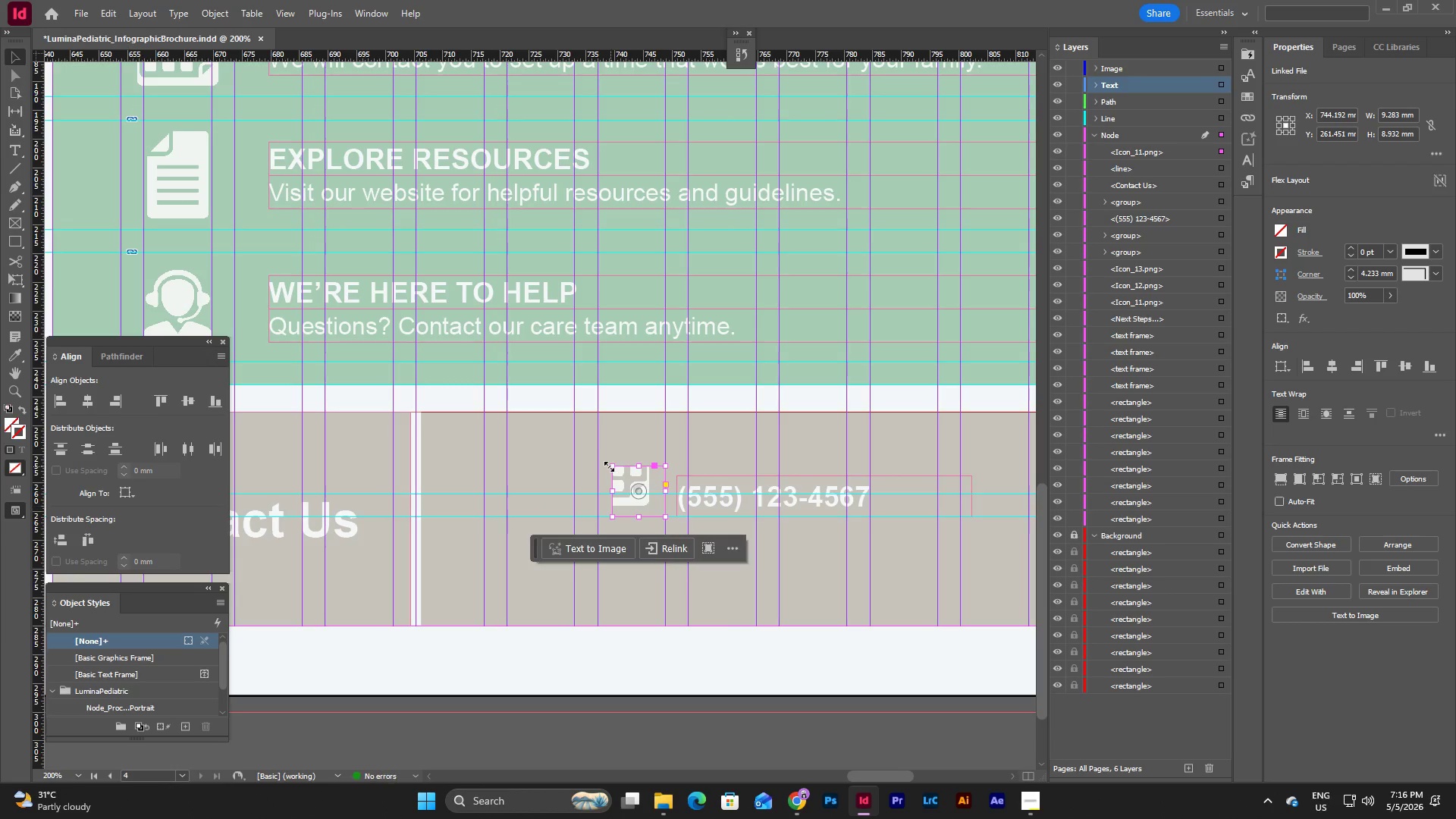 
hold_key(key=ShiftLeft, duration=2.12)
left_click_drag(start_coordinate=[609, 466], to_coordinate=[617, 478])
 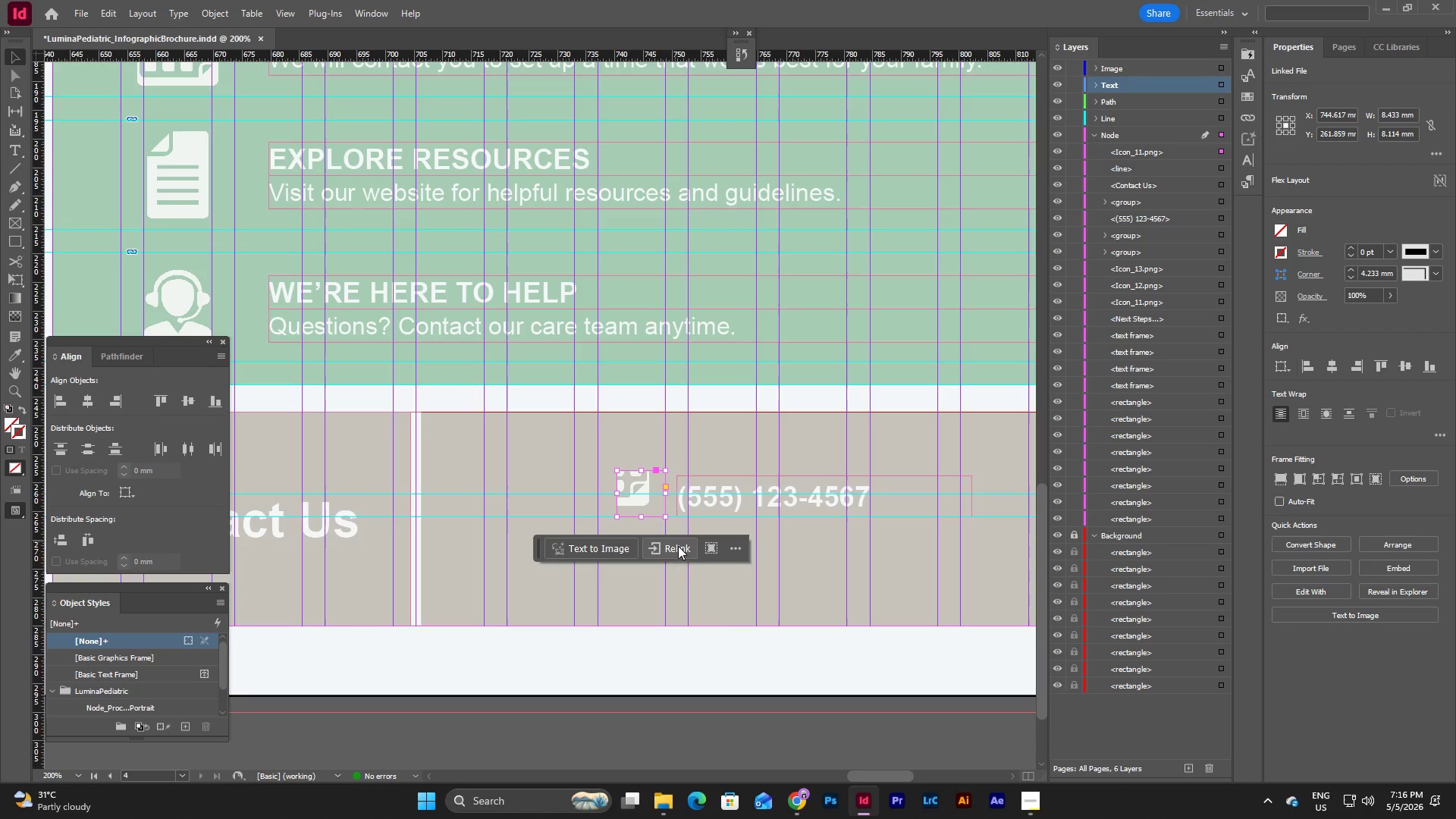 
hold_key(key=ShiftLeft, duration=1.11)
left_click_drag(start_coordinate=[616, 472], to_coordinate=[624, 482])
 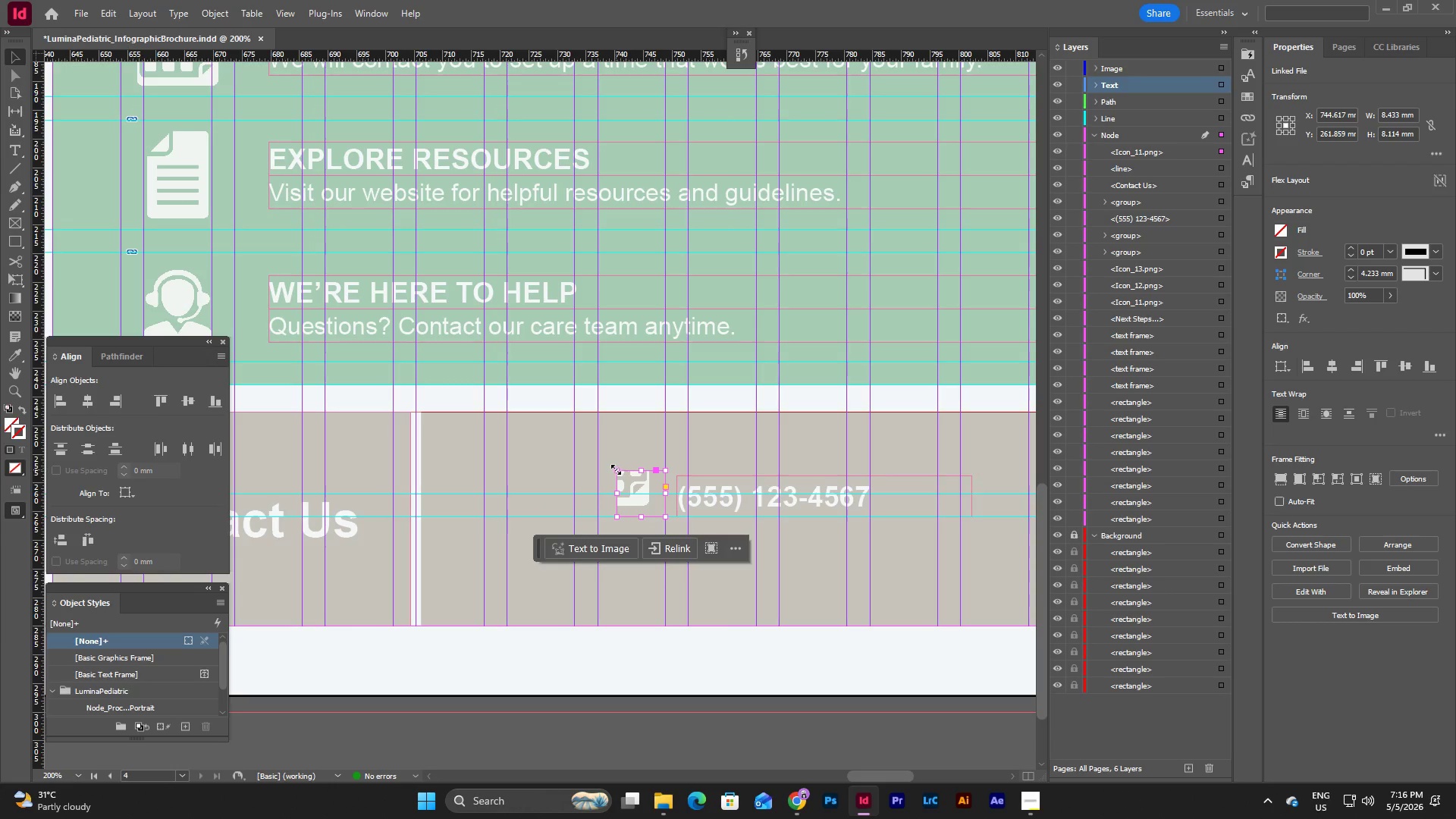 
hold_key(key=ShiftLeft, duration=0.84)
left_click_drag(start_coordinate=[616, 469], to_coordinate=[628, 478])
 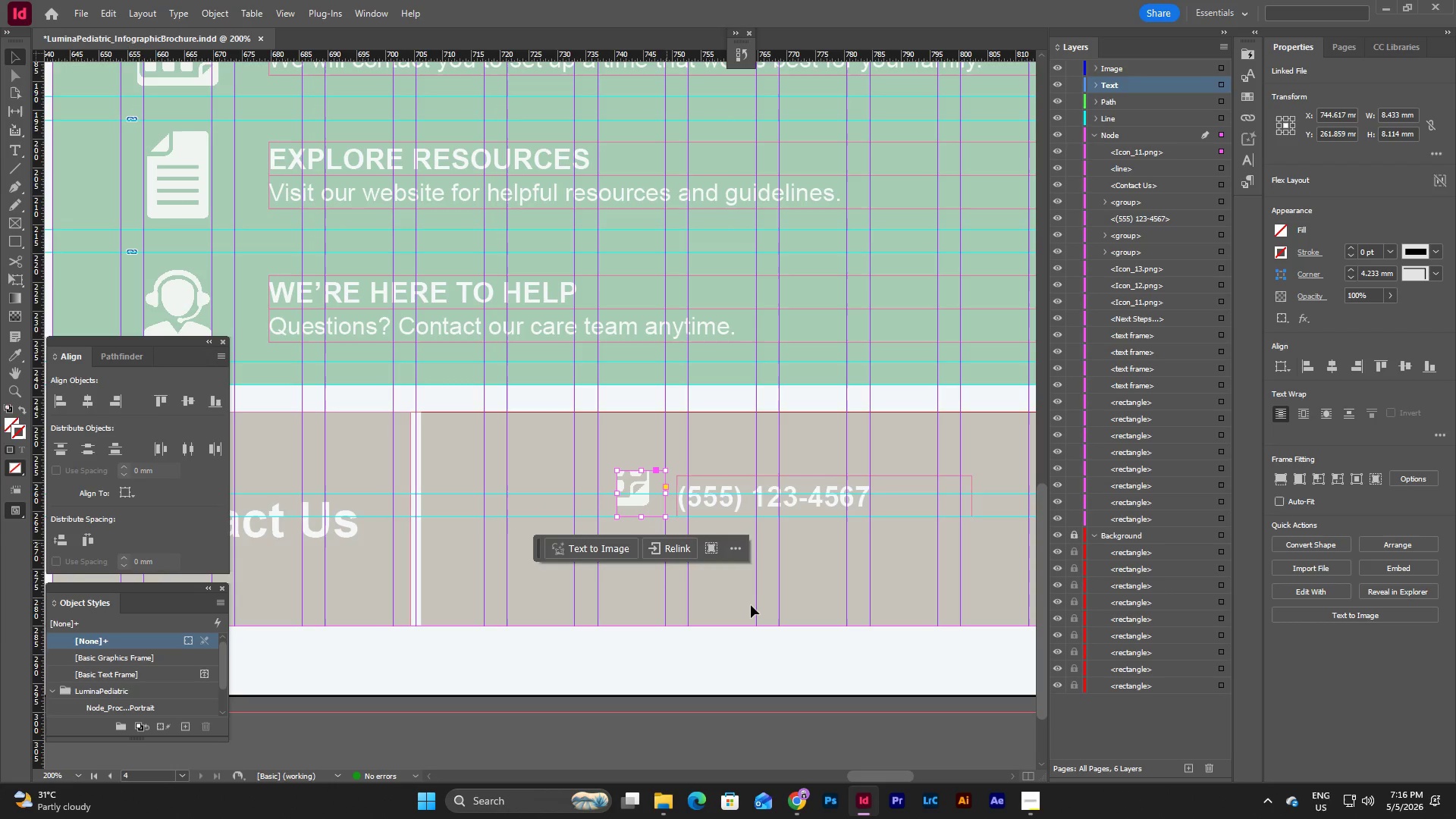 
left_click([751, 606])
 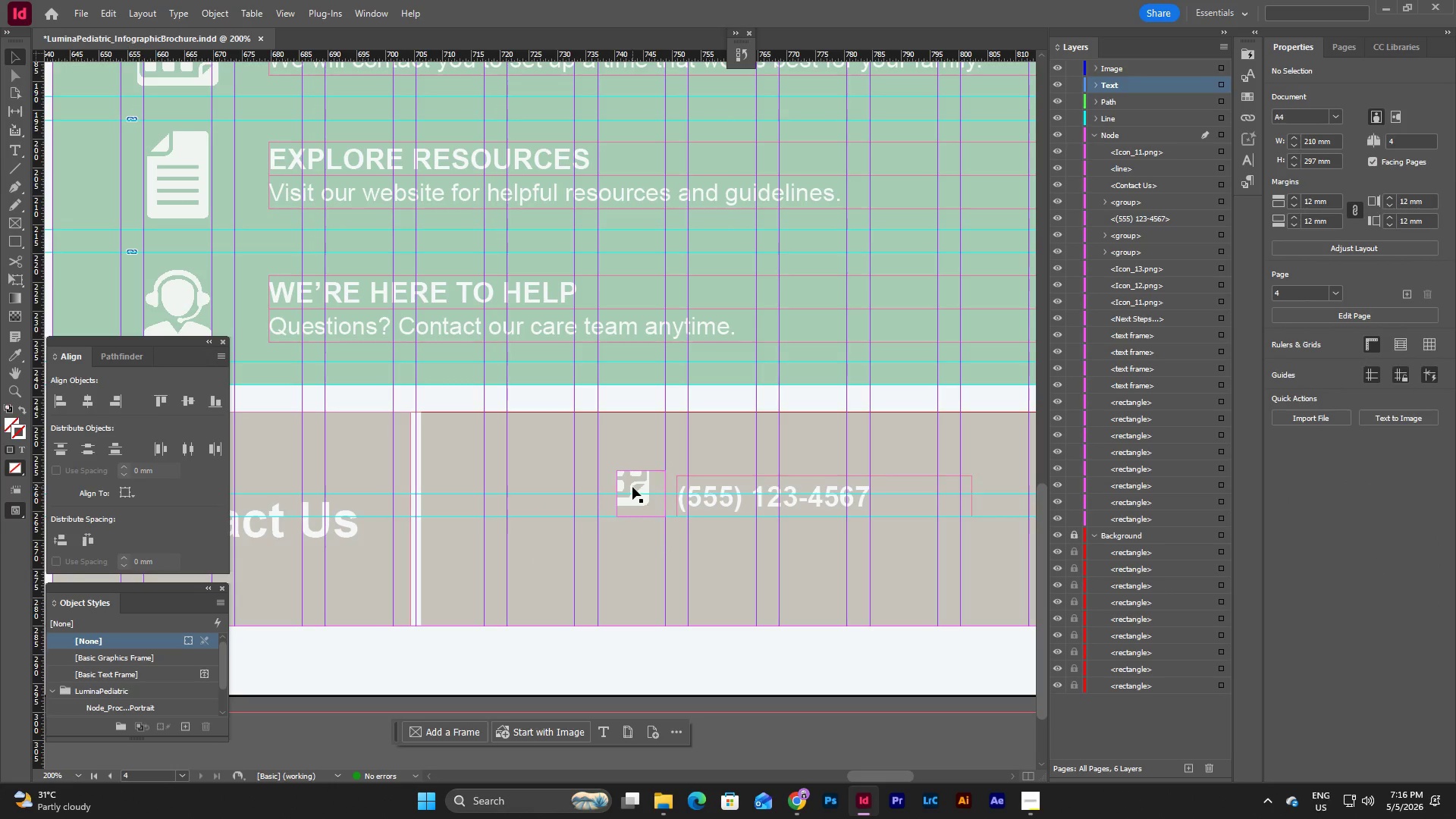 
left_click([638, 507])
 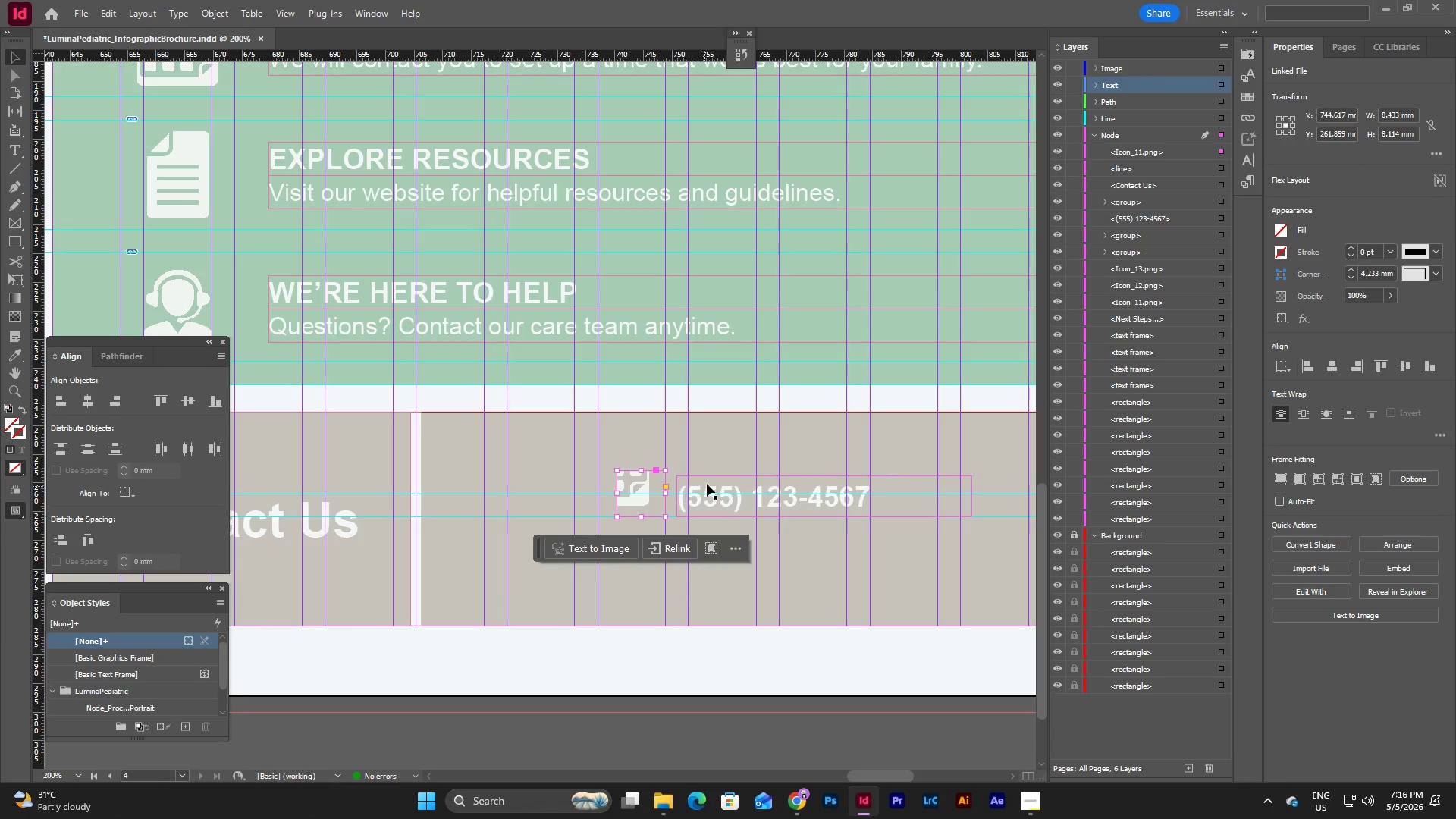 
left_click([707, 483])
 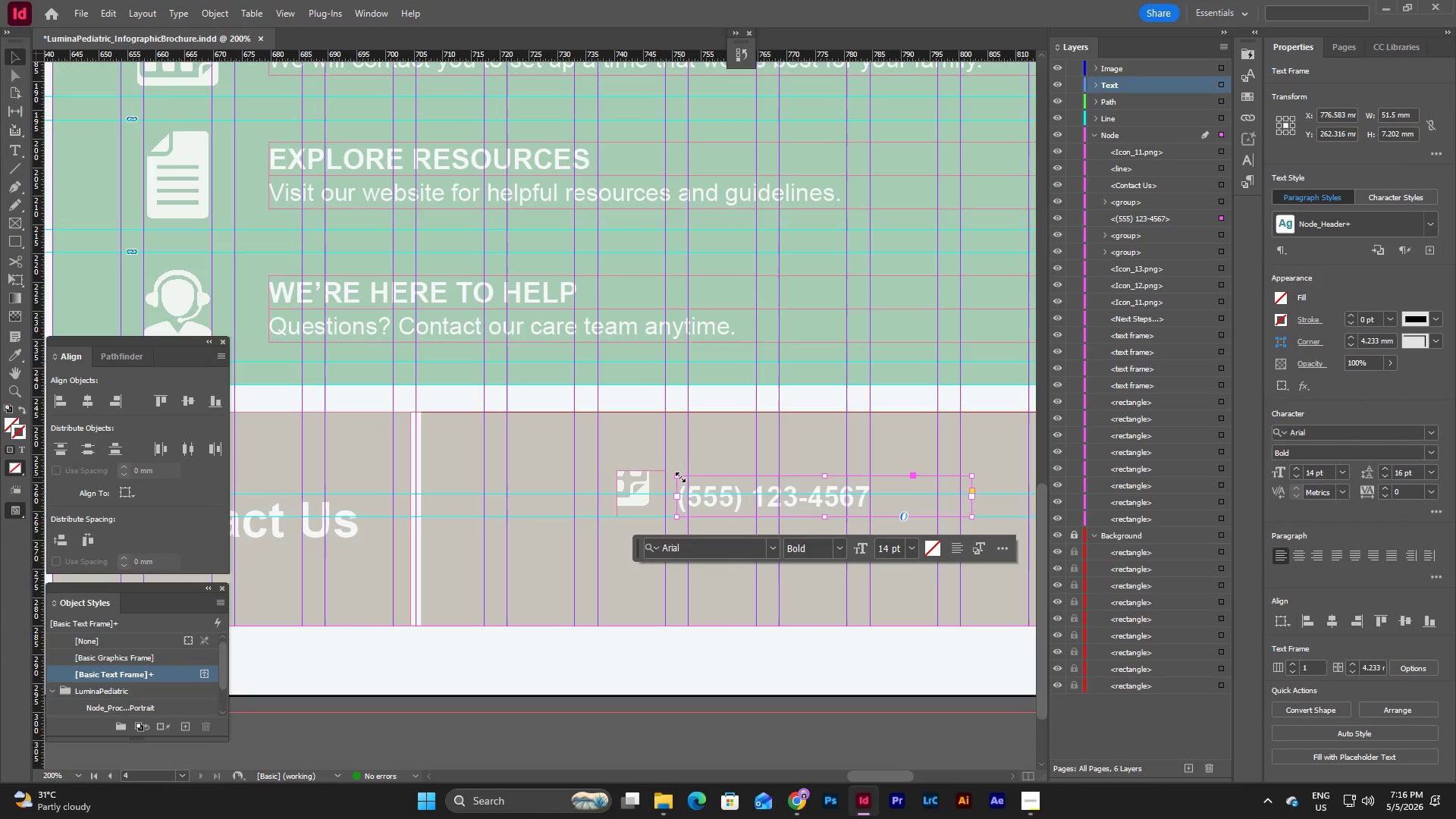 
left_click_drag(start_coordinate=[680, 477], to_coordinate=[676, 470])
 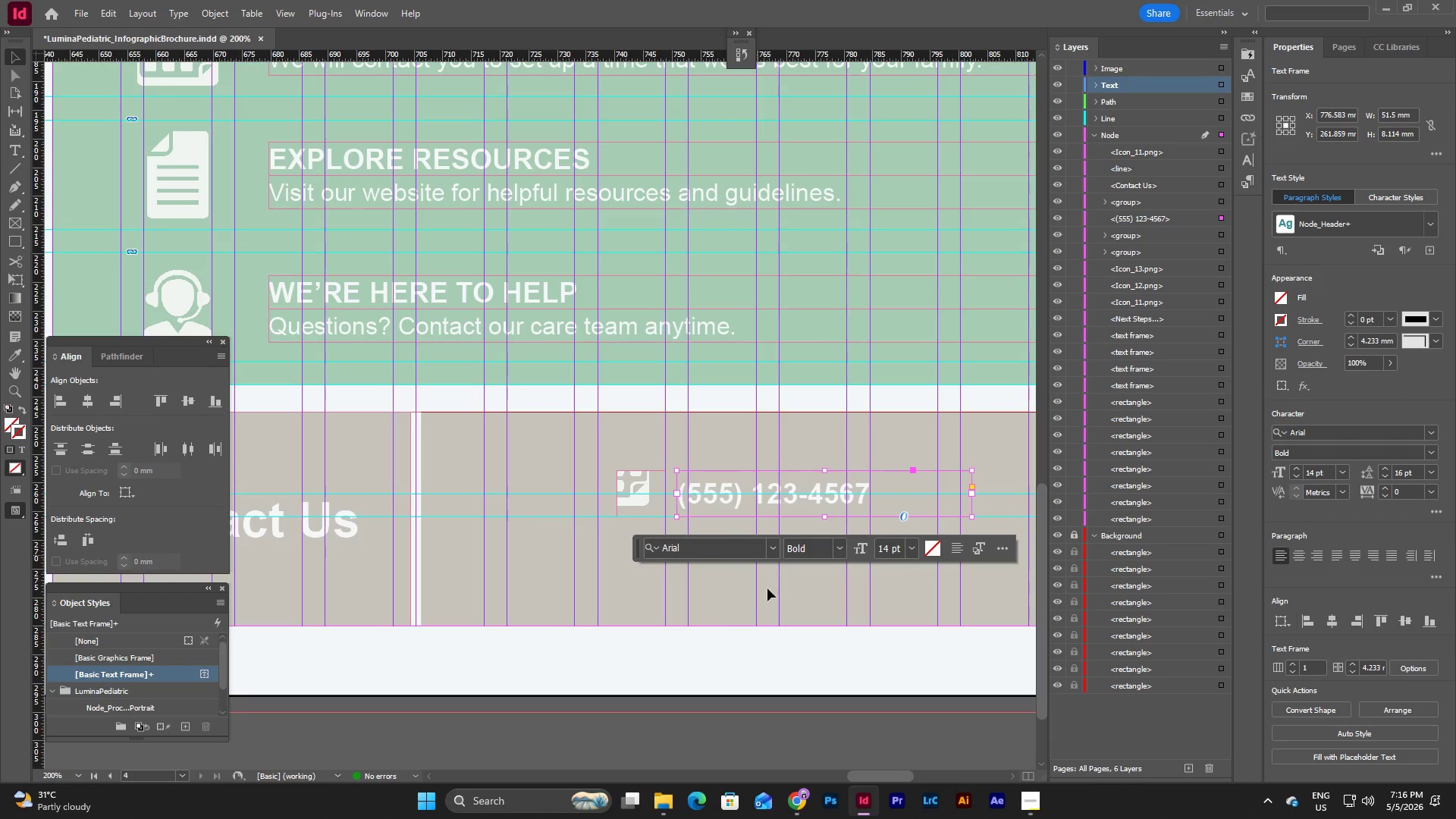 
left_click([811, 599])
 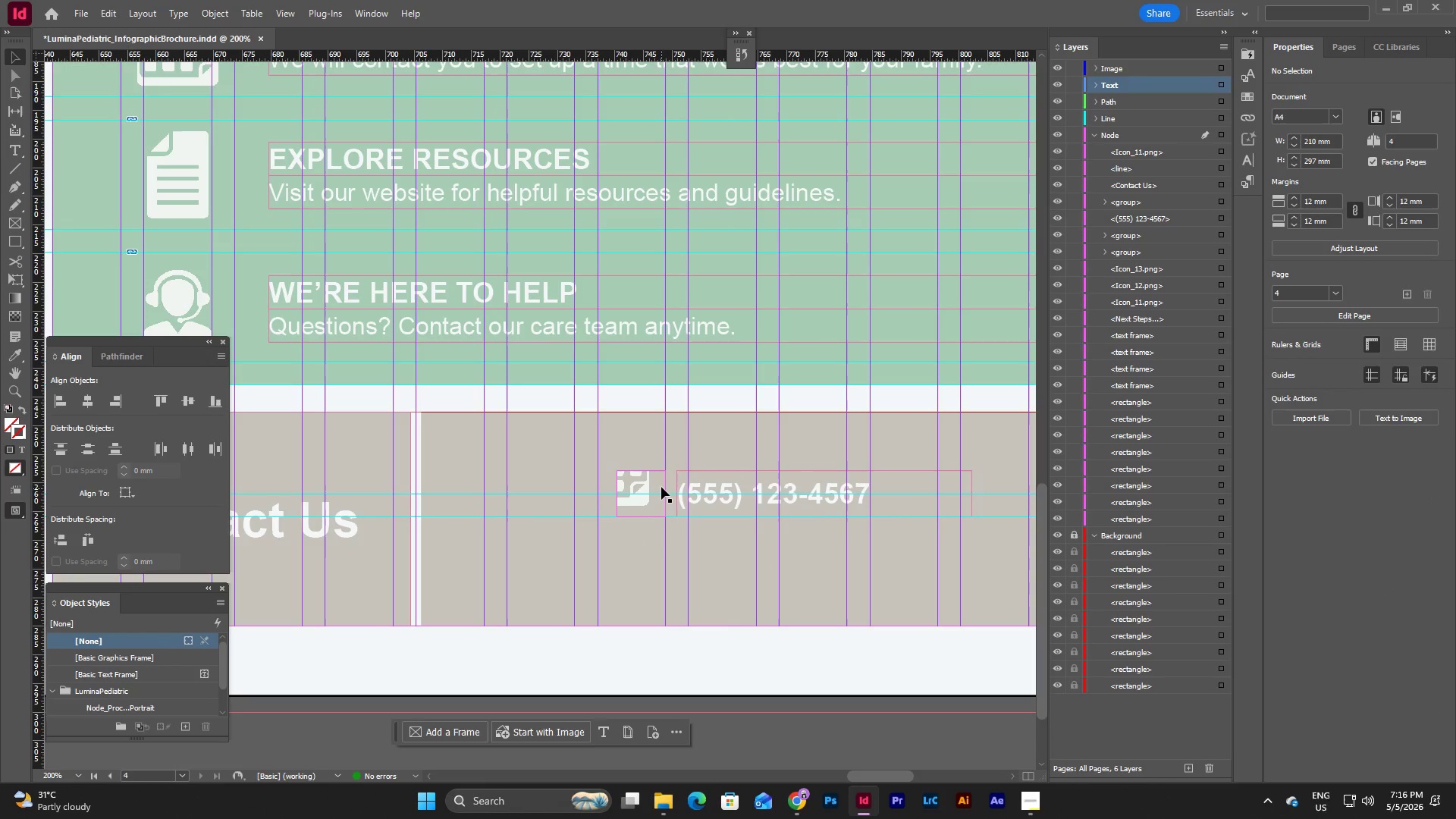 
double_click([655, 485])
 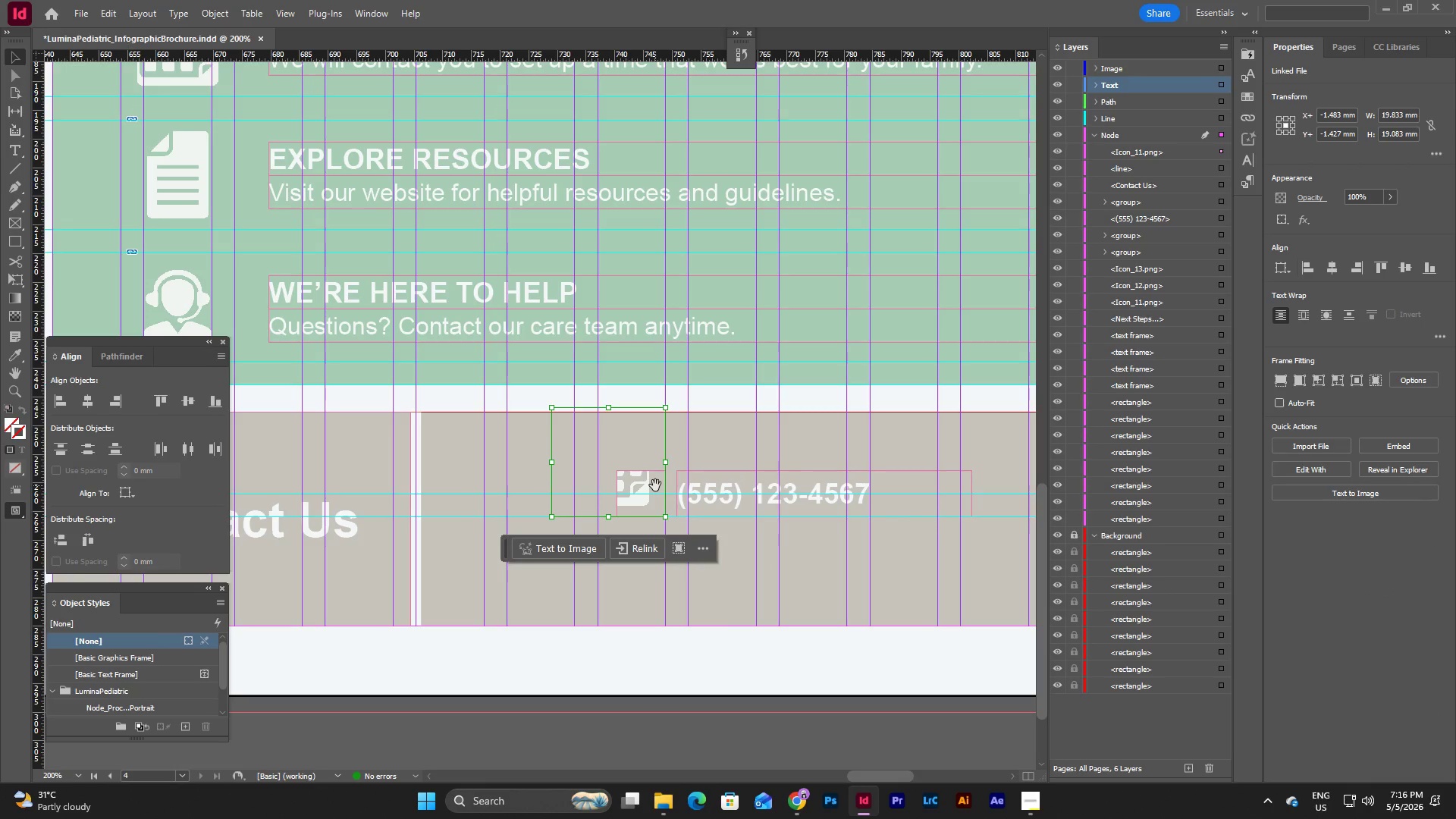 
key(Backspace)
 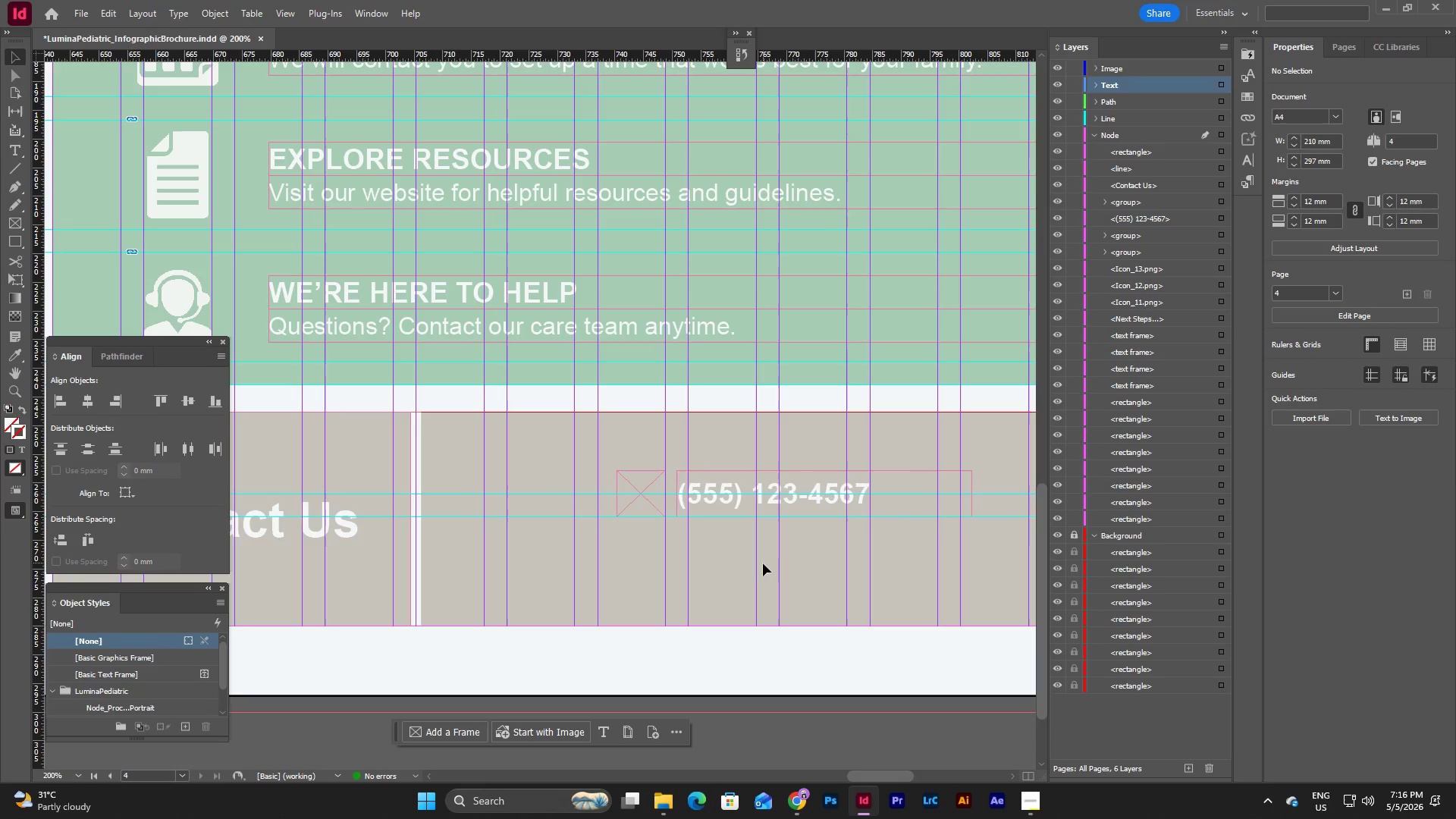 
left_click([734, 573])
 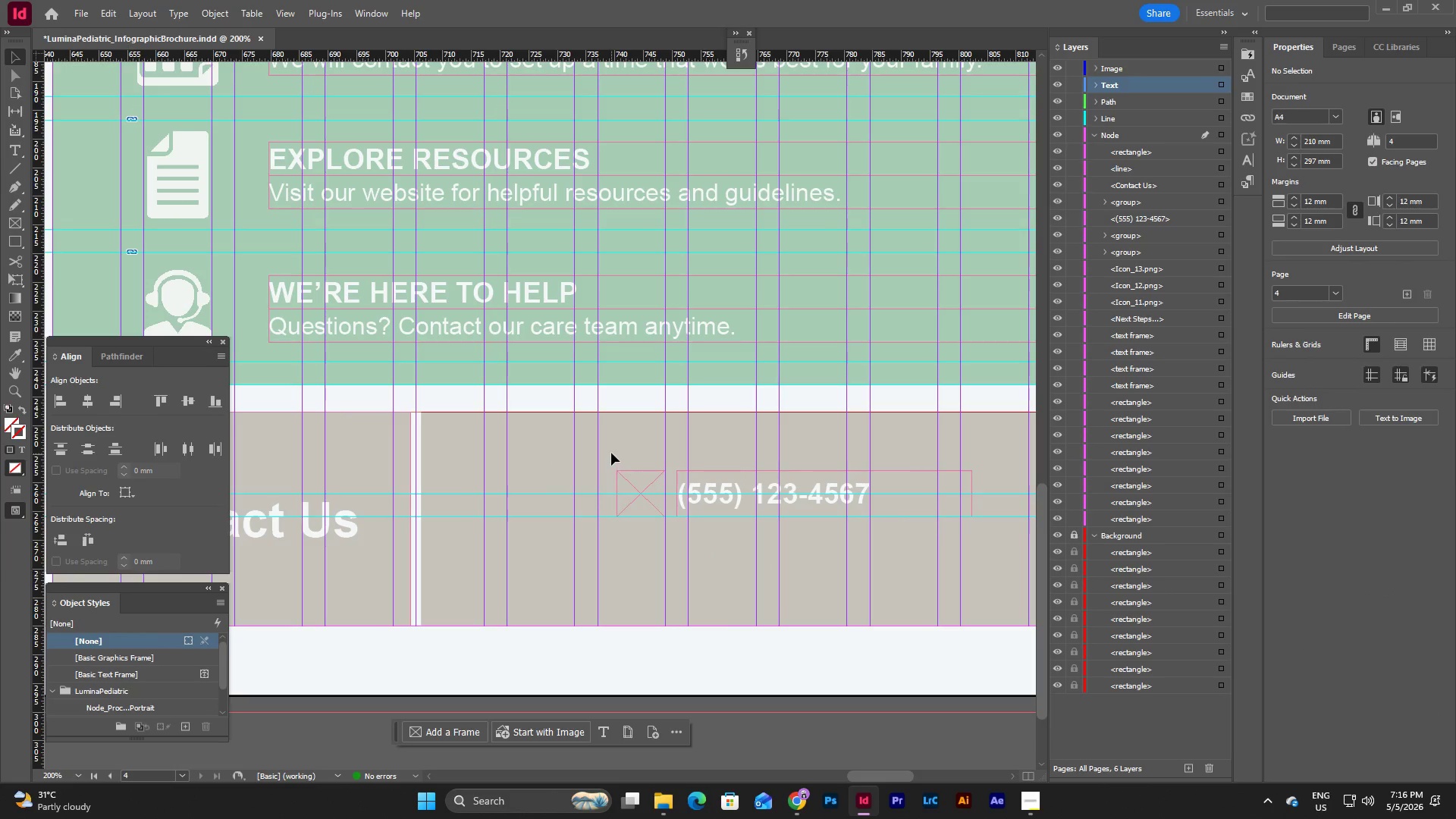 
left_click_drag(start_coordinate=[611, 453], to_coordinate=[733, 579])
 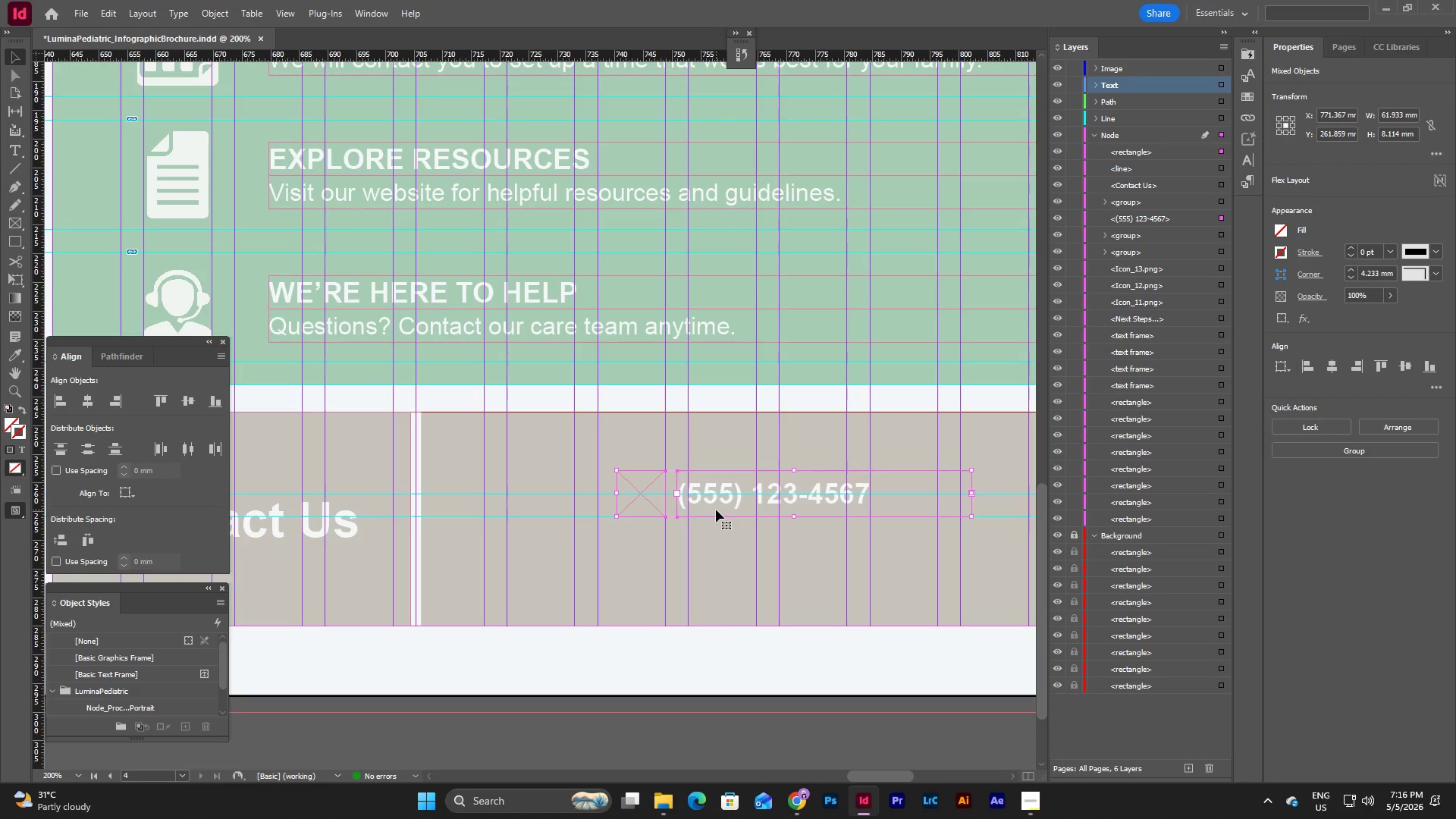 
left_click_drag(start_coordinate=[716, 510], to_coordinate=[585, 485])
 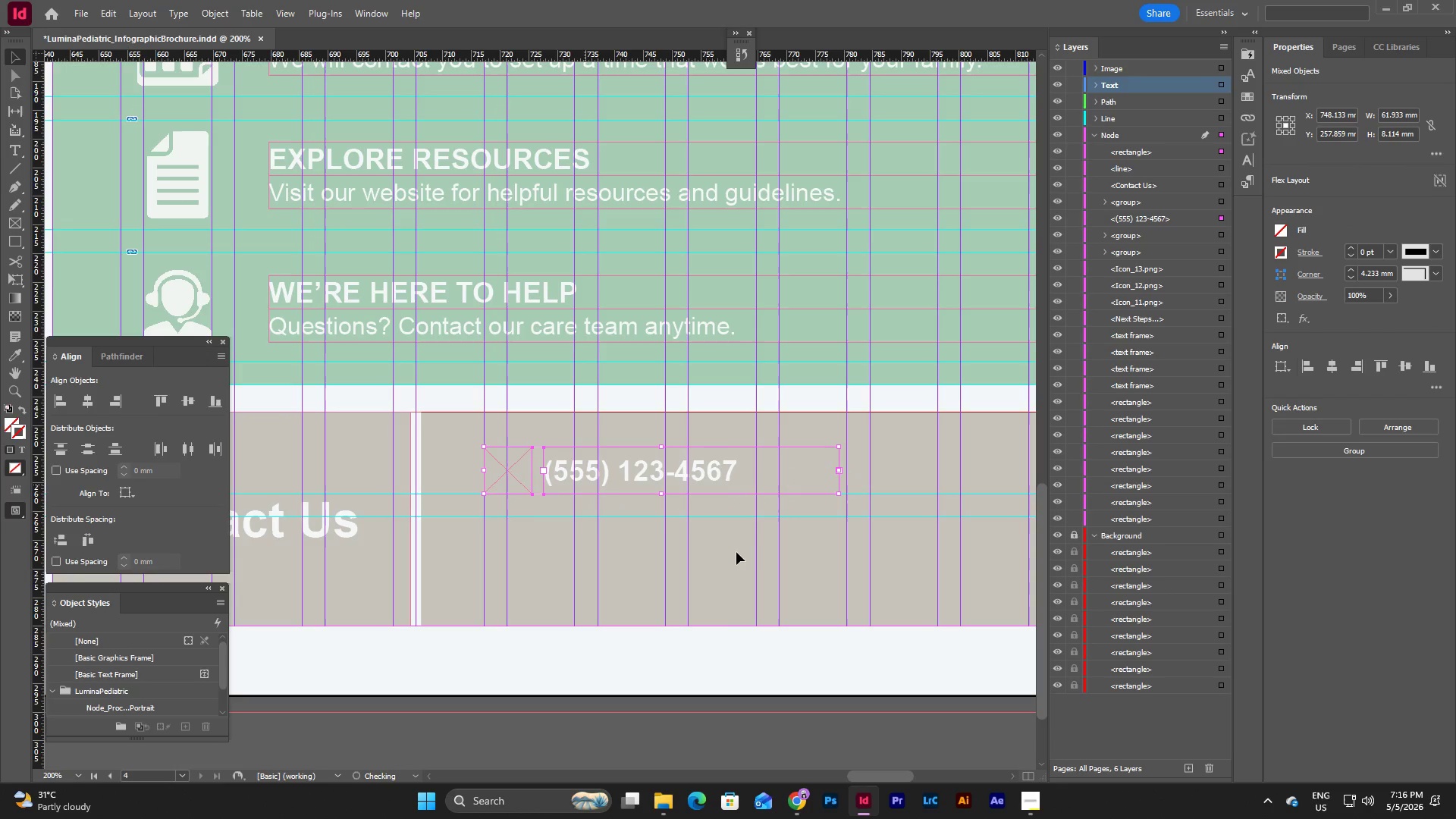 
left_click([737, 557])
 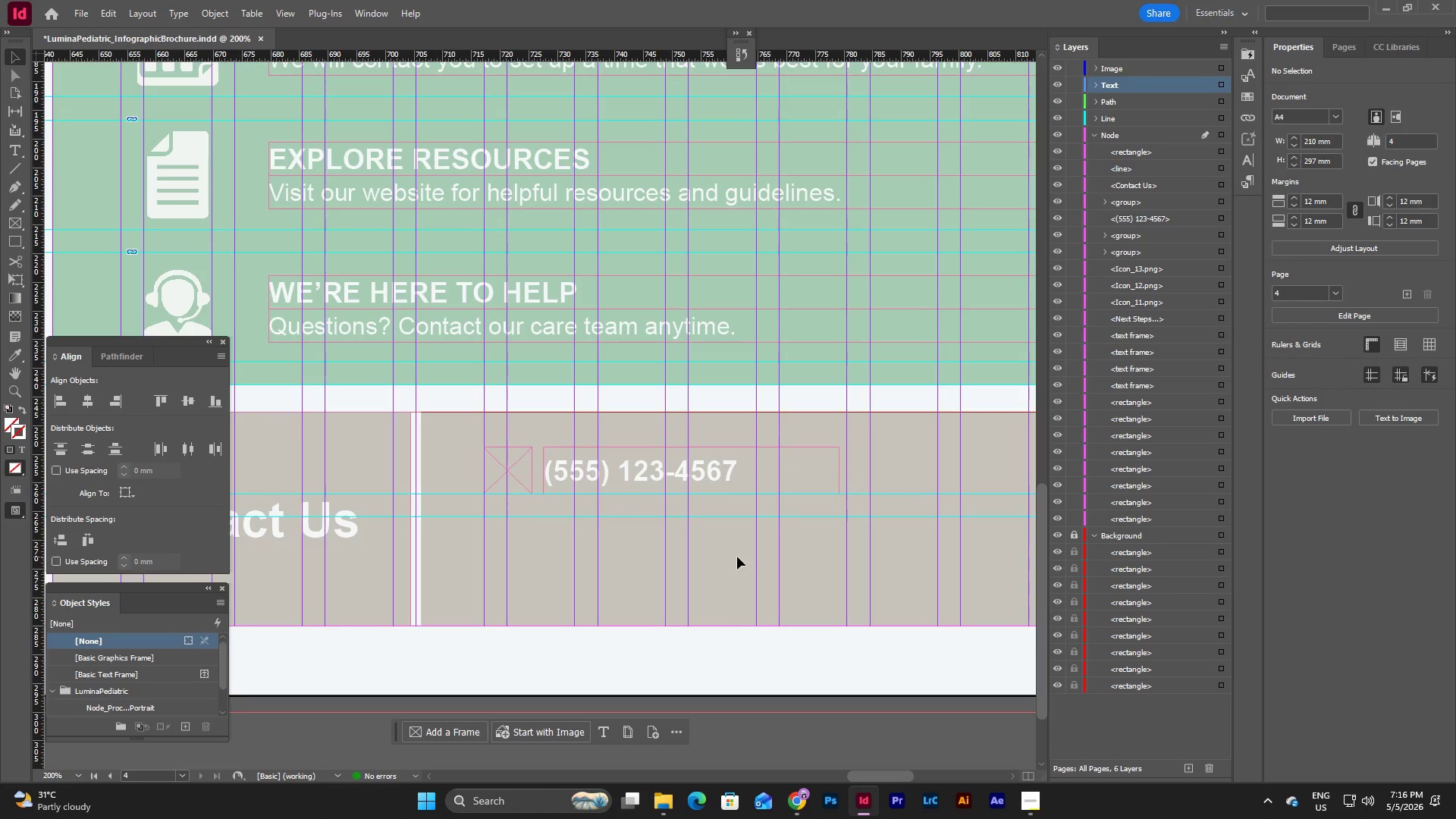 
scroll: coordinate [737, 557], scroll_direction: down, amount: 1.0
 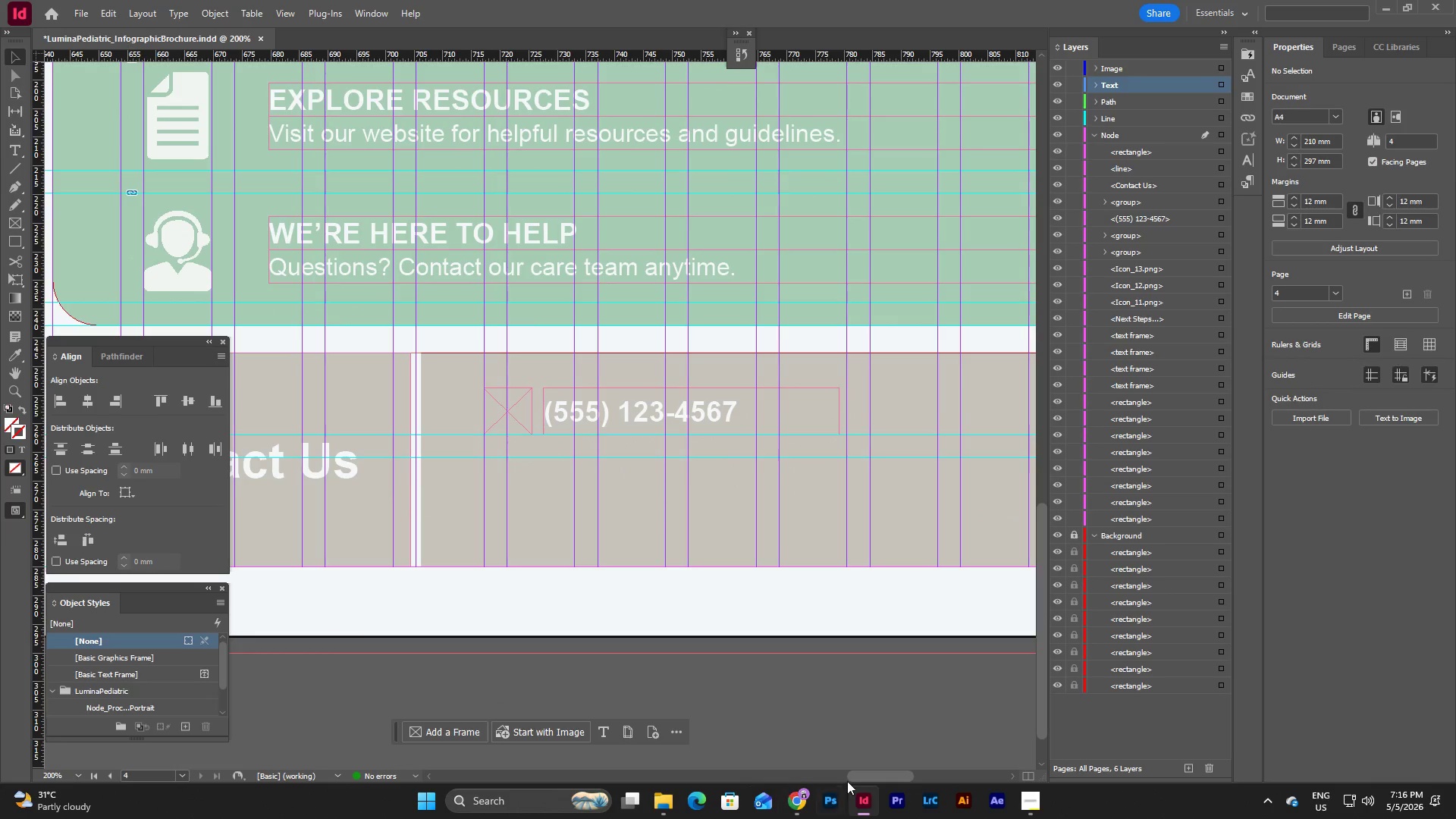 
left_click_drag(start_coordinate=[856, 777], to_coordinate=[845, 777])
 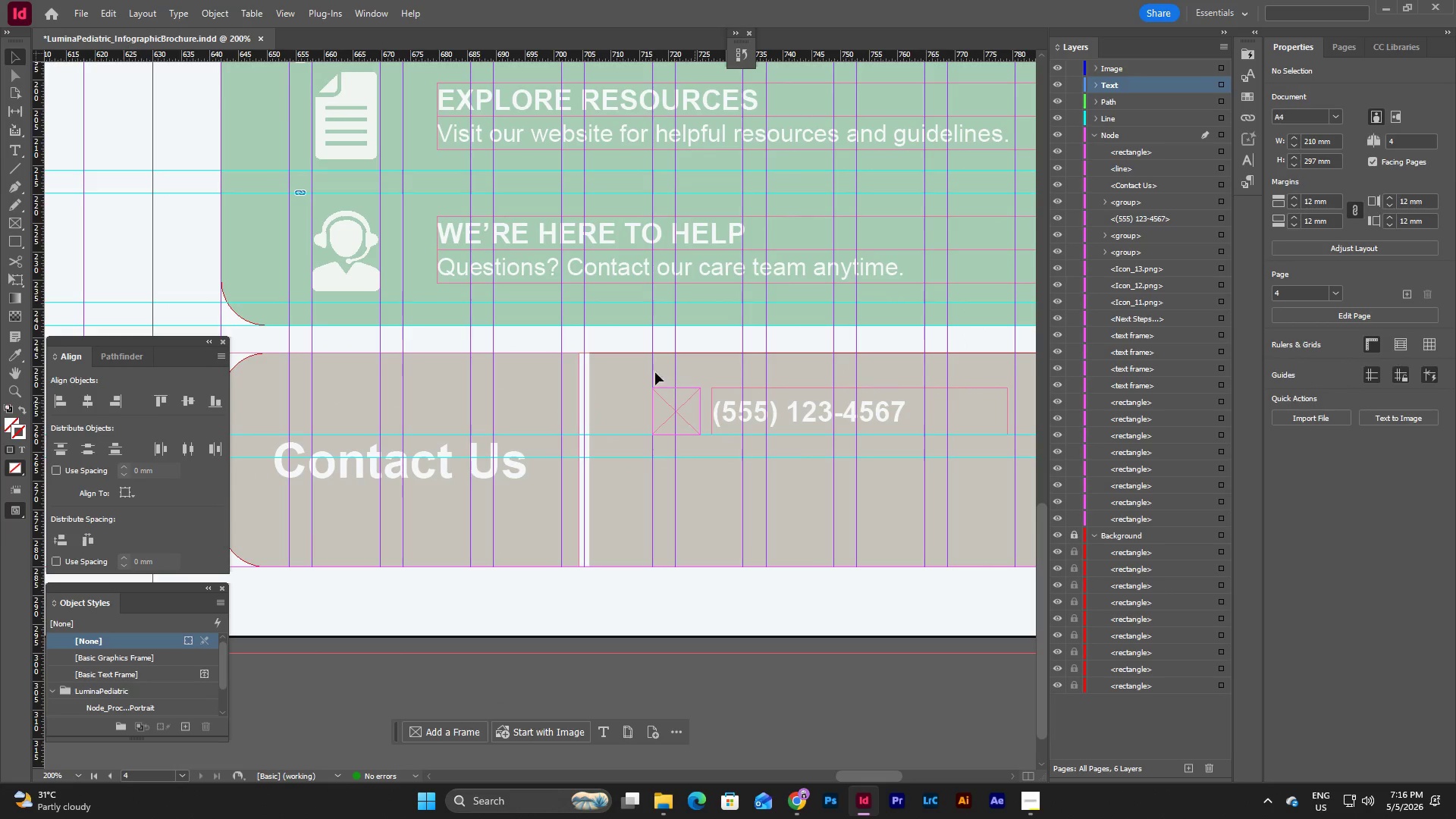 
left_click_drag(start_coordinate=[642, 366], to_coordinate=[757, 437])
 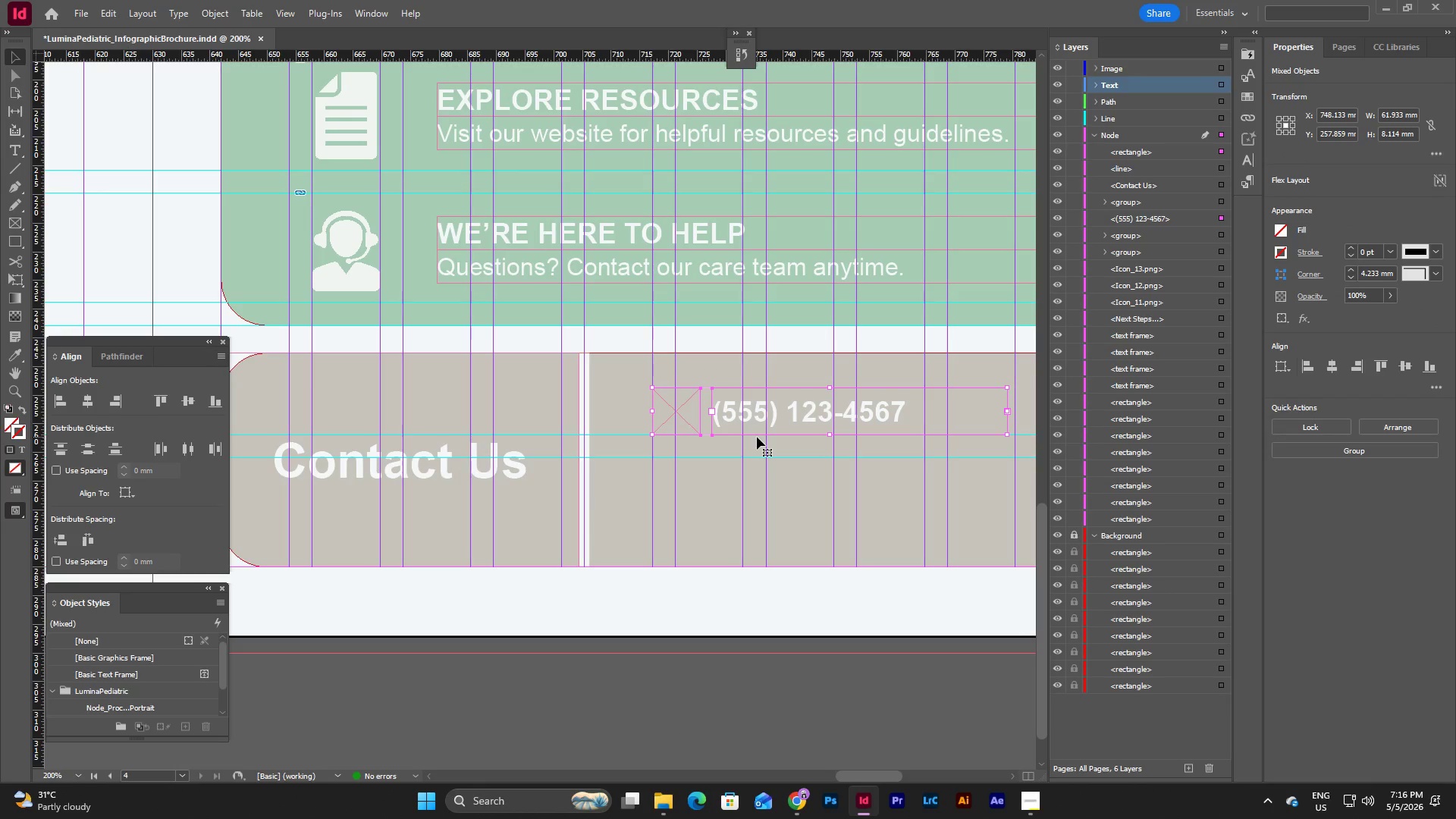 
key(Control+C)
 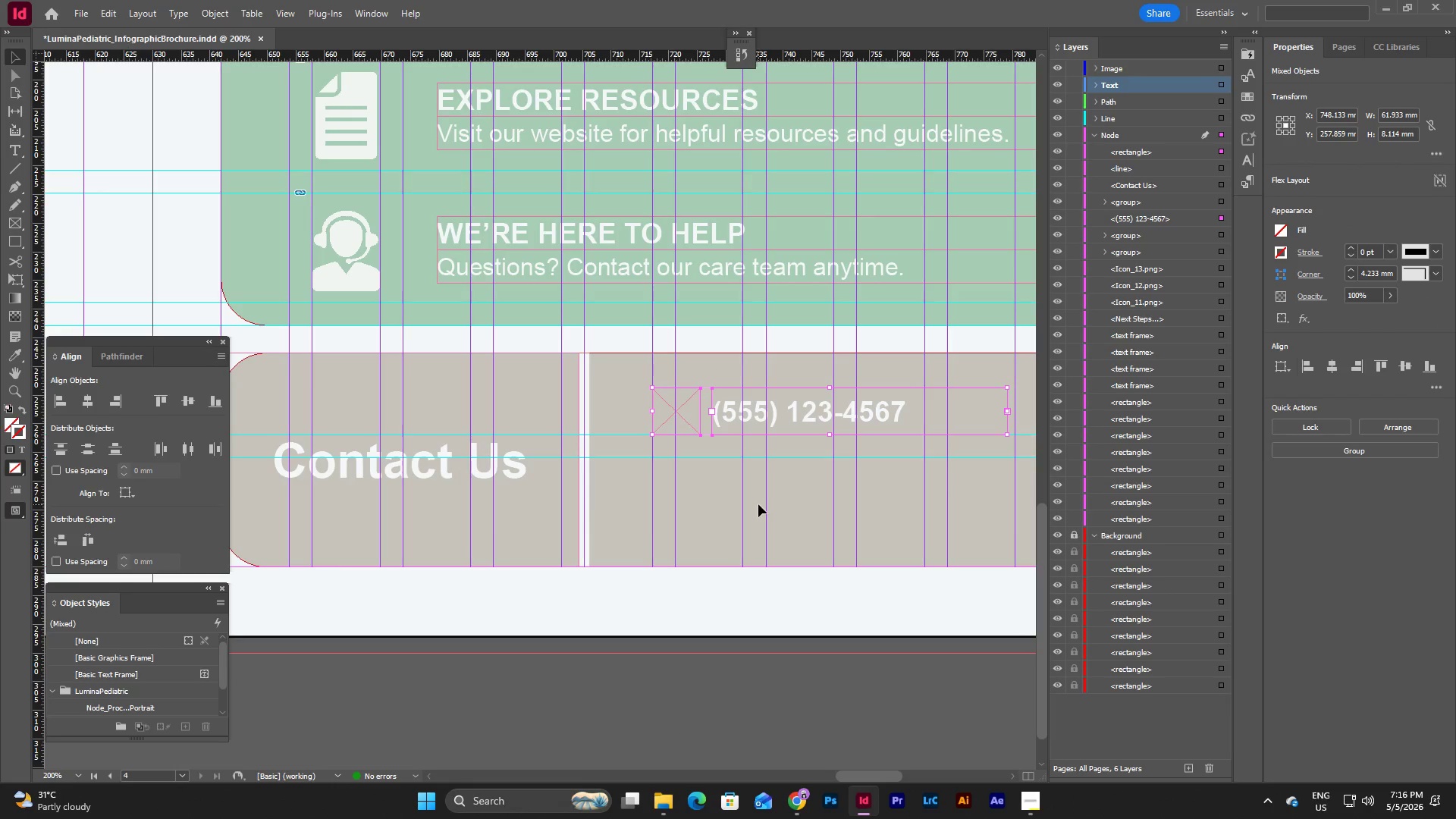 
left_click([758, 504])
 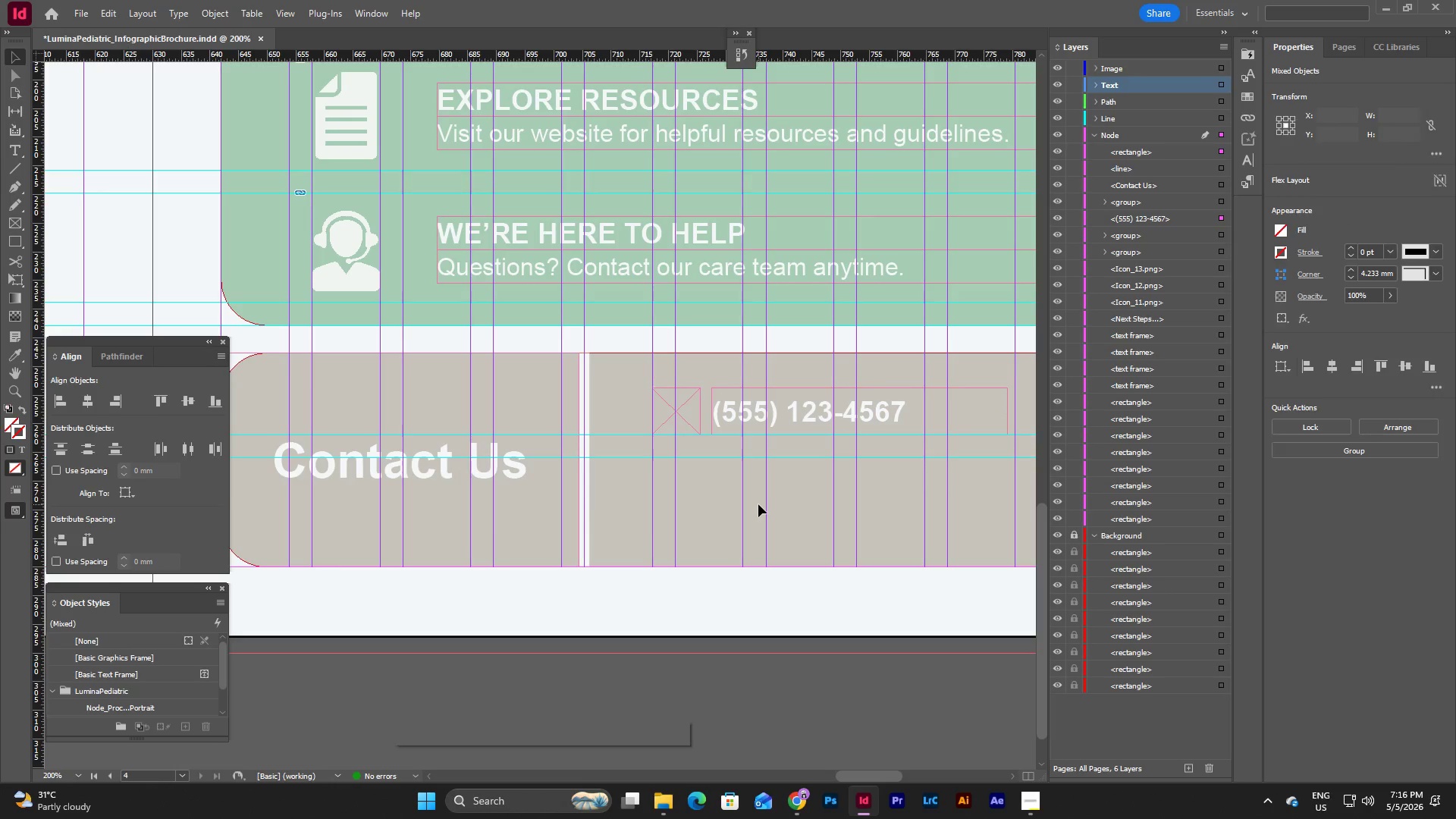 
key(Control+V)
 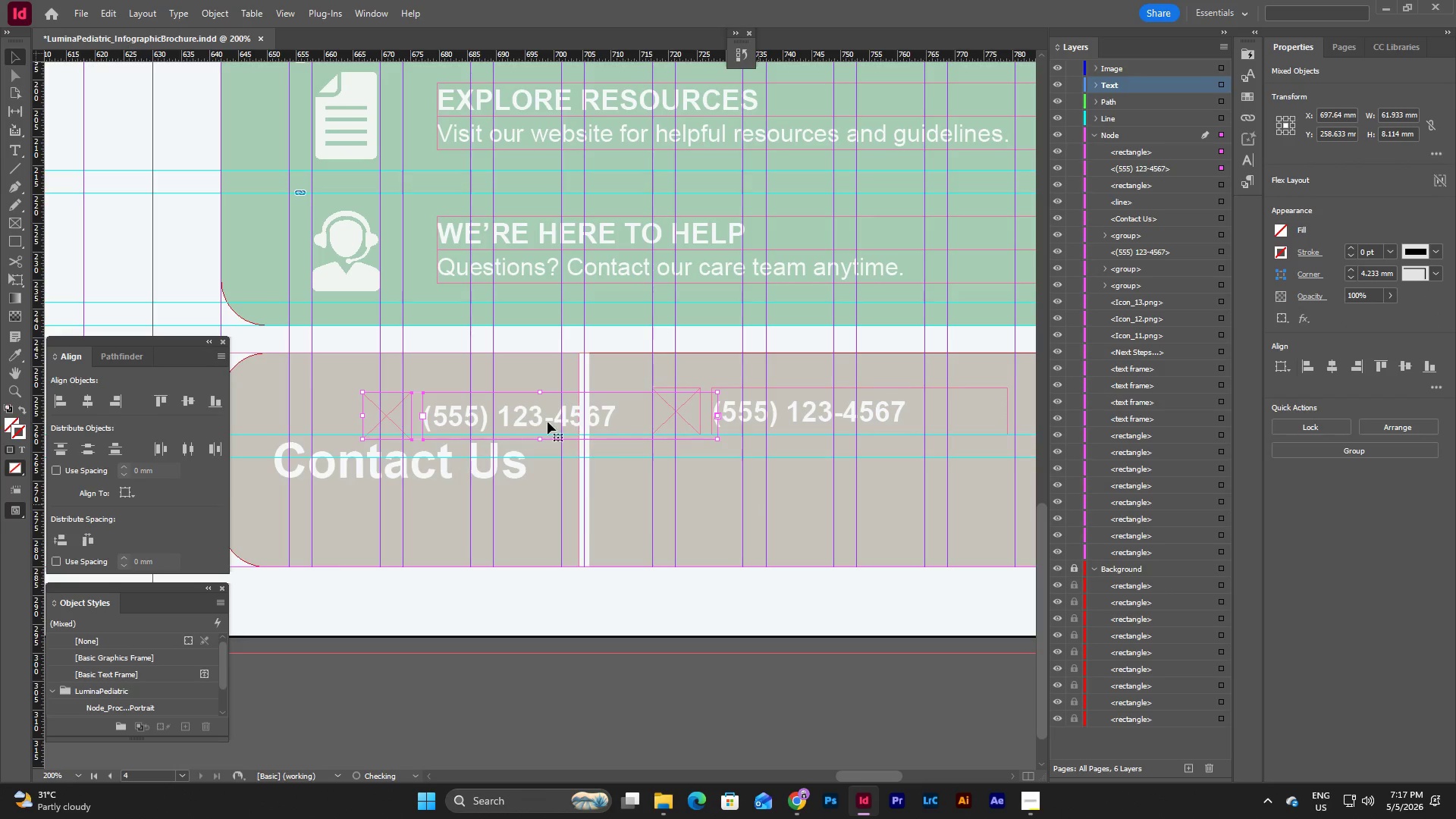 
left_click_drag(start_coordinate=[499, 410], to_coordinate=[807, 501])
 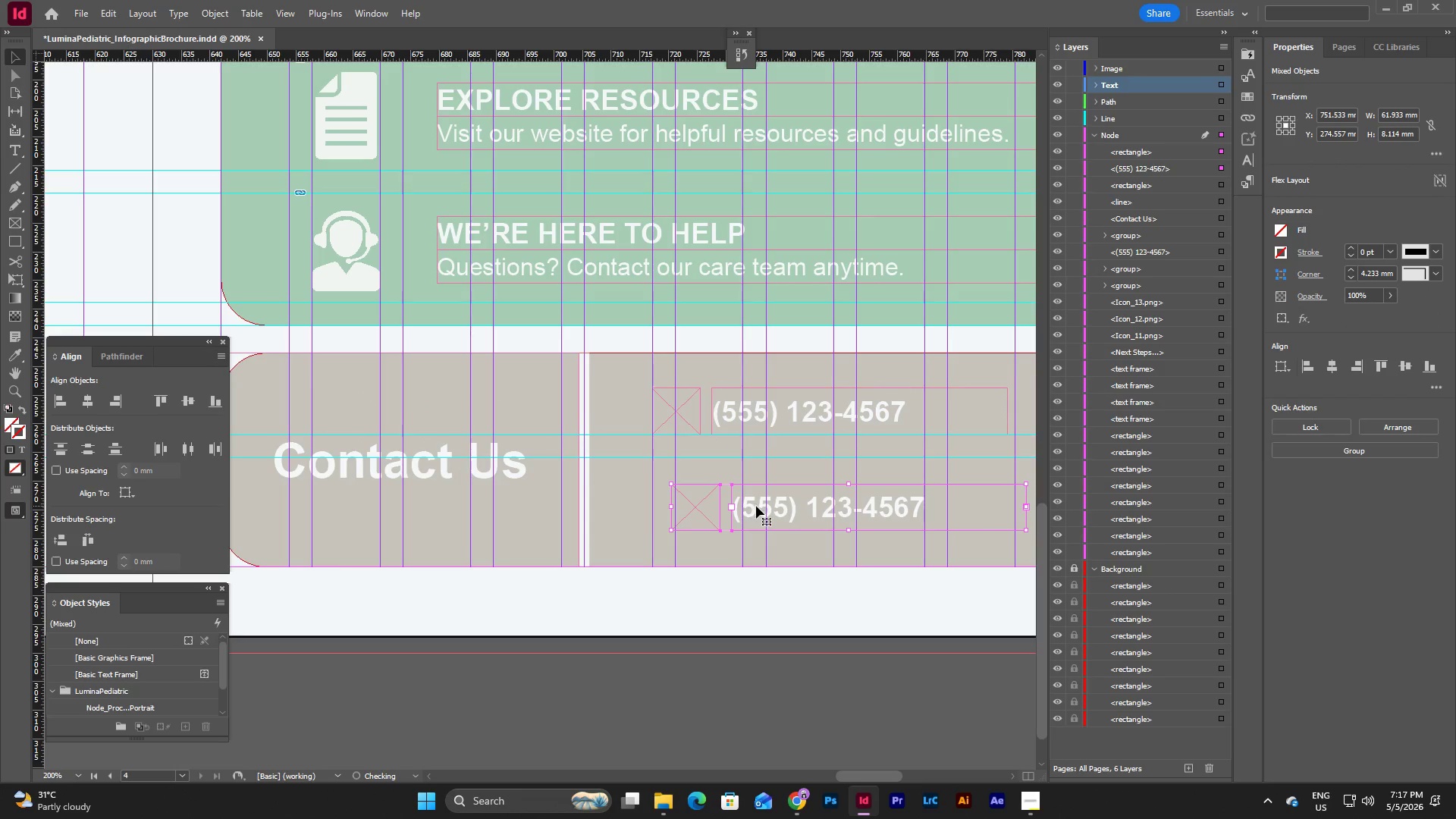 
left_click_drag(start_coordinate=[761, 505], to_coordinate=[743, 466])
 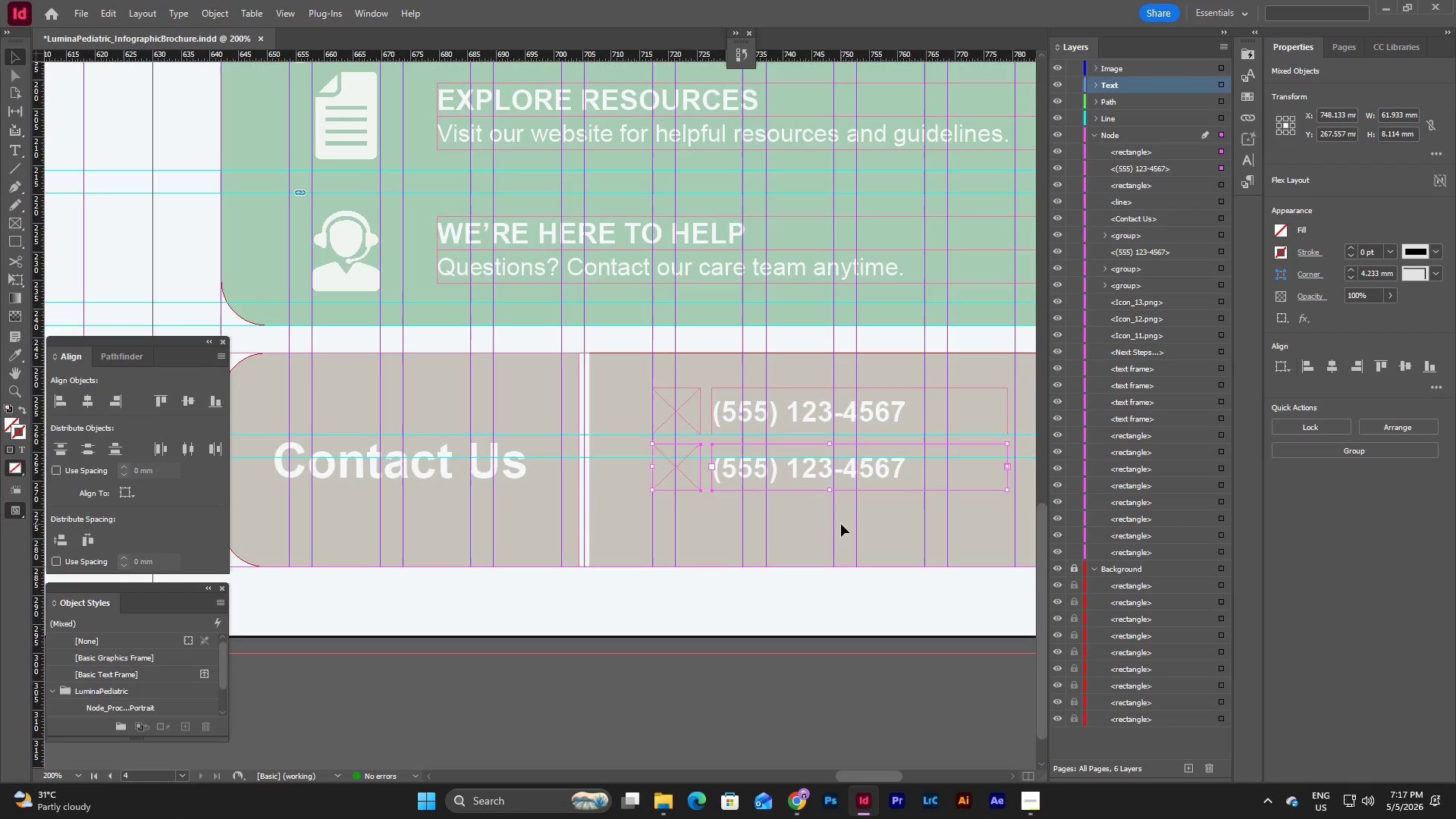 
left_click([841, 524])
 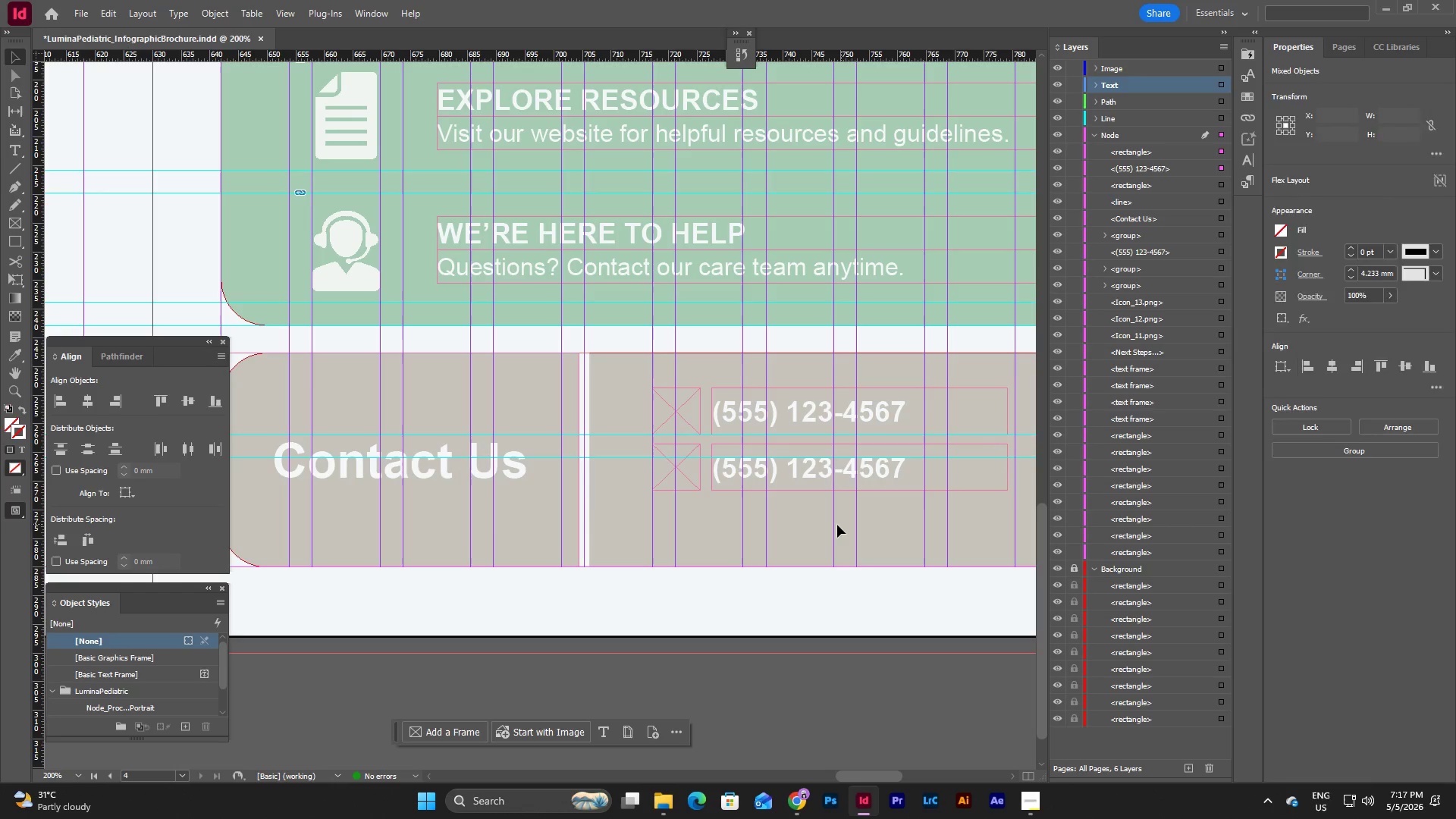 
left_click_drag(start_coordinate=[837, 525], to_coordinate=[655, 453])
 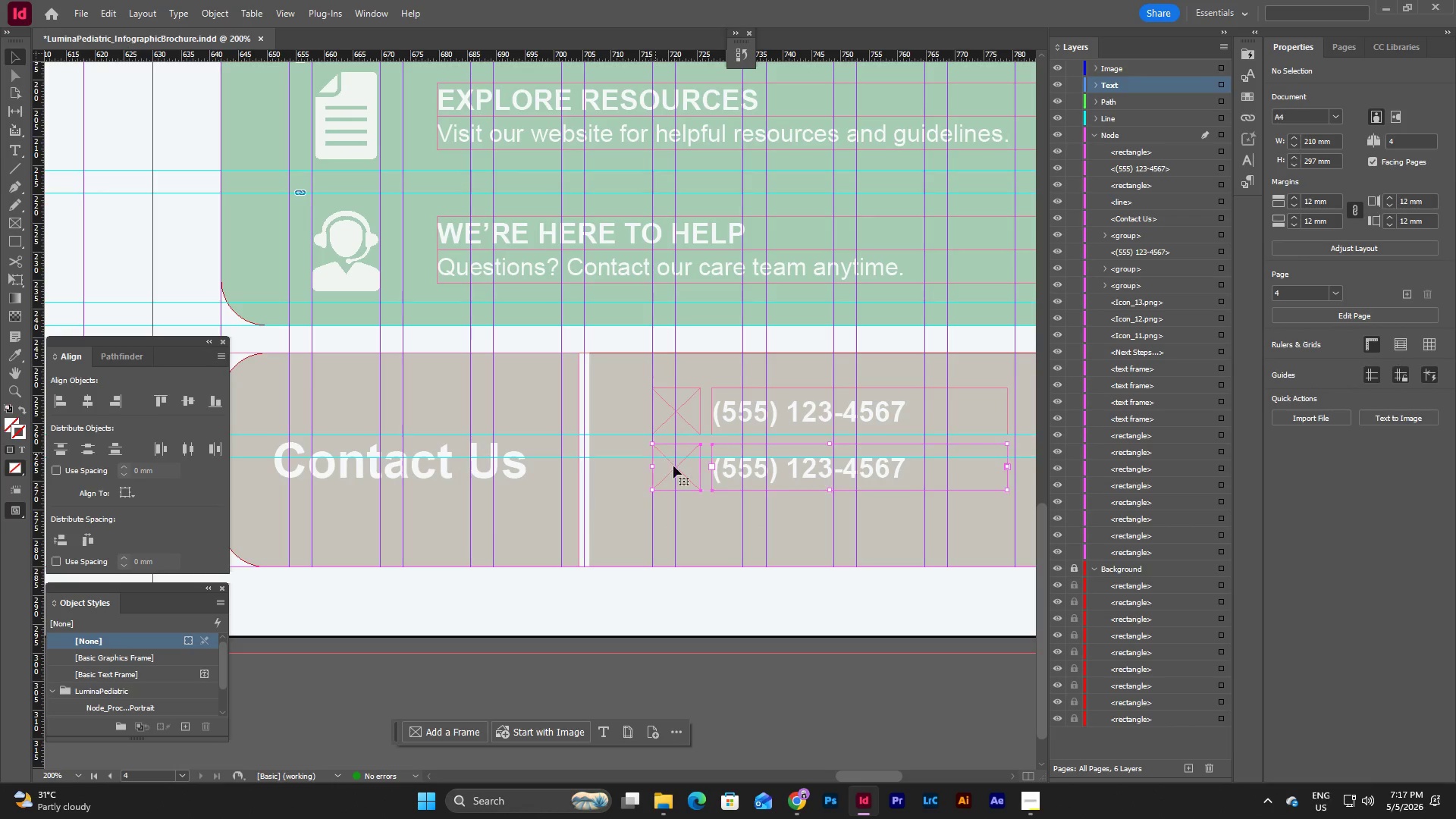 
key(Control+C)
 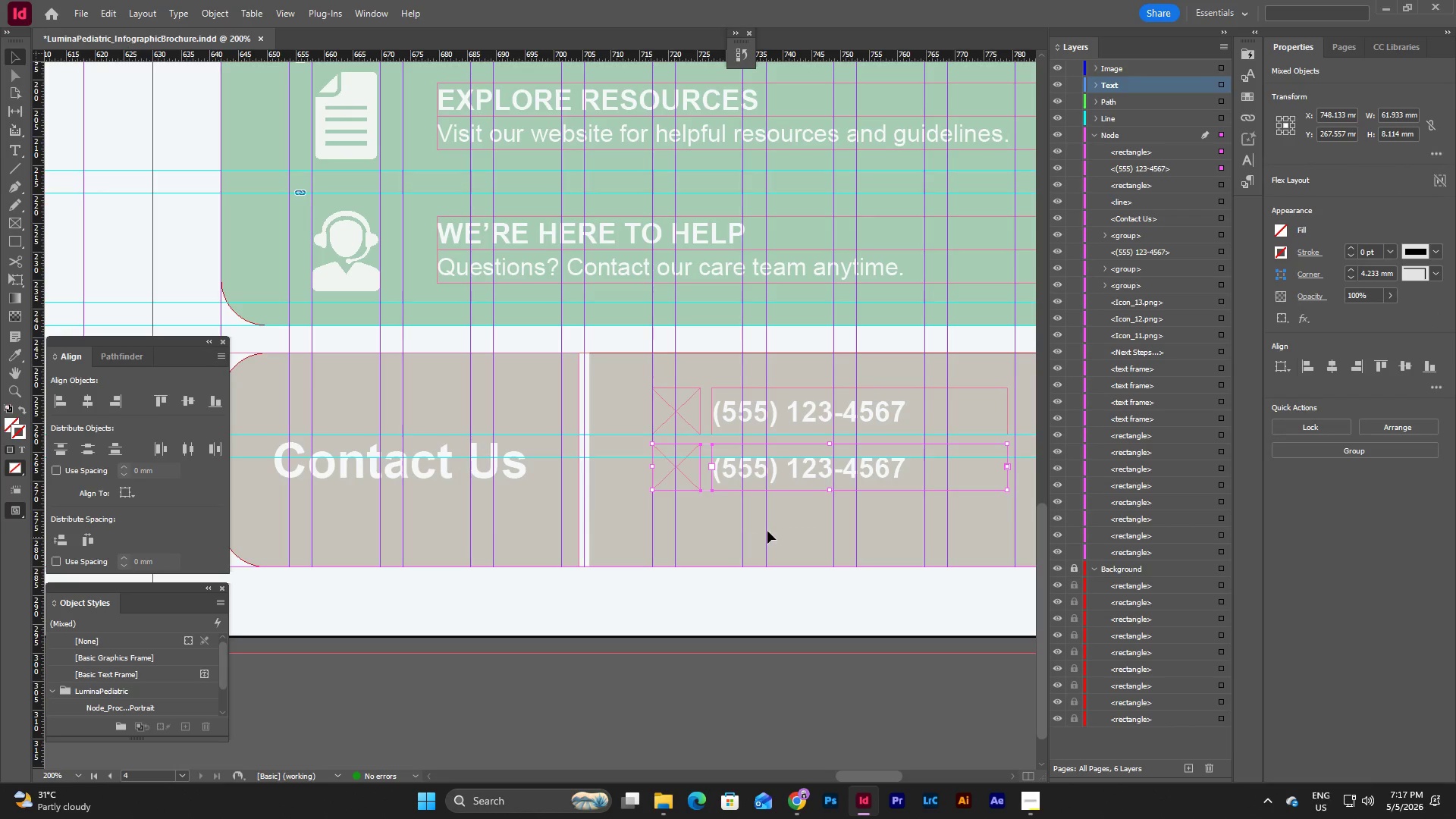 
left_click([771, 529])
 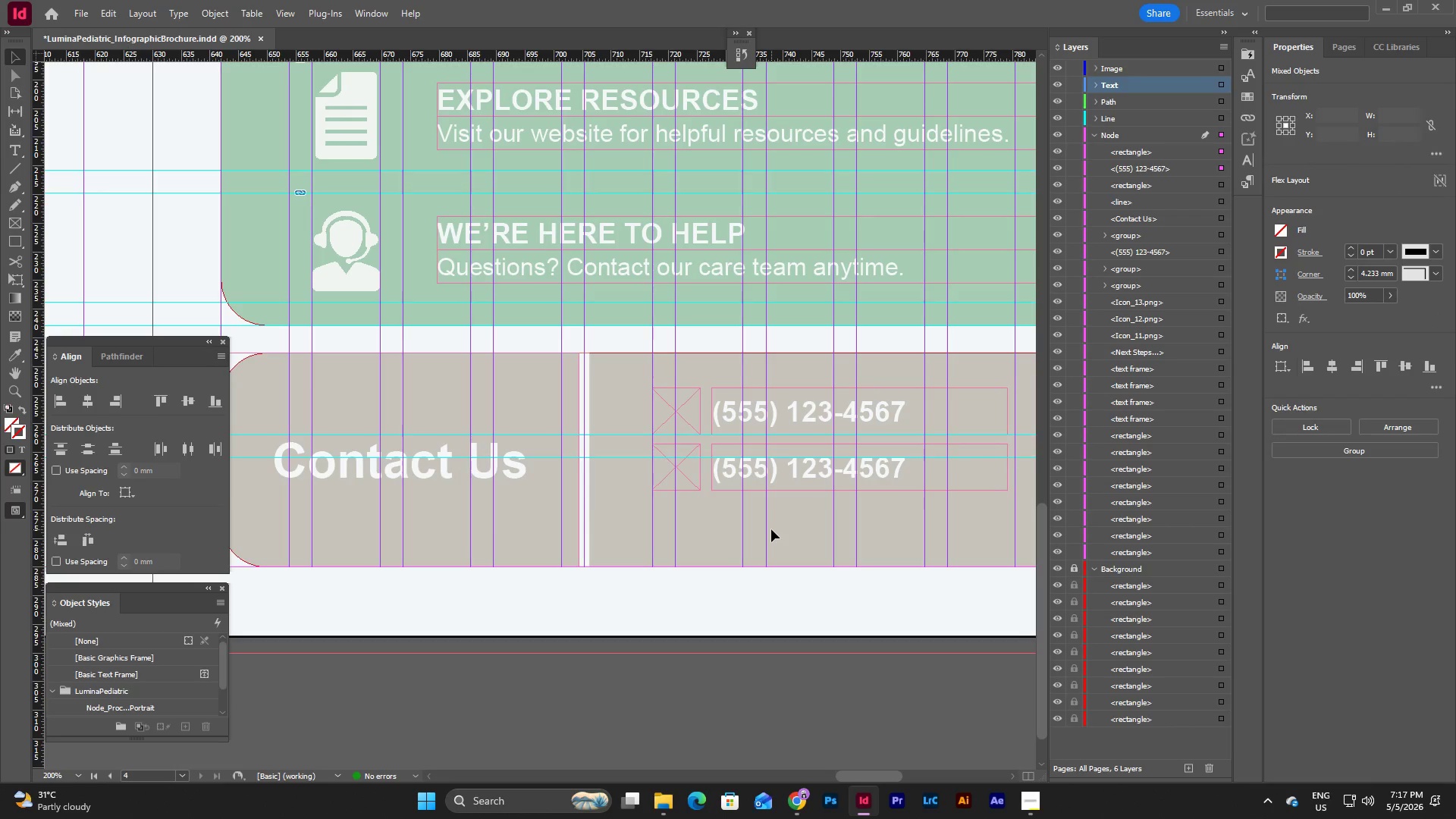 
key(Control+V)
 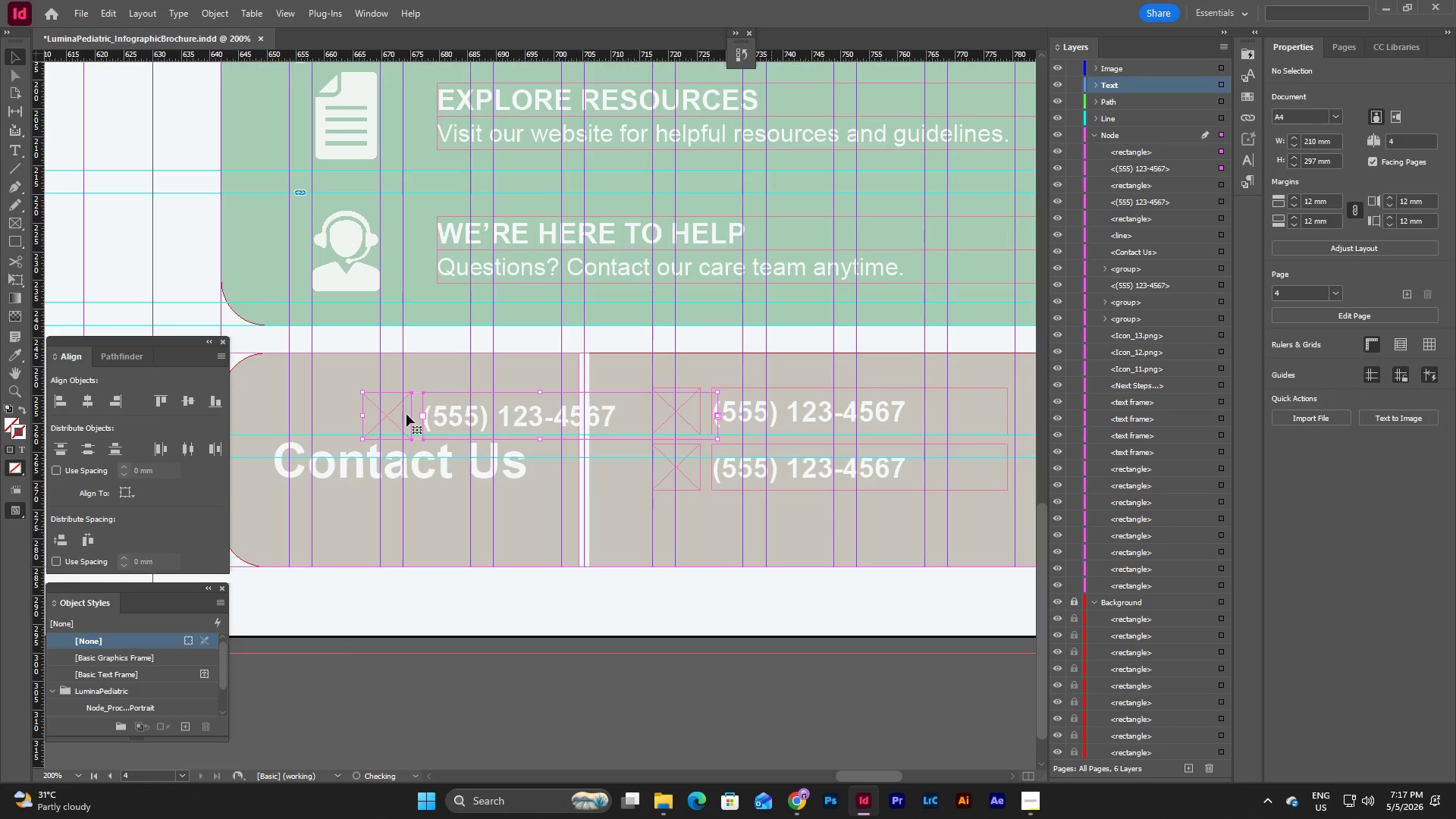 
left_click_drag(start_coordinate=[406, 414], to_coordinate=[697, 526])
 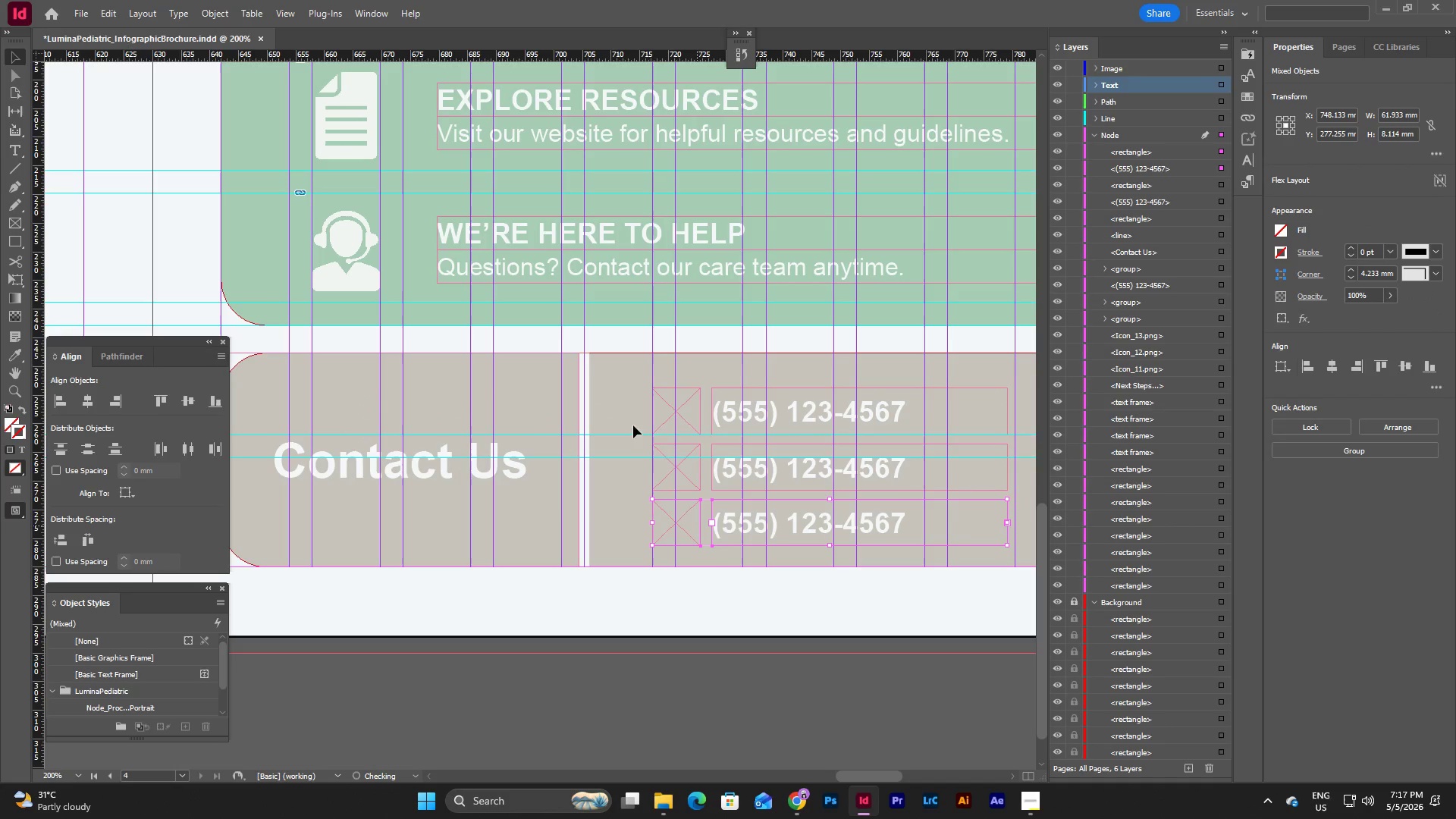 
left_click([618, 400])
 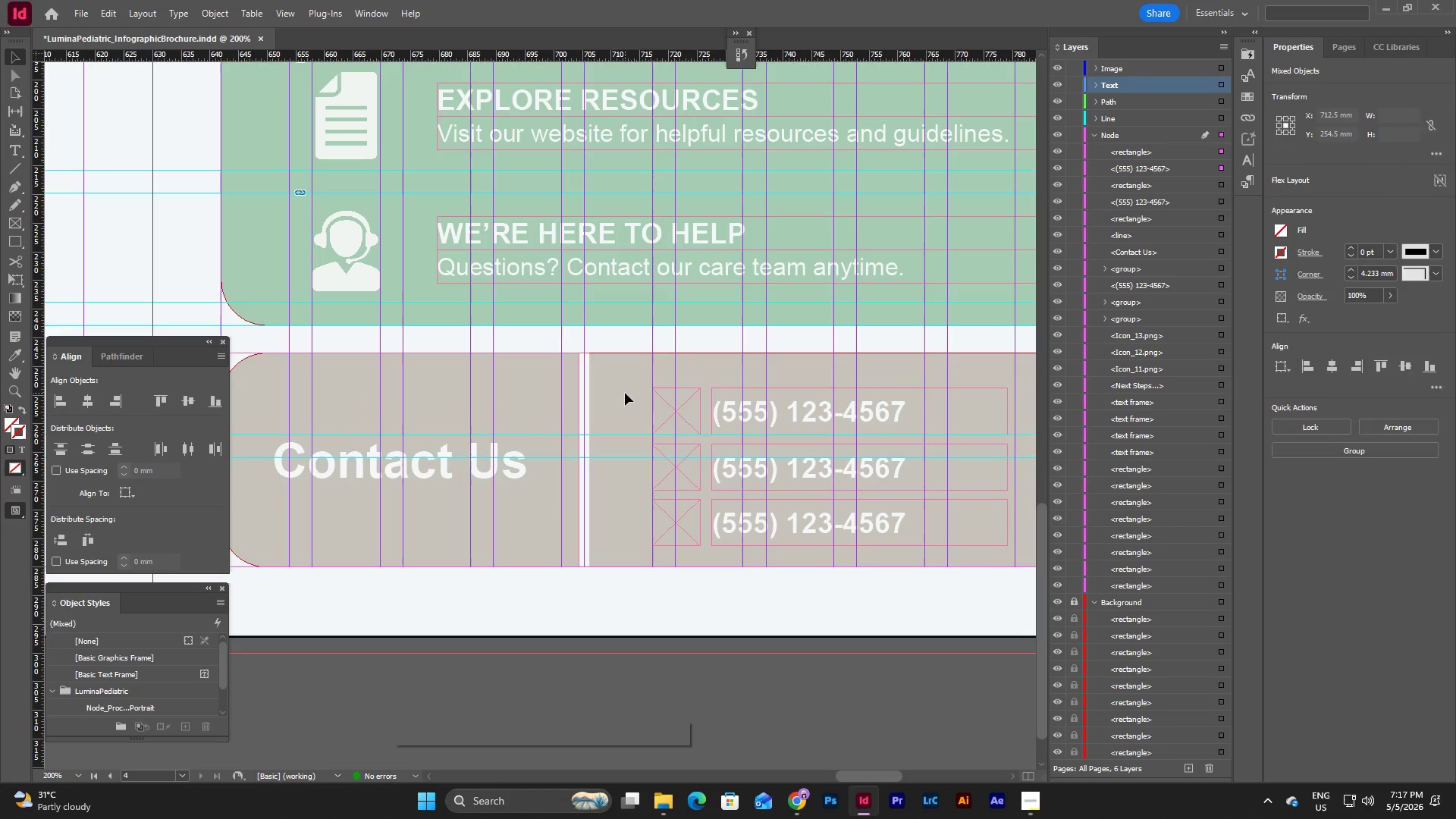 
left_click_drag(start_coordinate=[625, 393], to_coordinate=[842, 563])
 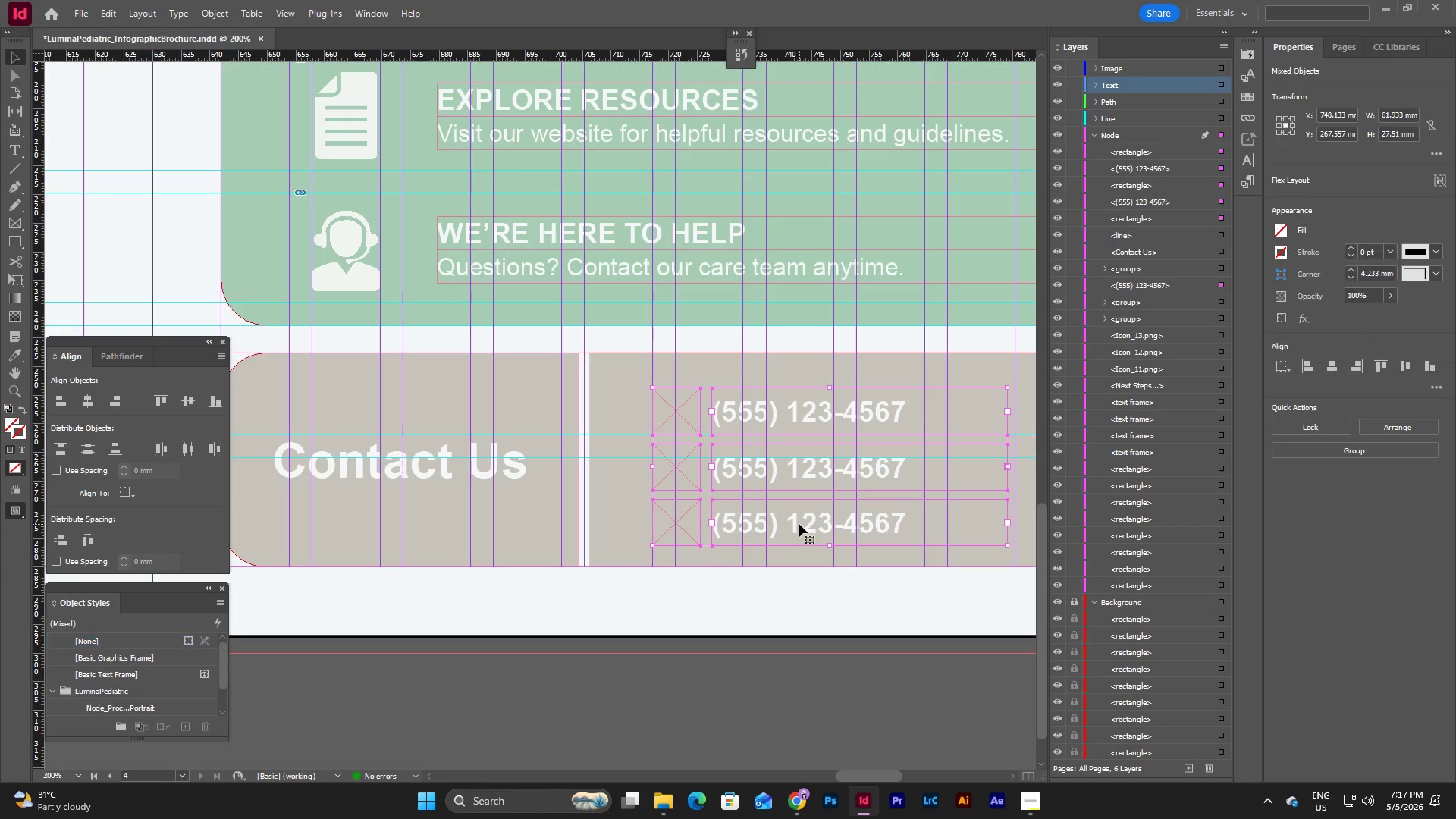 
left_click_drag(start_coordinate=[799, 523], to_coordinate=[811, 522])
 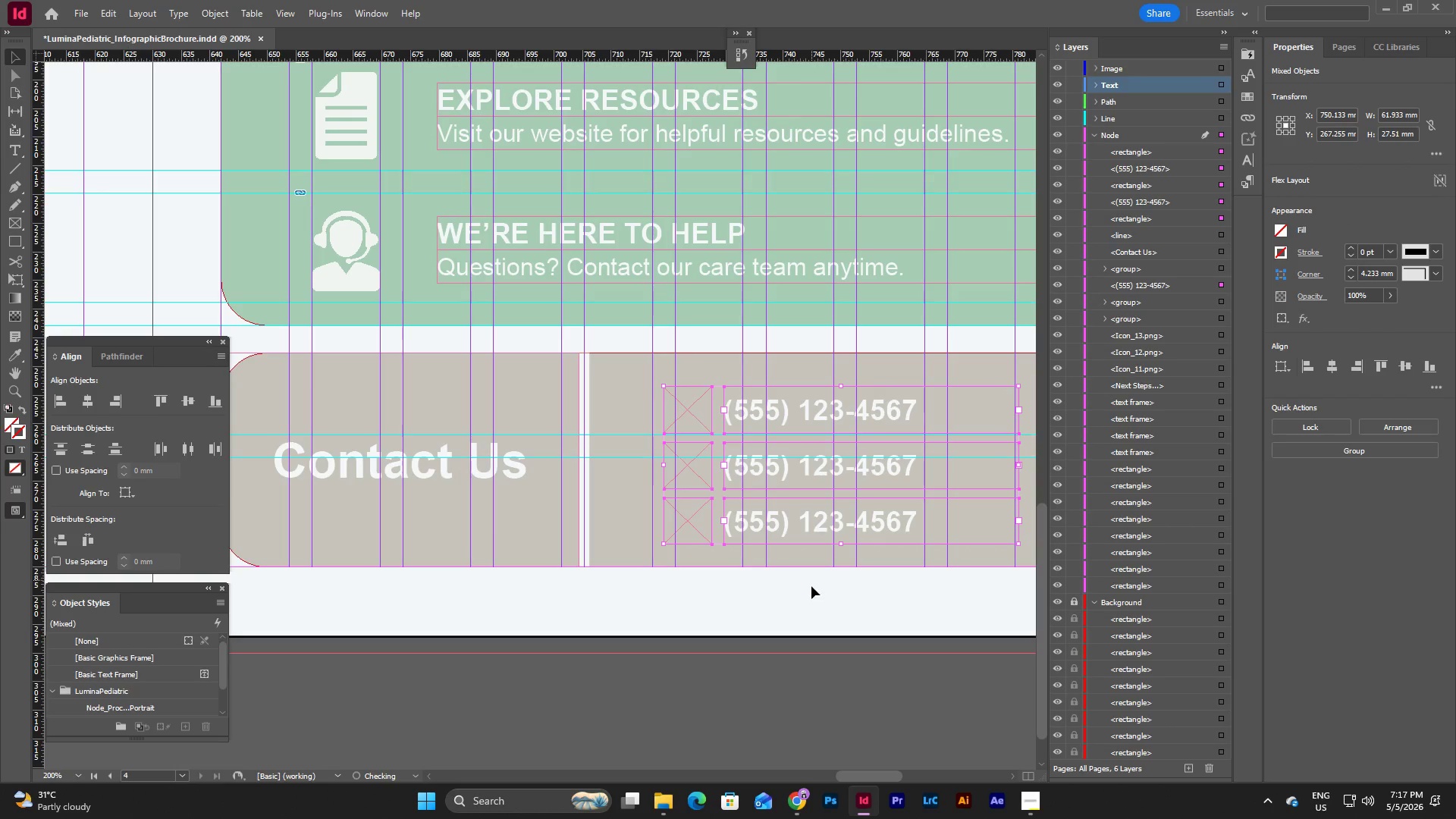 
left_click([811, 602])
 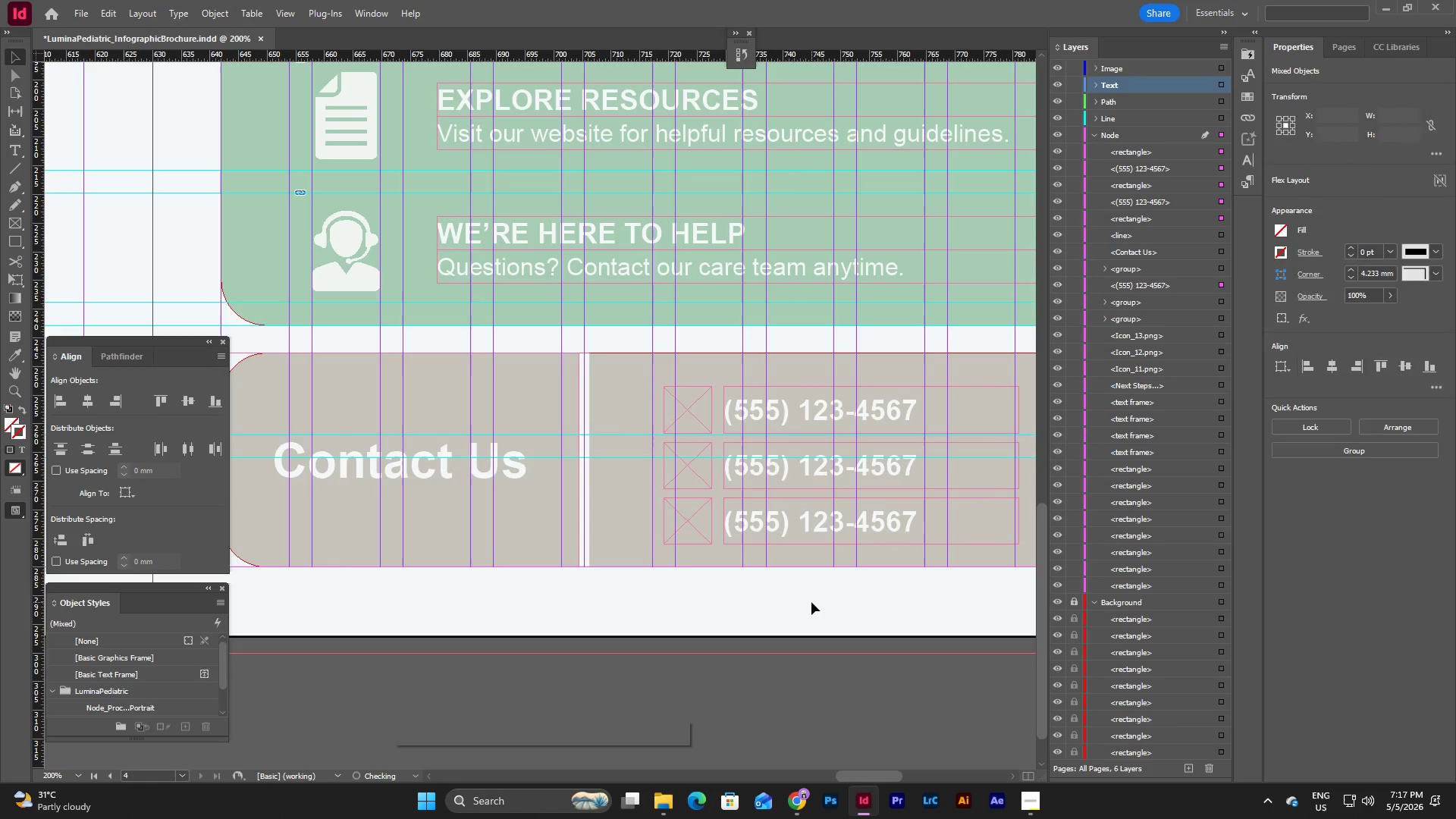 
key(W)
 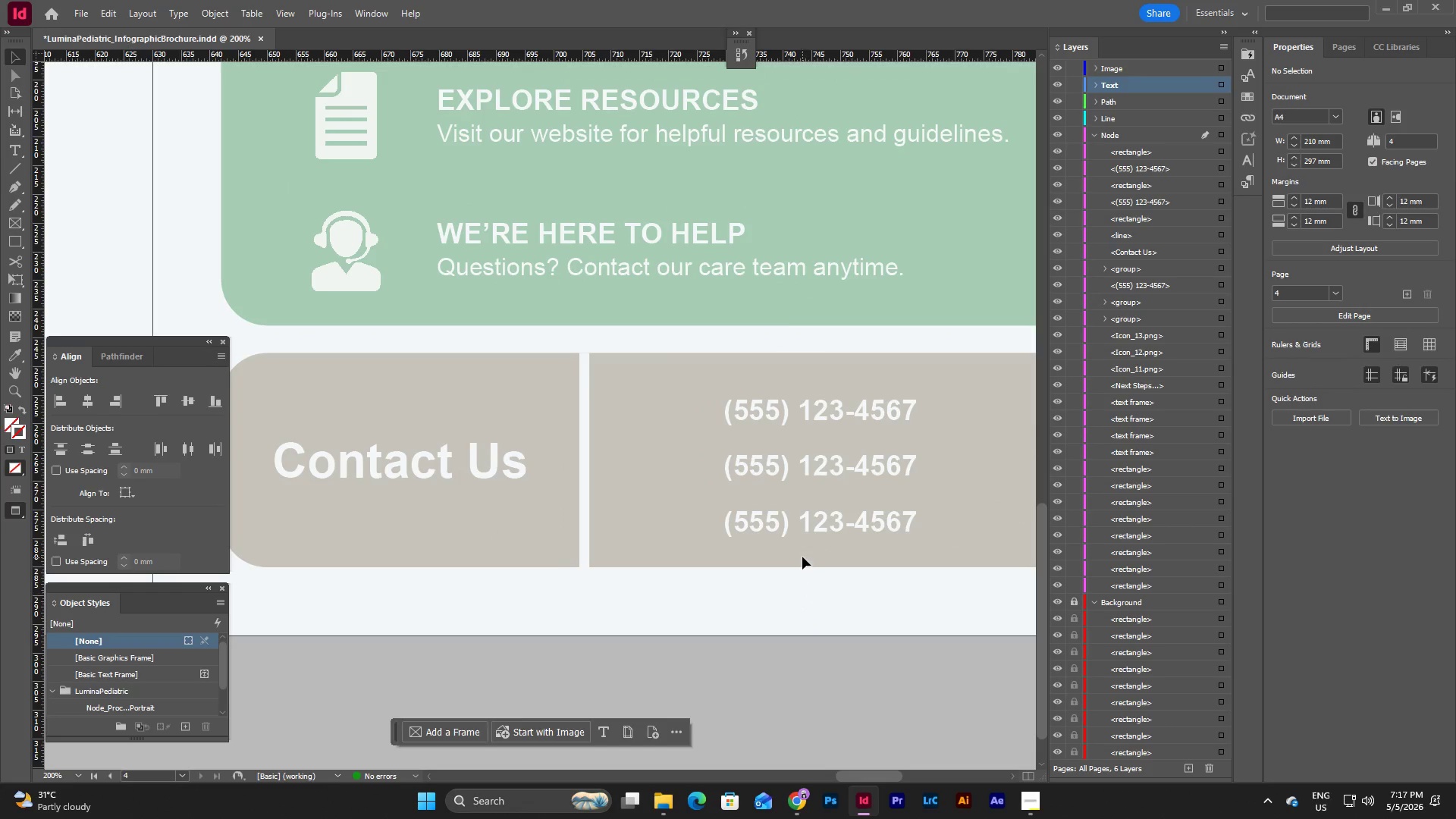 
left_click_drag(start_coordinate=[802, 553], to_coordinate=[639, 369])
 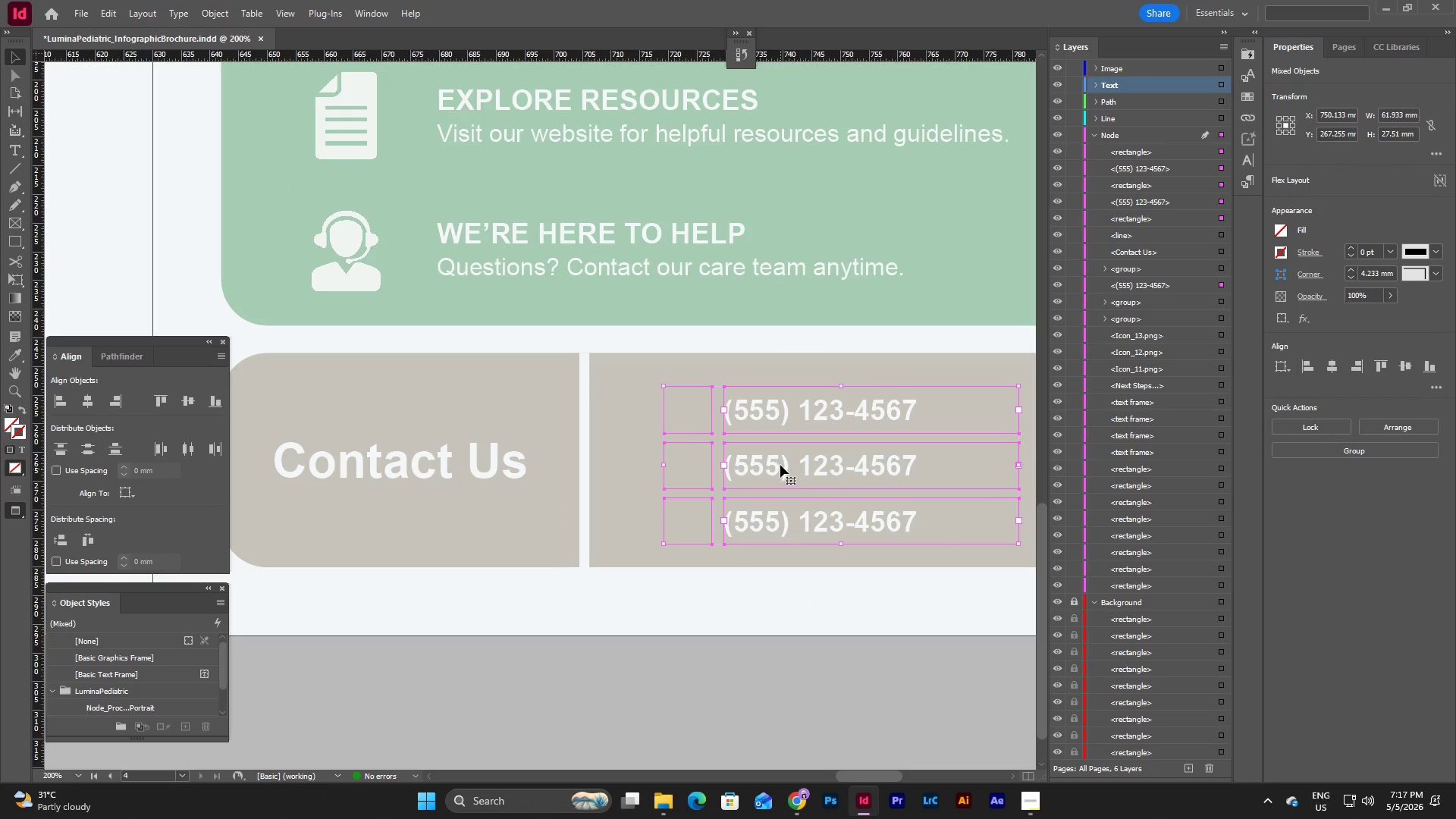 
left_click_drag(start_coordinate=[777, 463], to_coordinate=[771, 459])
 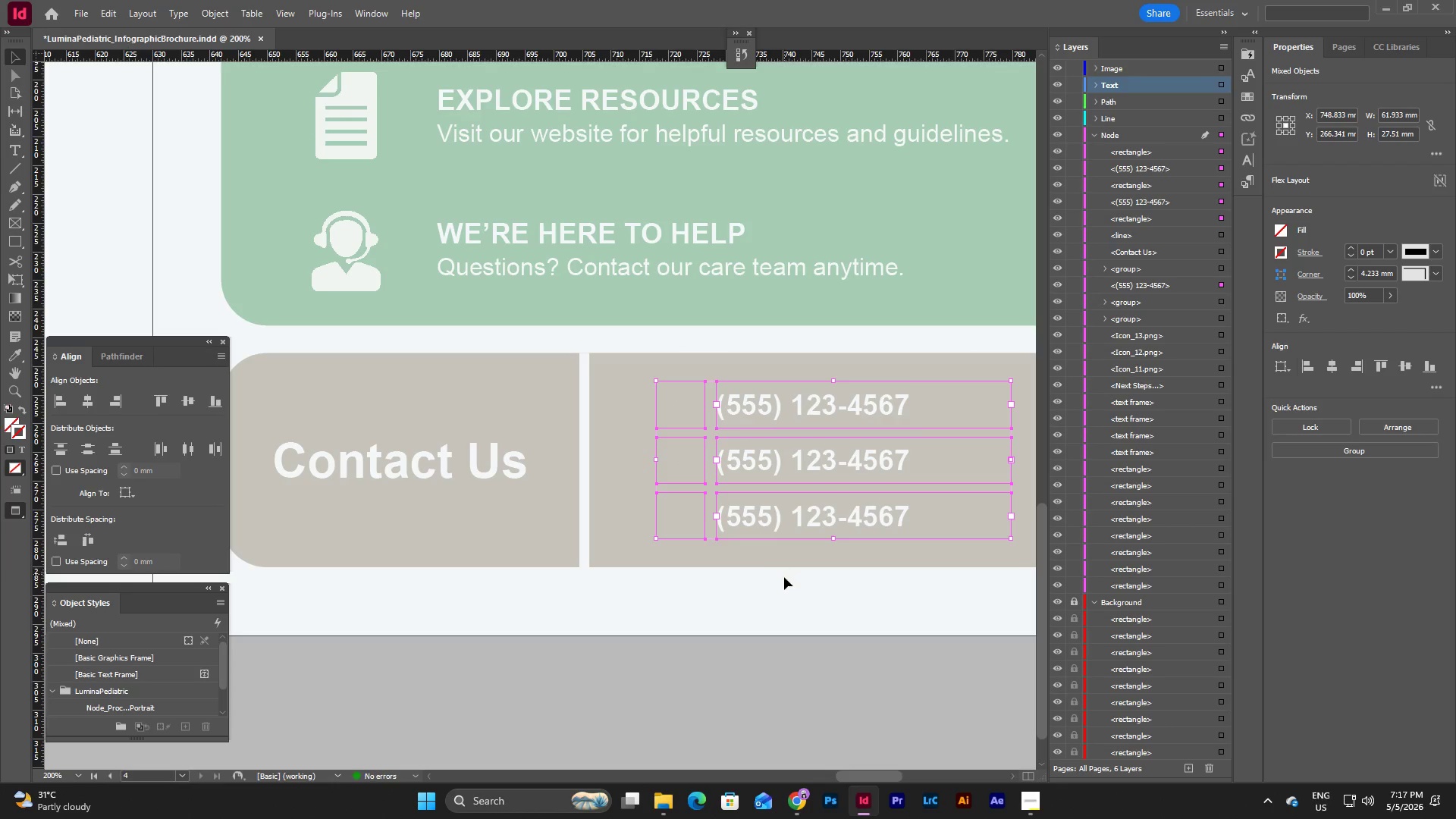 
left_click([784, 577])
 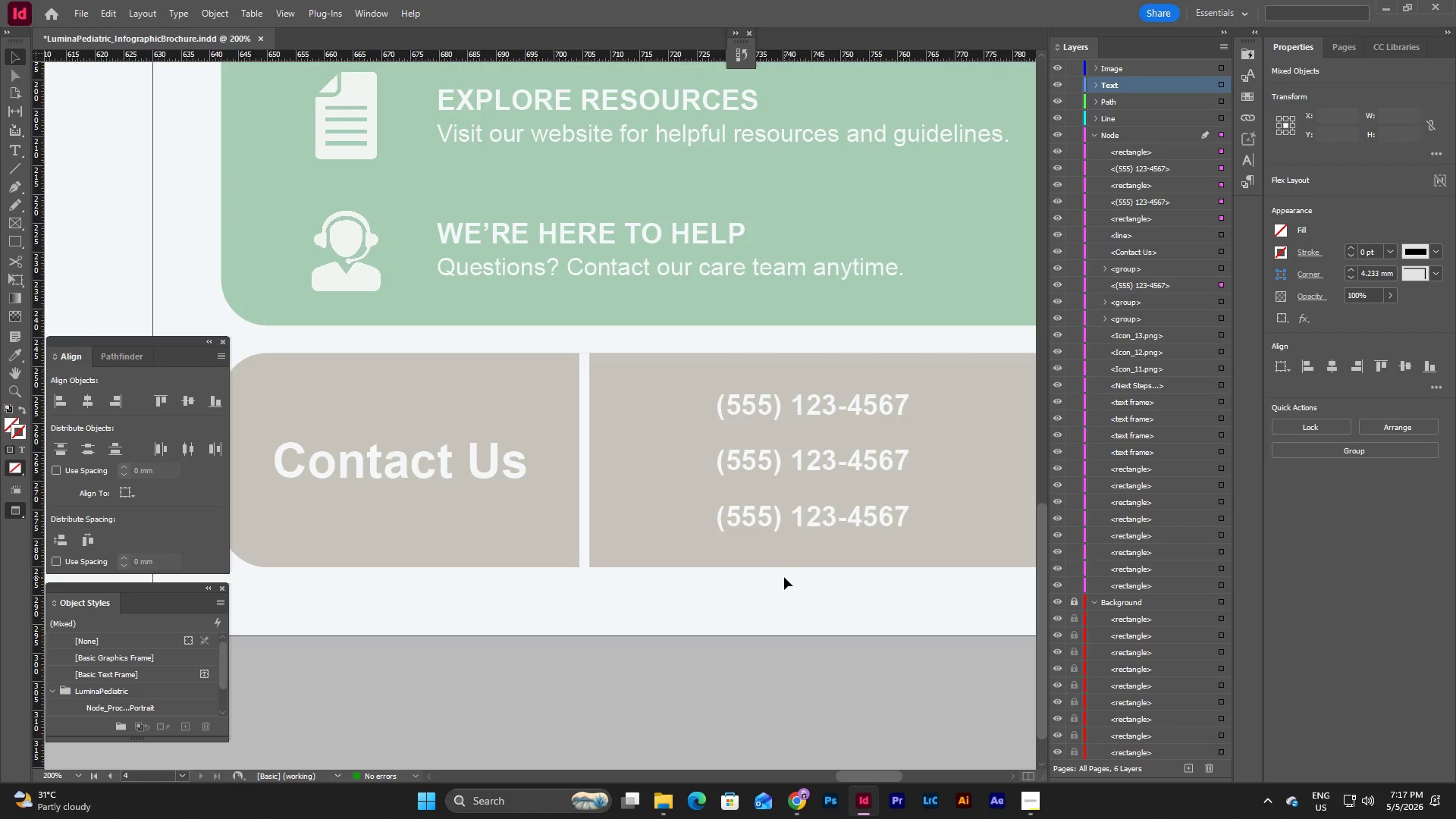 
type(ww)
 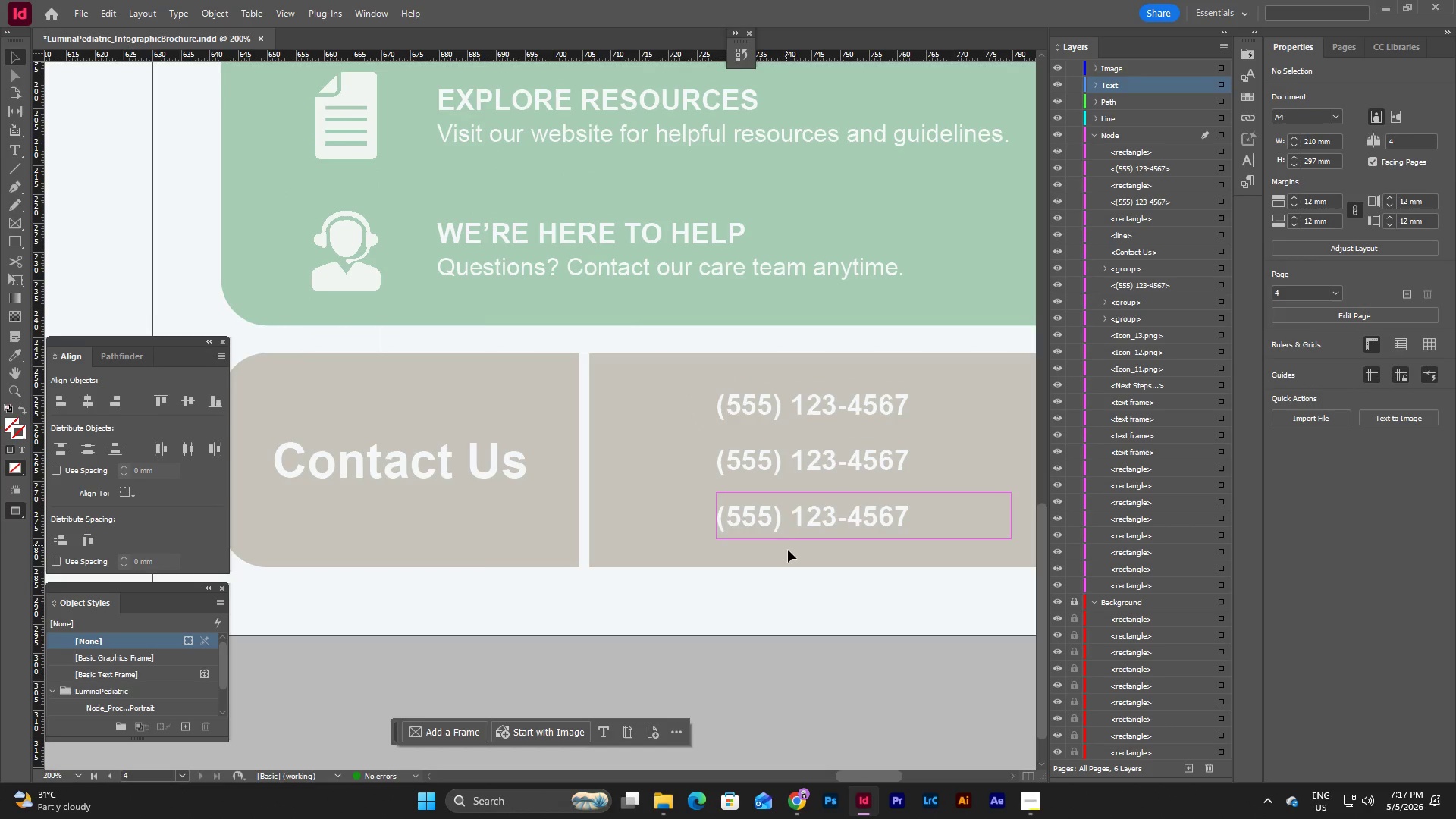 
left_click_drag(start_coordinate=[789, 551], to_coordinate=[633, 363])
 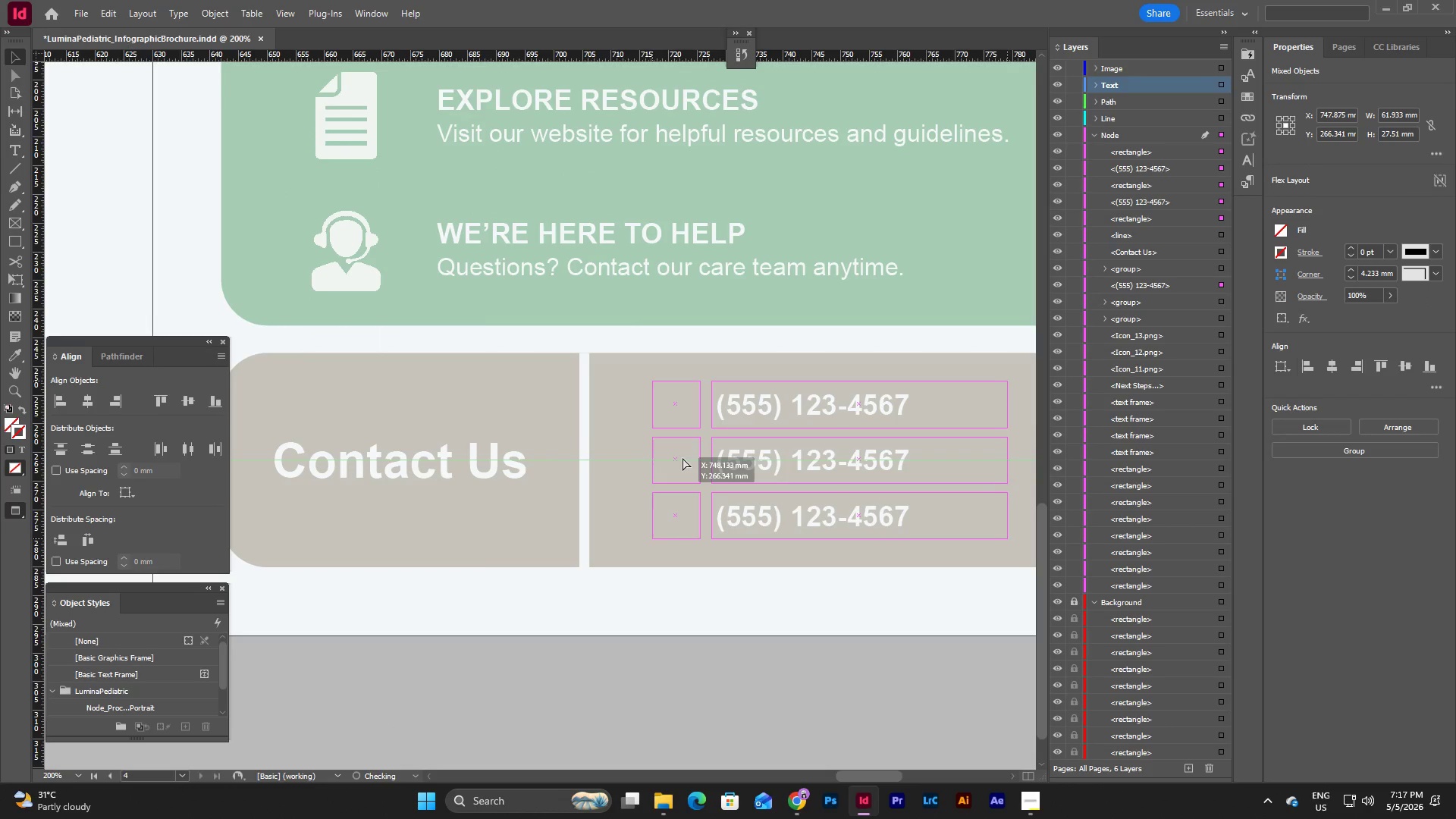 
type(ww)
 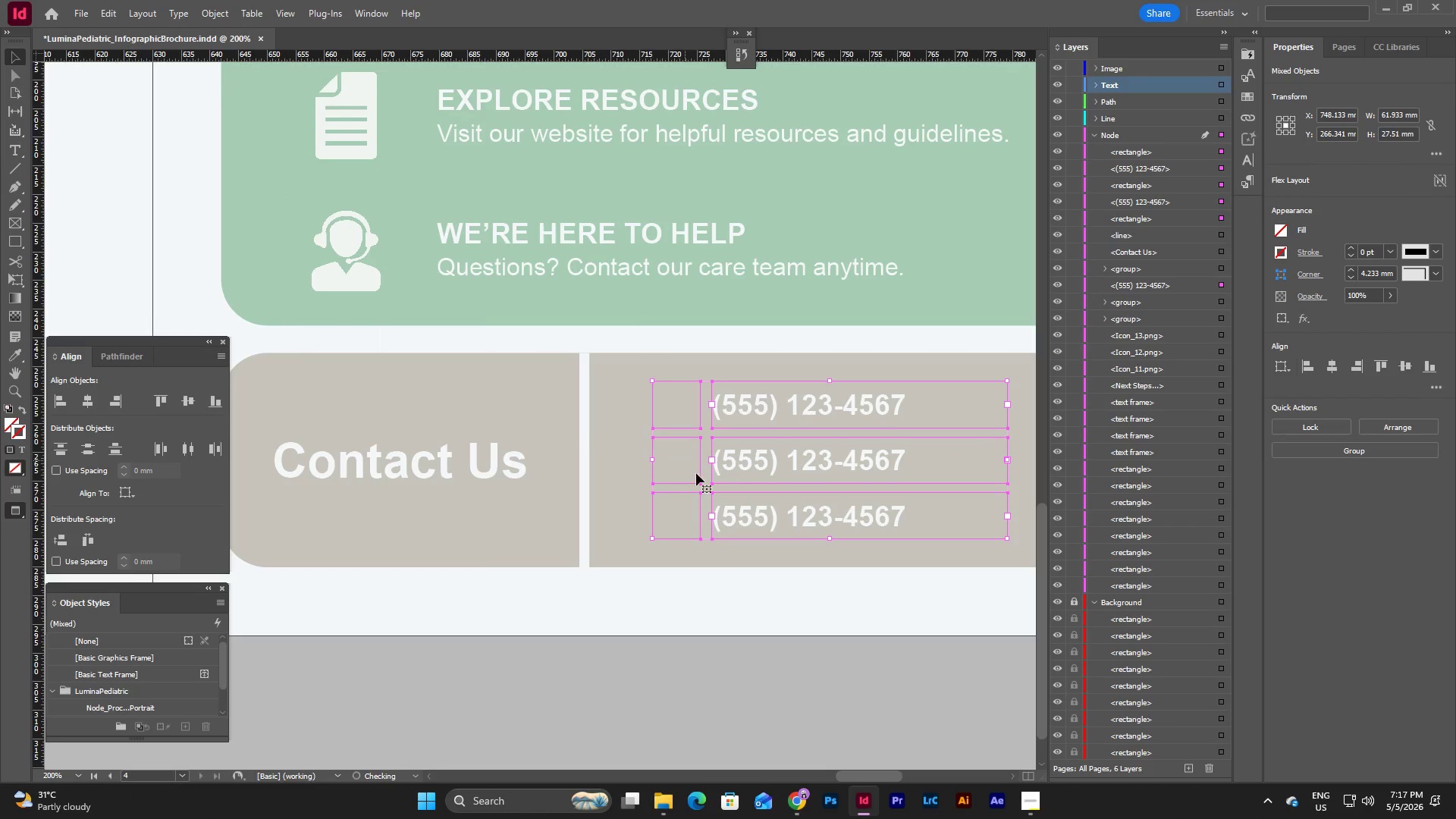 
key(W)
 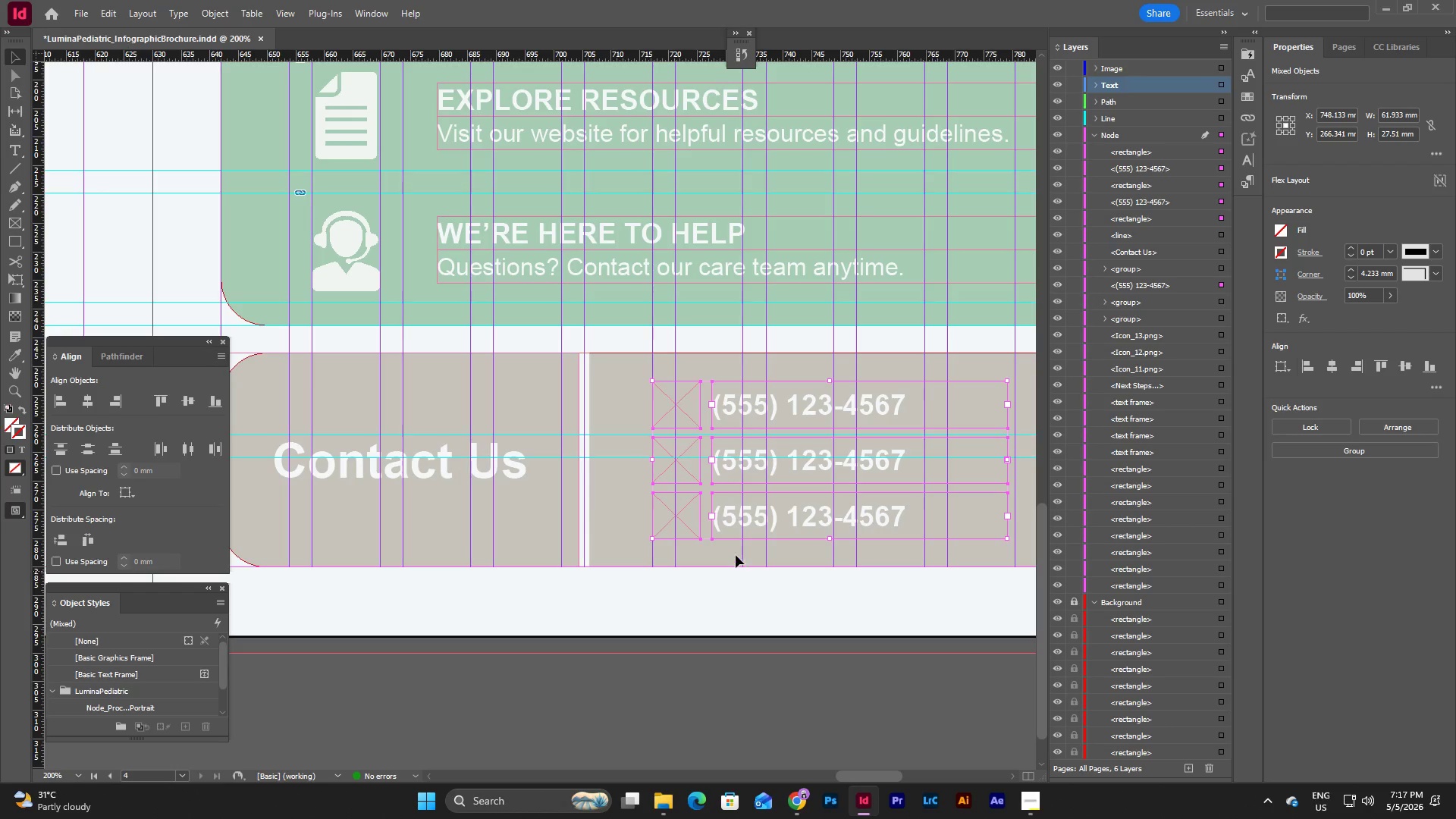 
left_click_drag(start_coordinate=[735, 555], to_coordinate=[652, 382])
 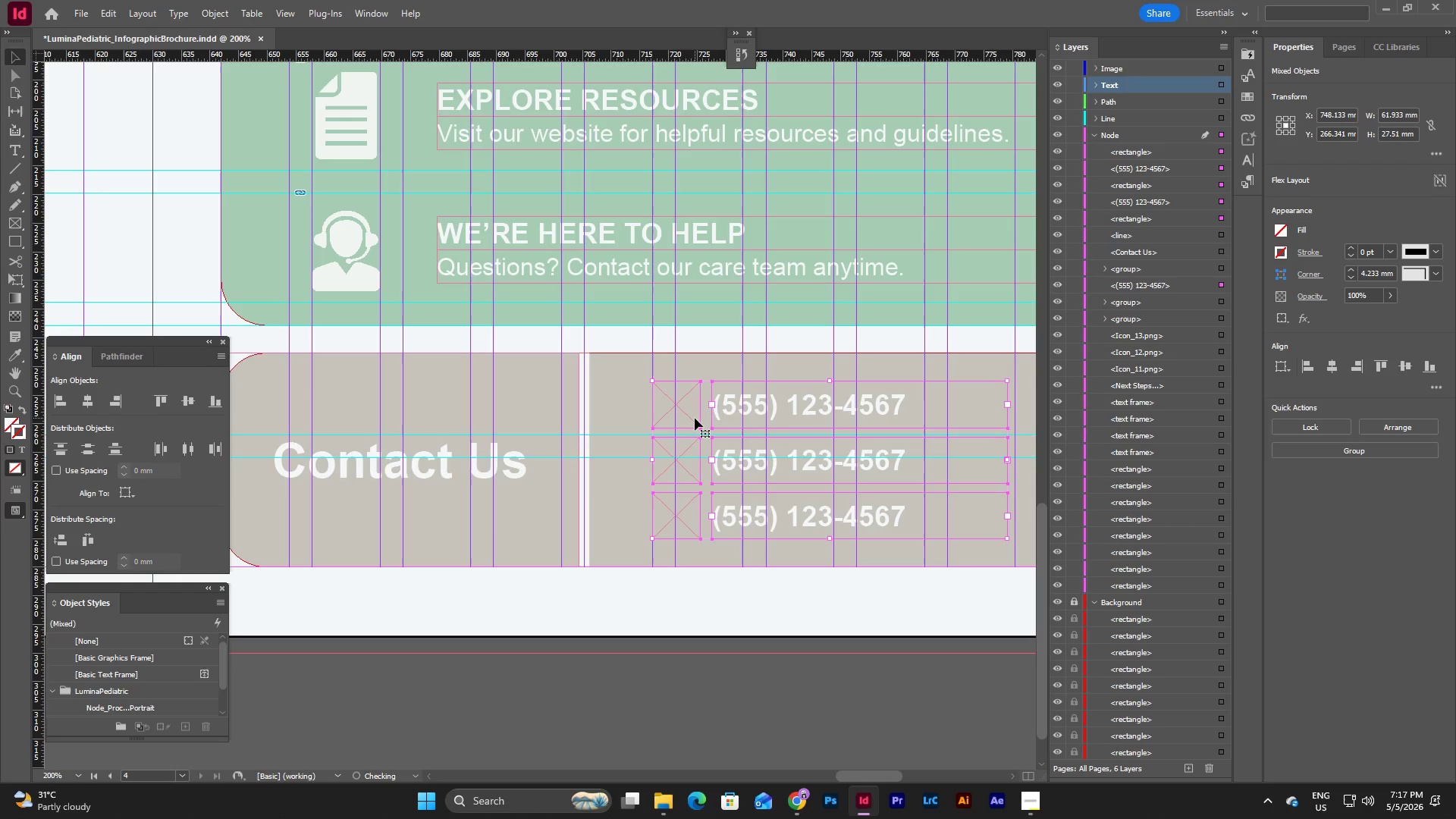 
left_click([835, 604])
 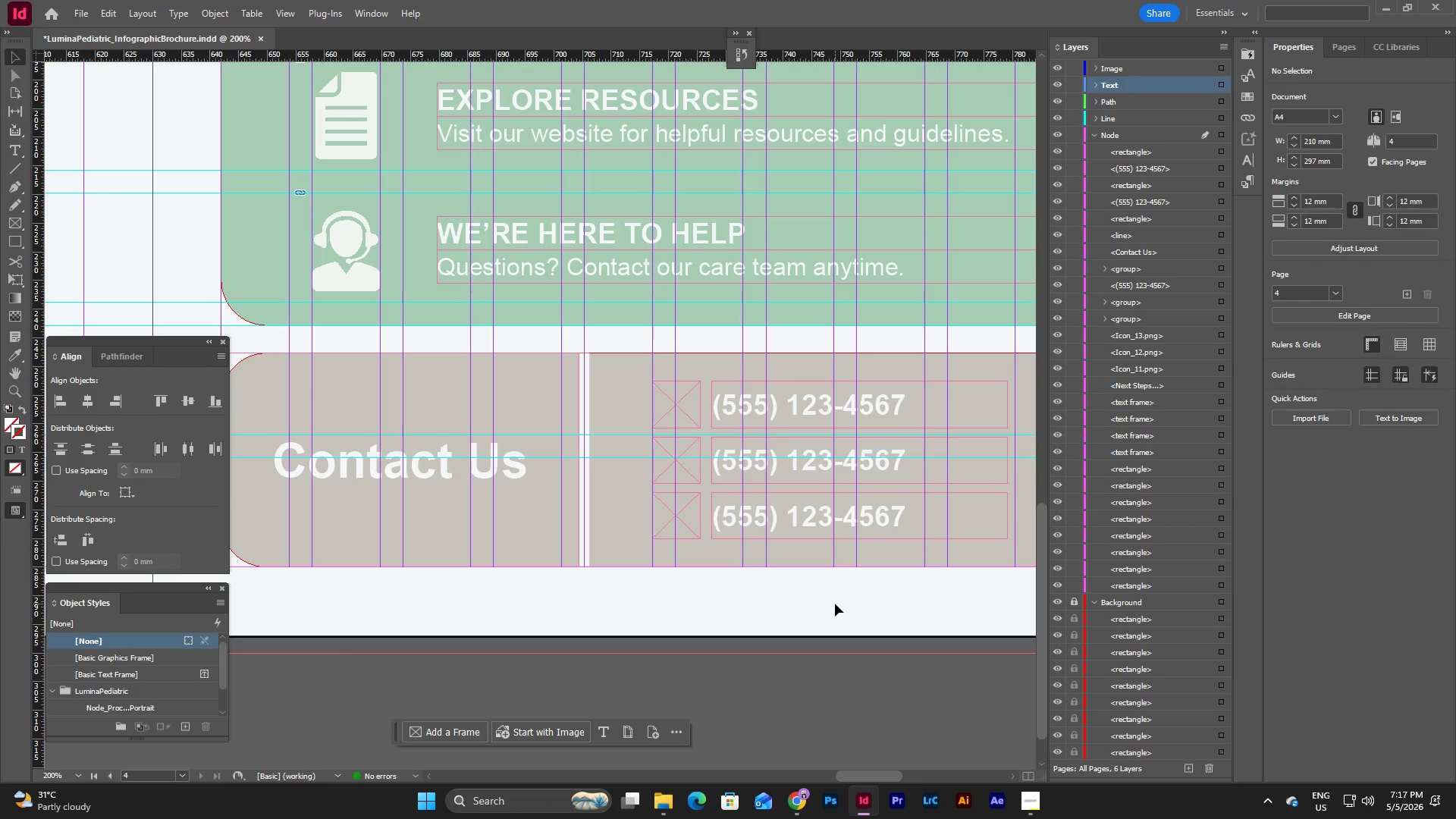 
type(ww)
 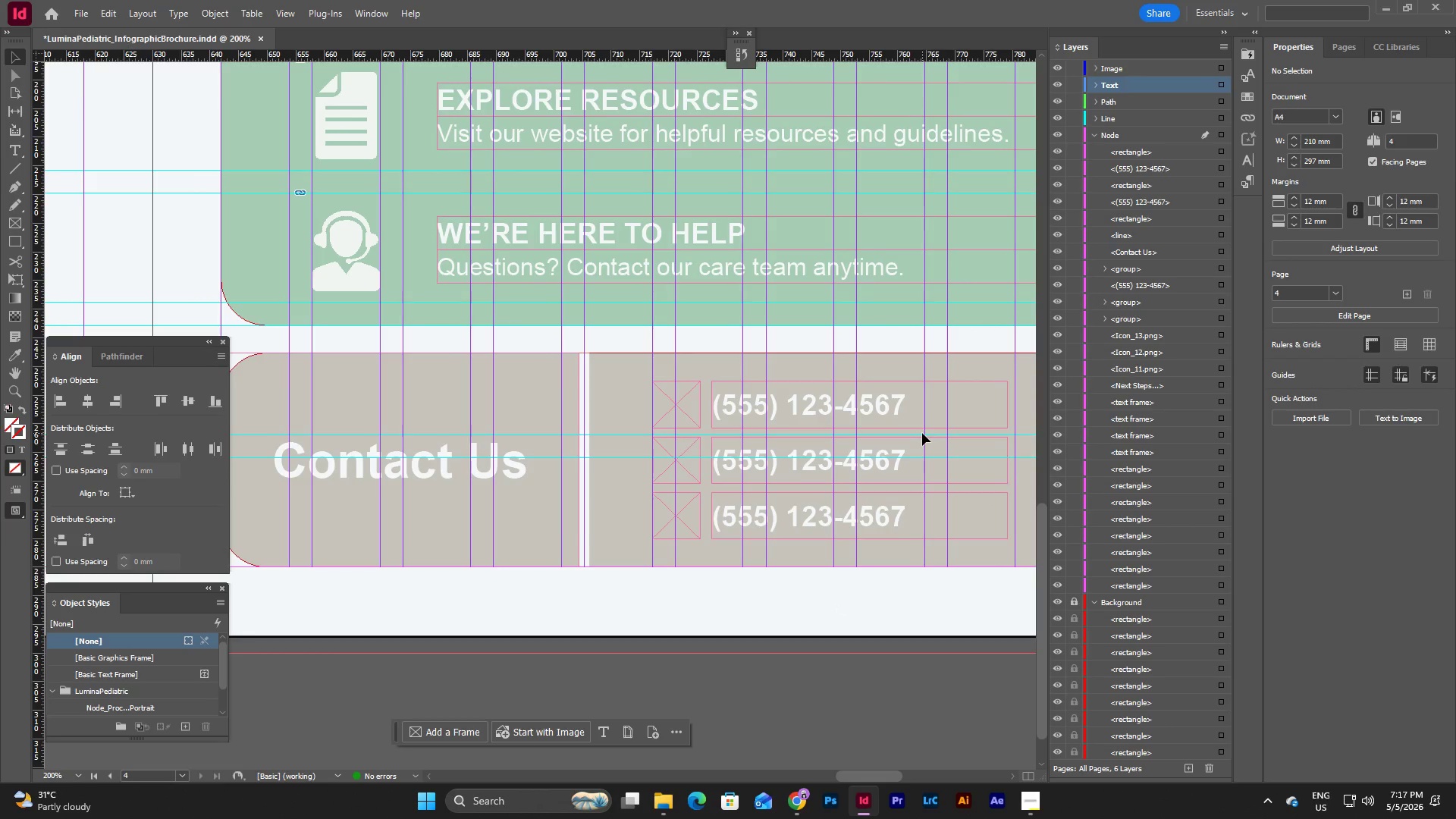 
double_click([922, 433])
 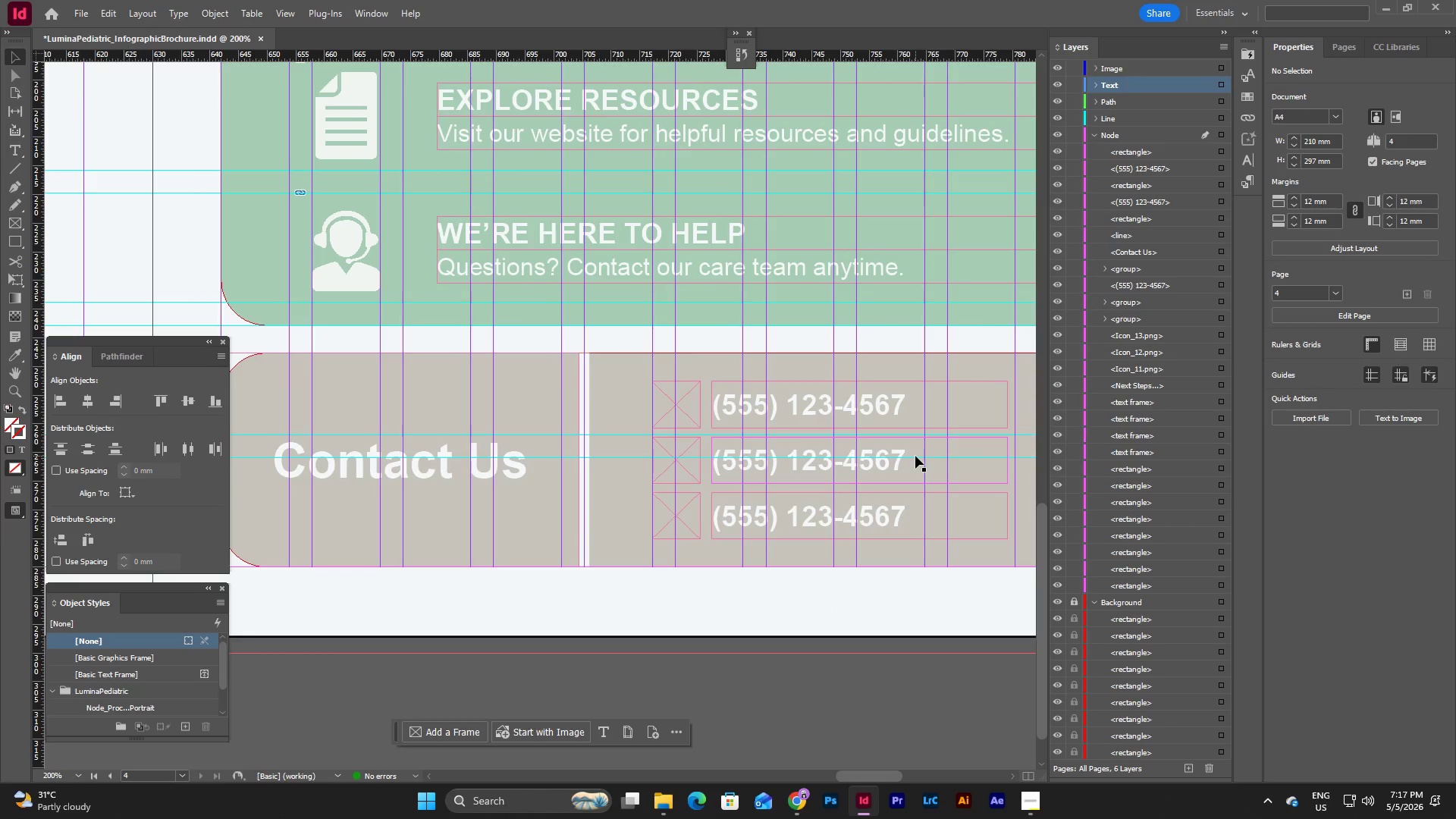 
double_click([915, 456])
 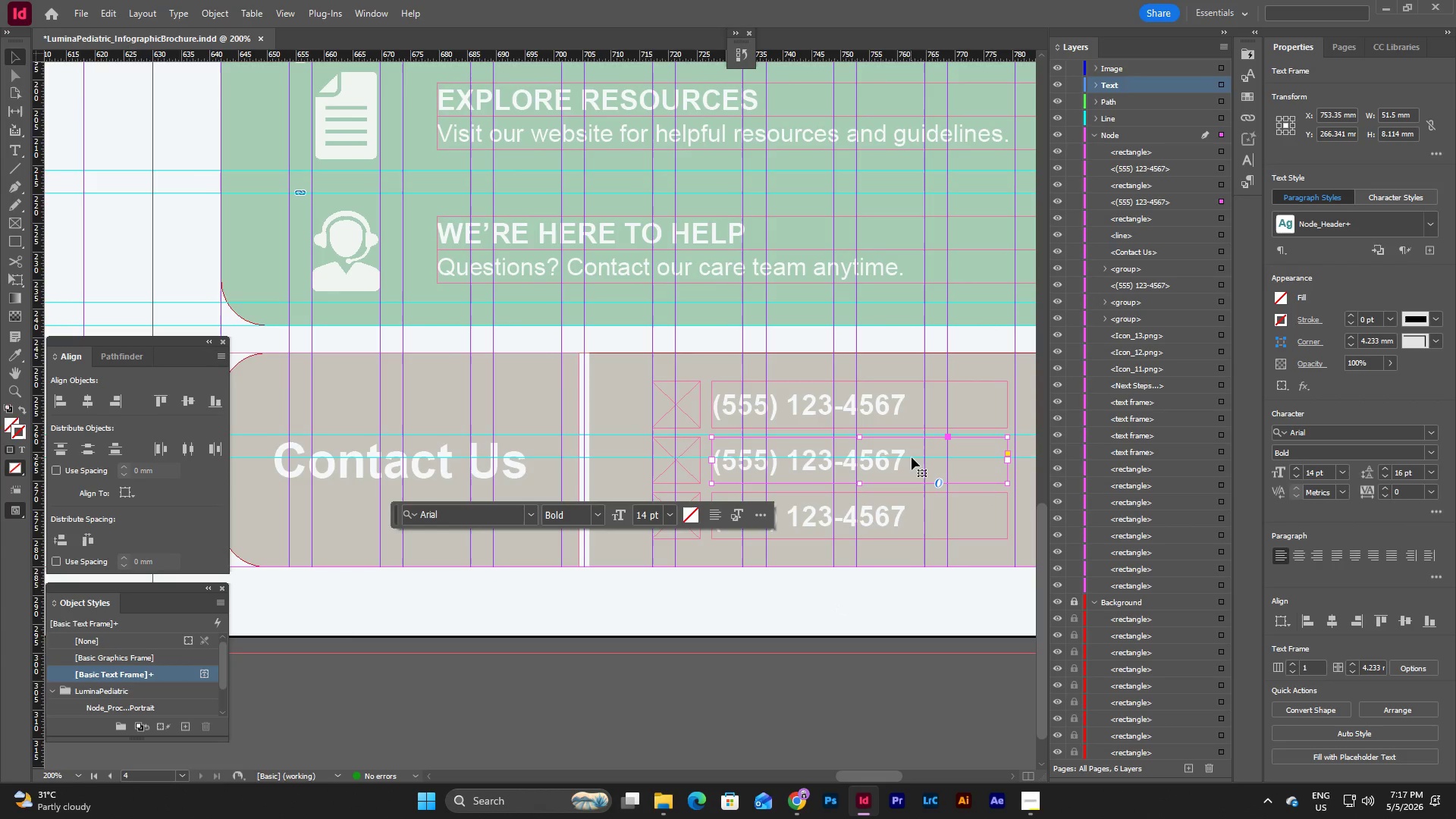 
double_click([912, 457])
 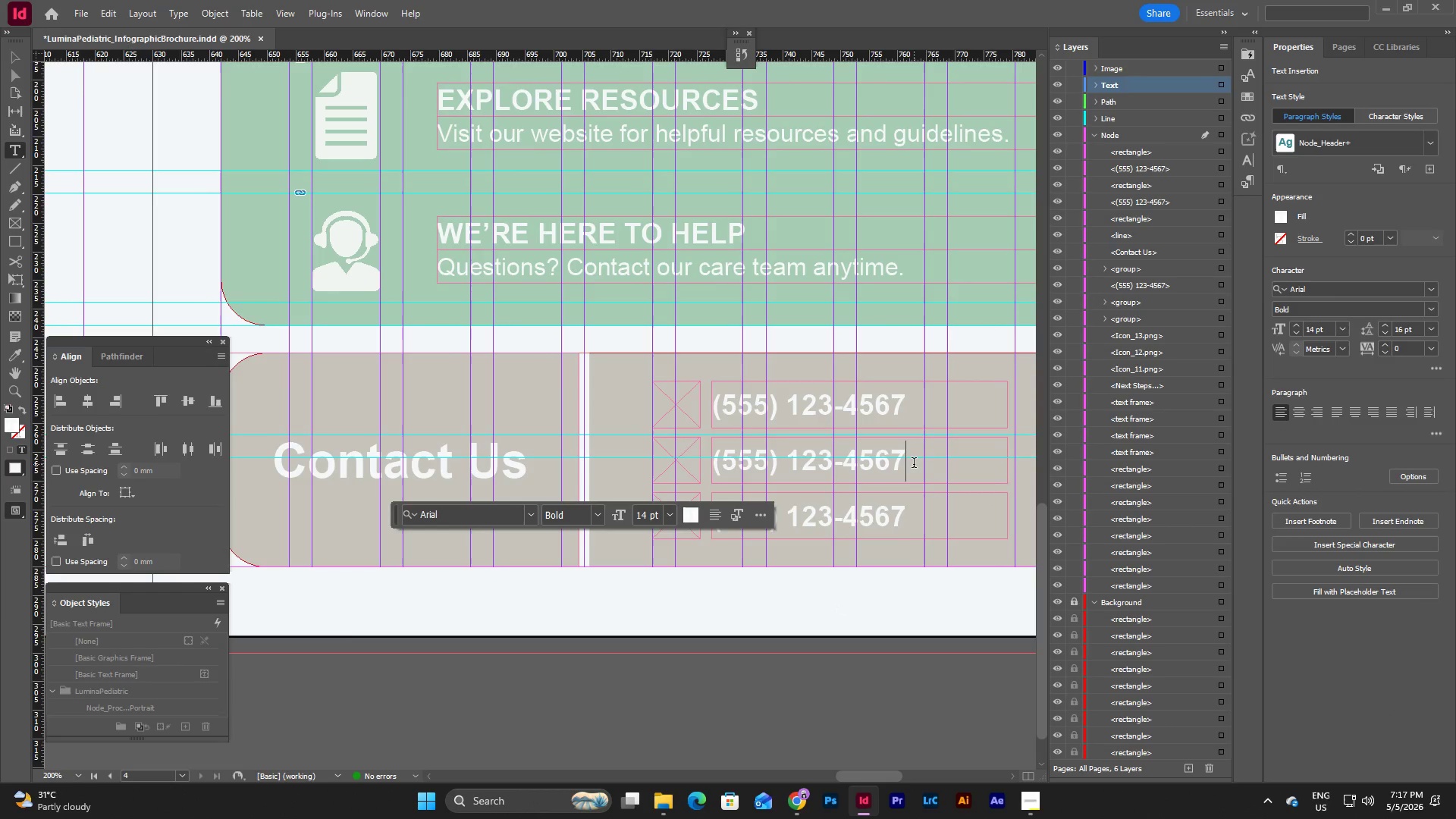 
left_click_drag(start_coordinate=[914, 464], to_coordinate=[714, 472])
 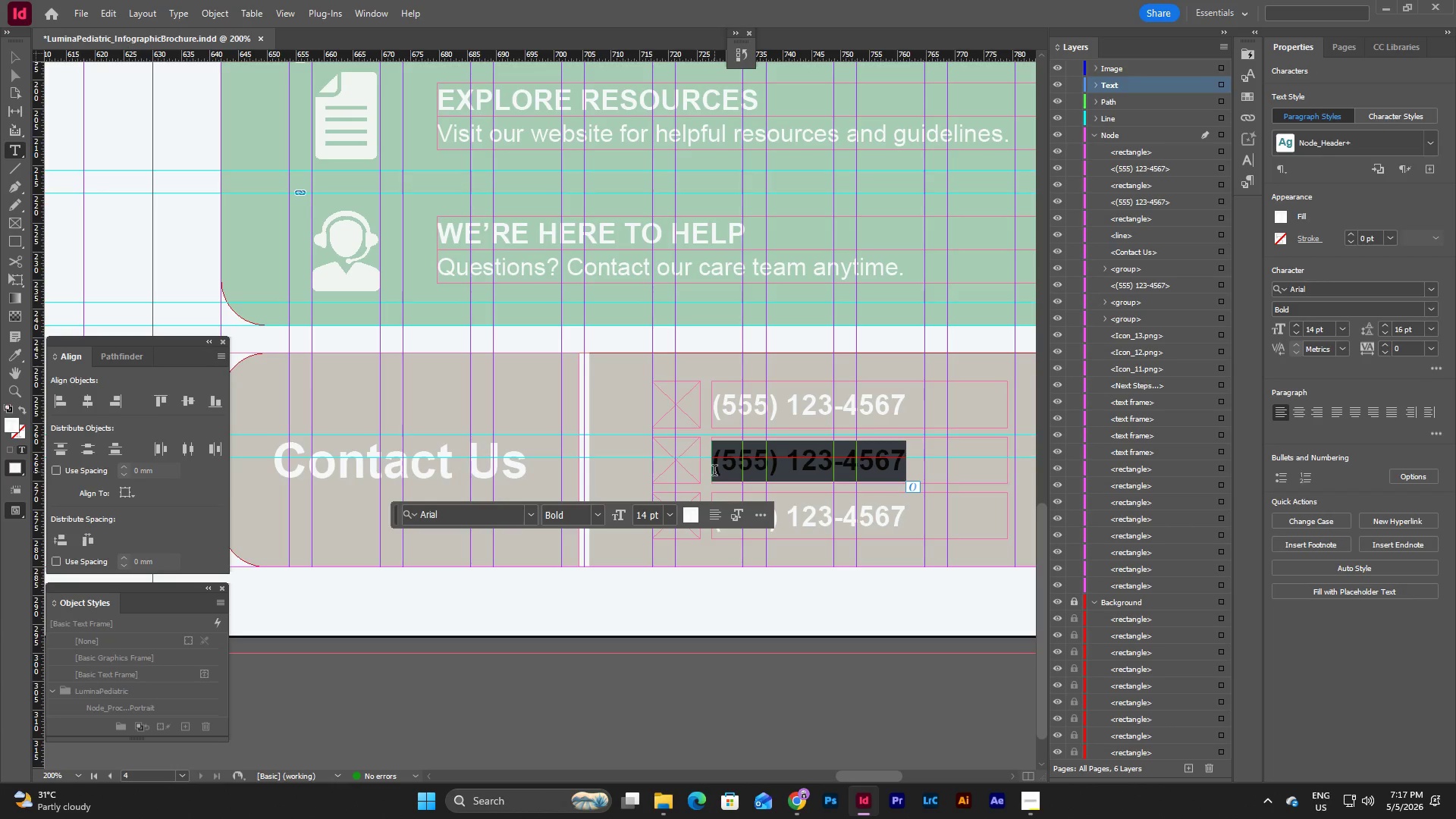 
type(hello@luminapeds.com)
key(Escape)
 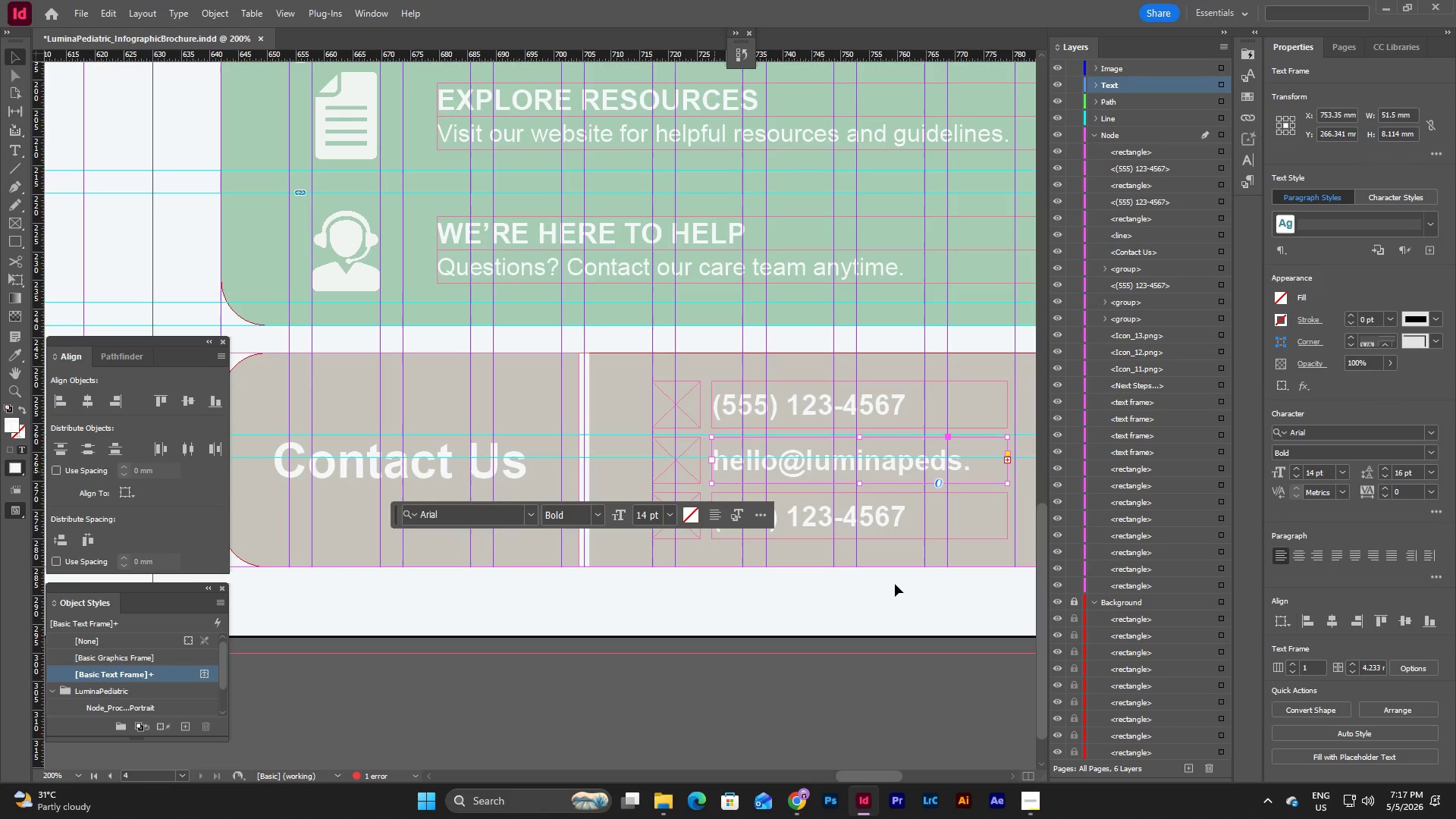 
 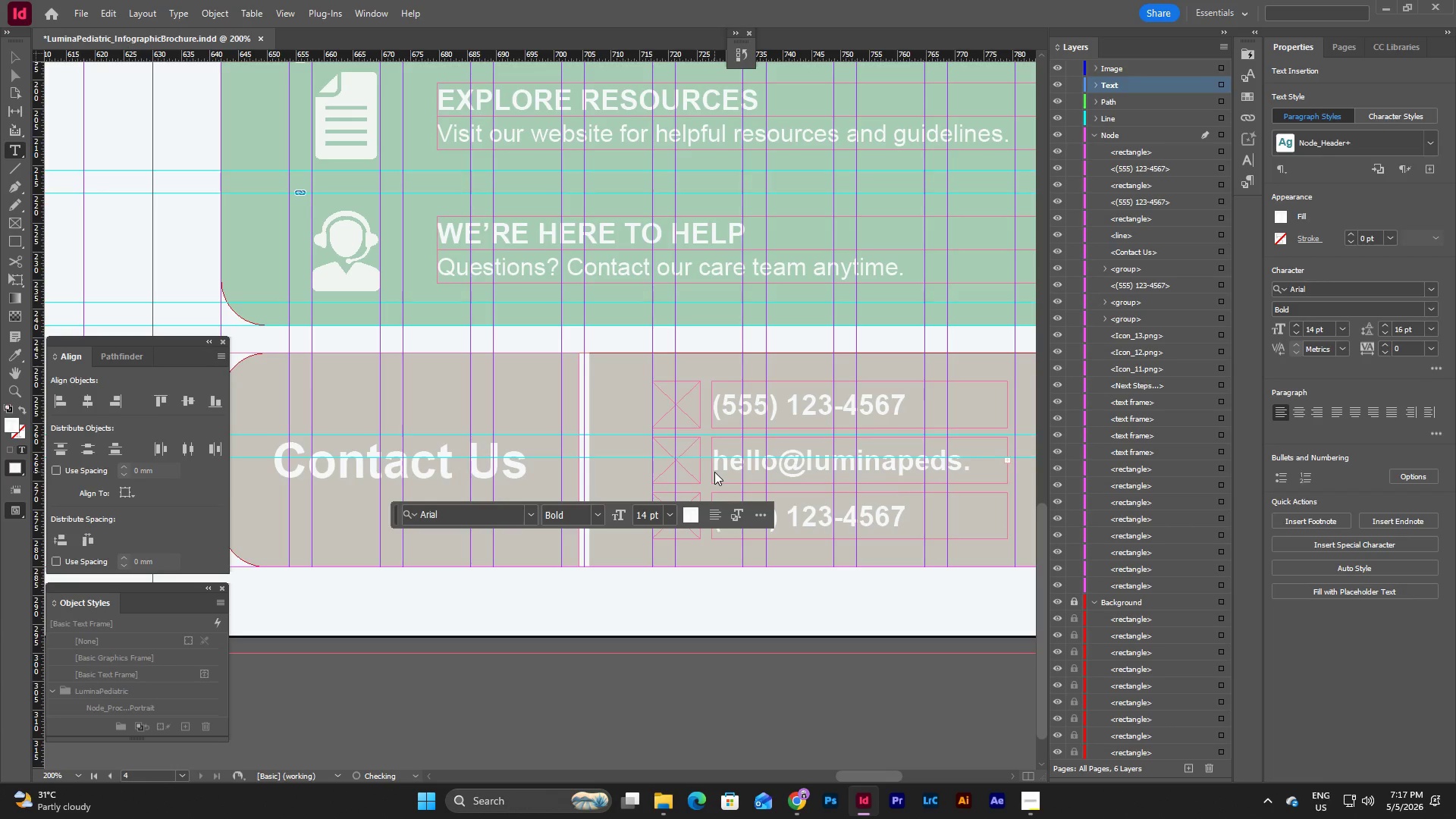 
left_click([895, 584])
 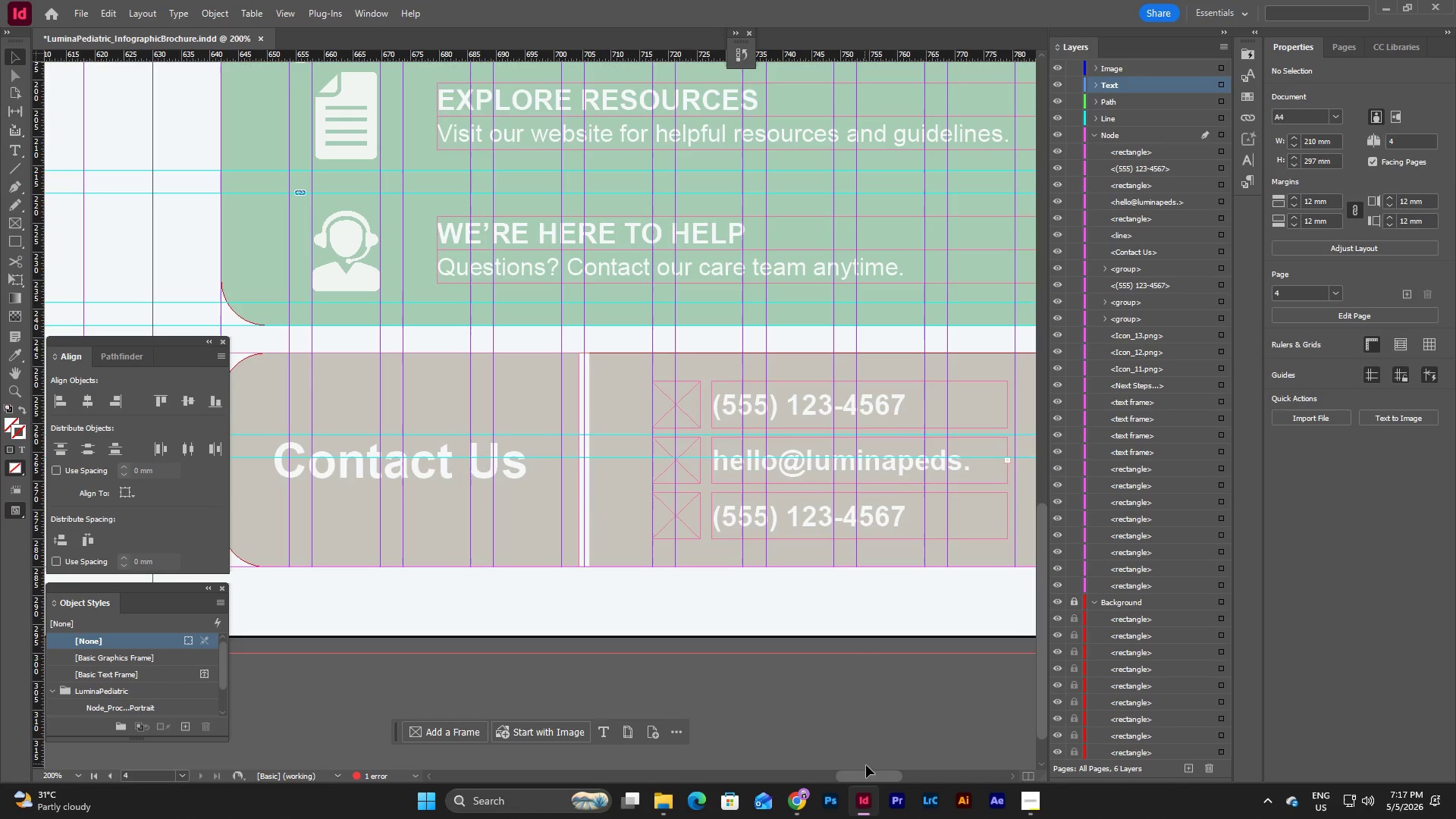 
left_click_drag(start_coordinate=[870, 772], to_coordinate=[878, 771])
 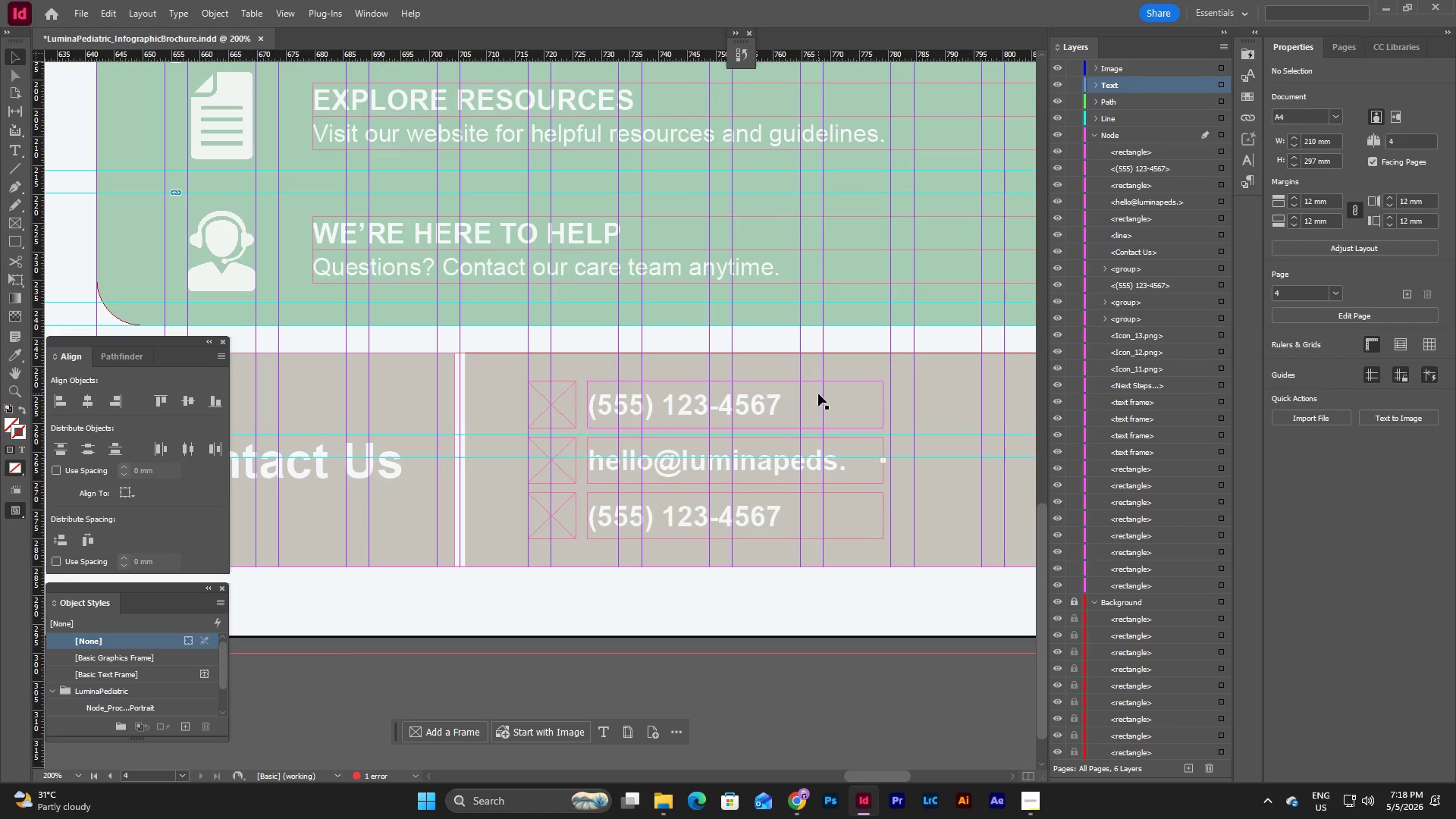 
left_click([842, 406])
 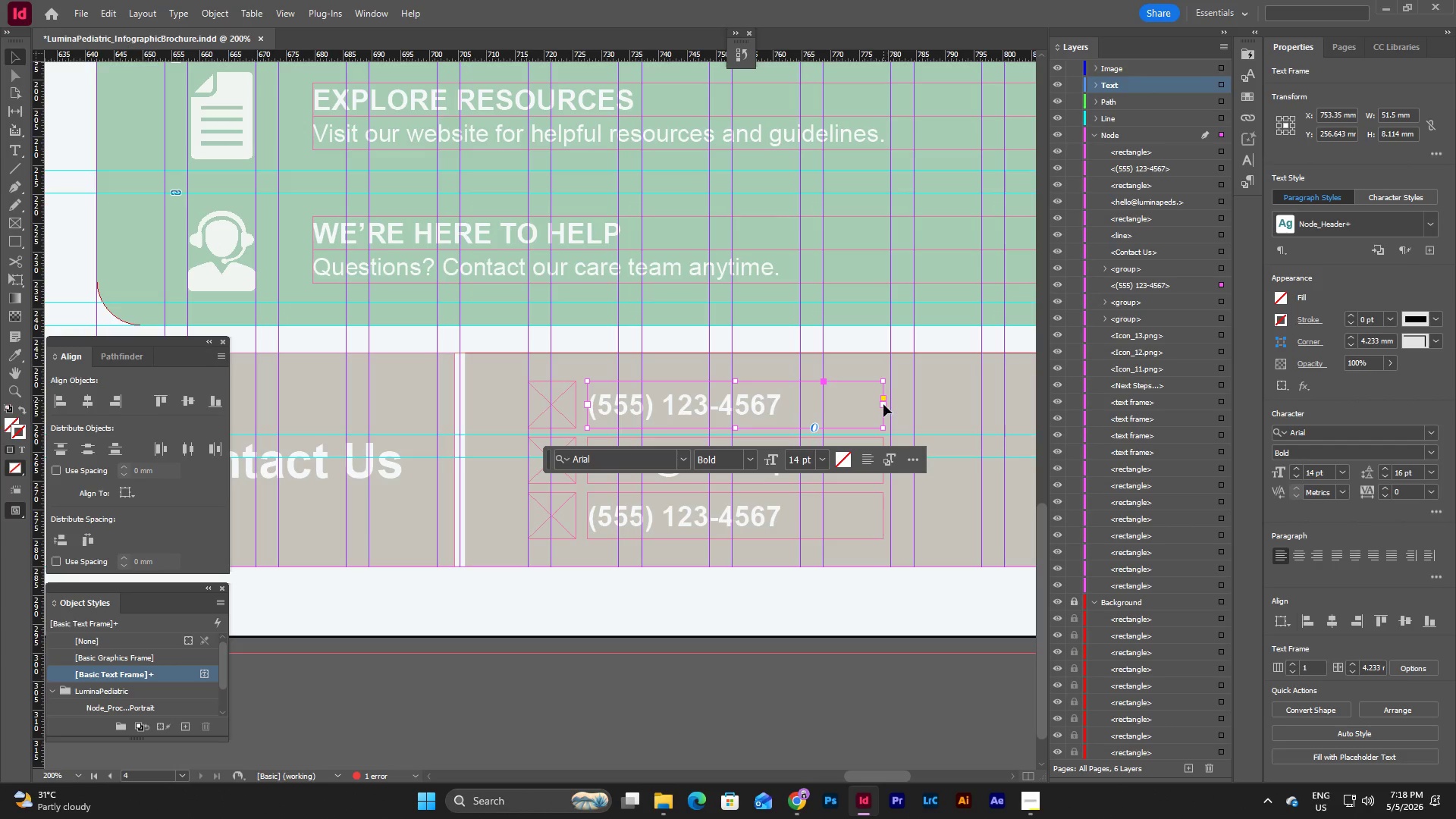 
left_click_drag(start_coordinate=[883, 405], to_coordinate=[916, 405])
 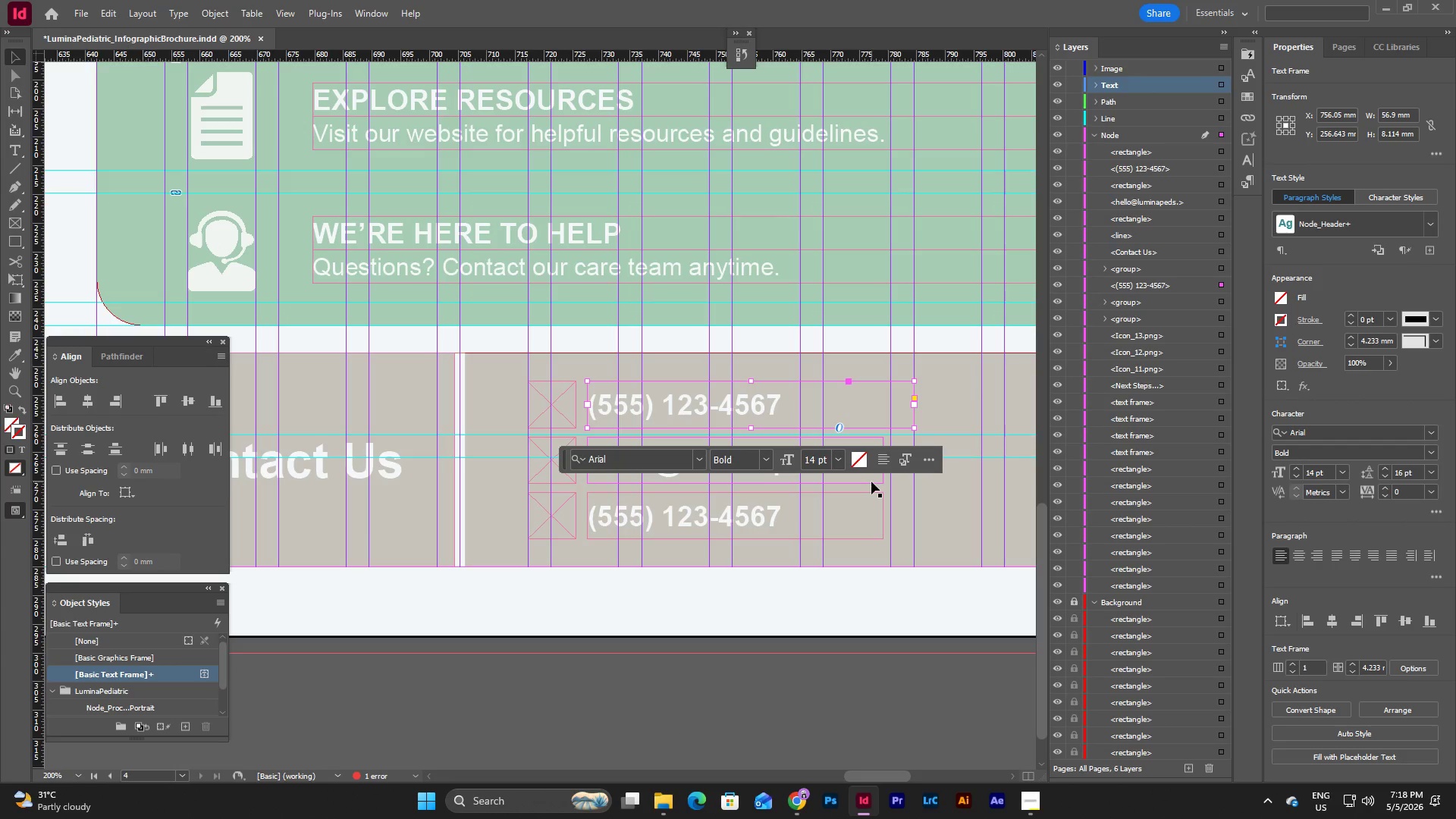 
left_click([871, 482])
 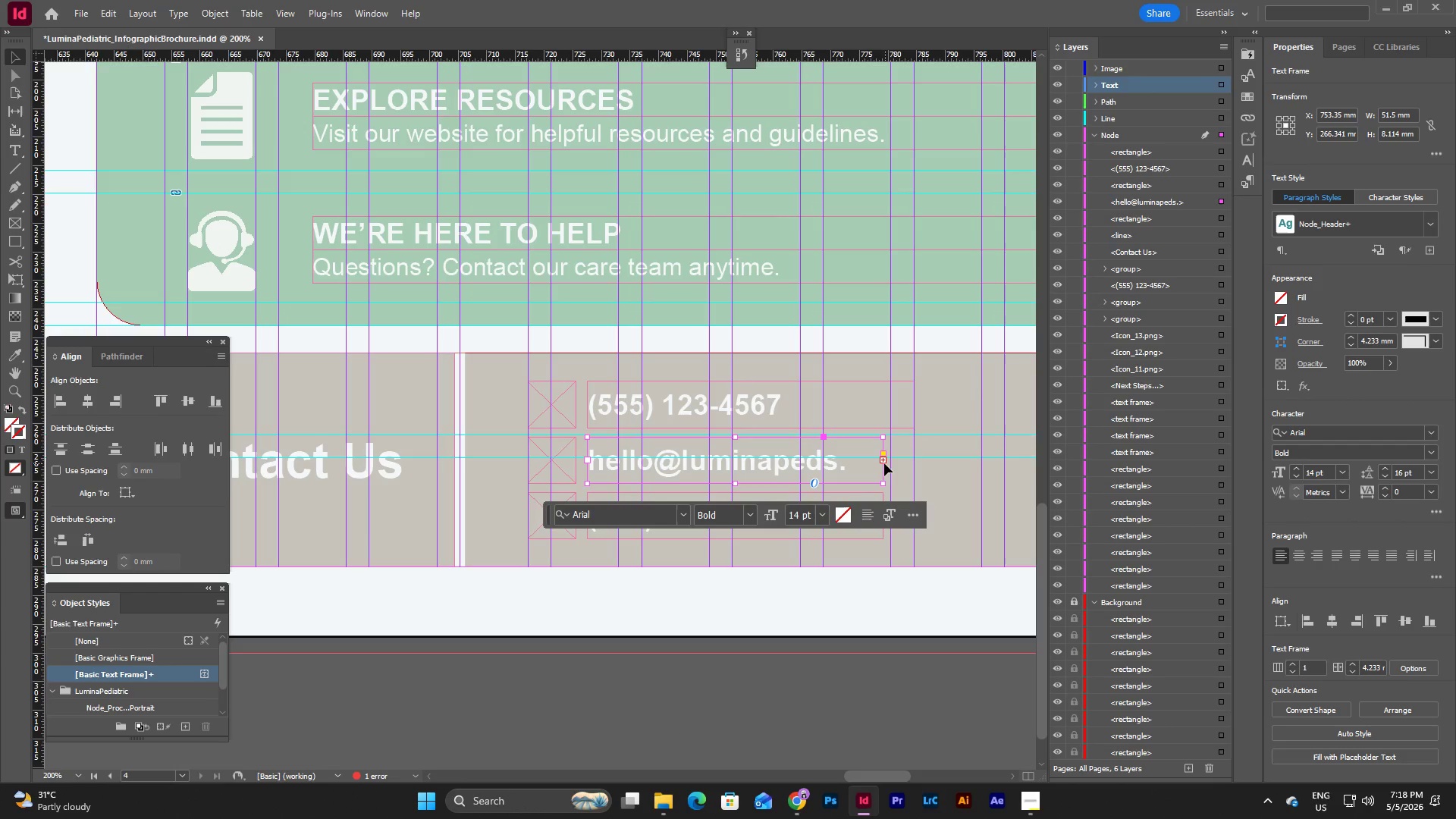 
left_click_drag(start_coordinate=[881, 462], to_coordinate=[913, 463])
 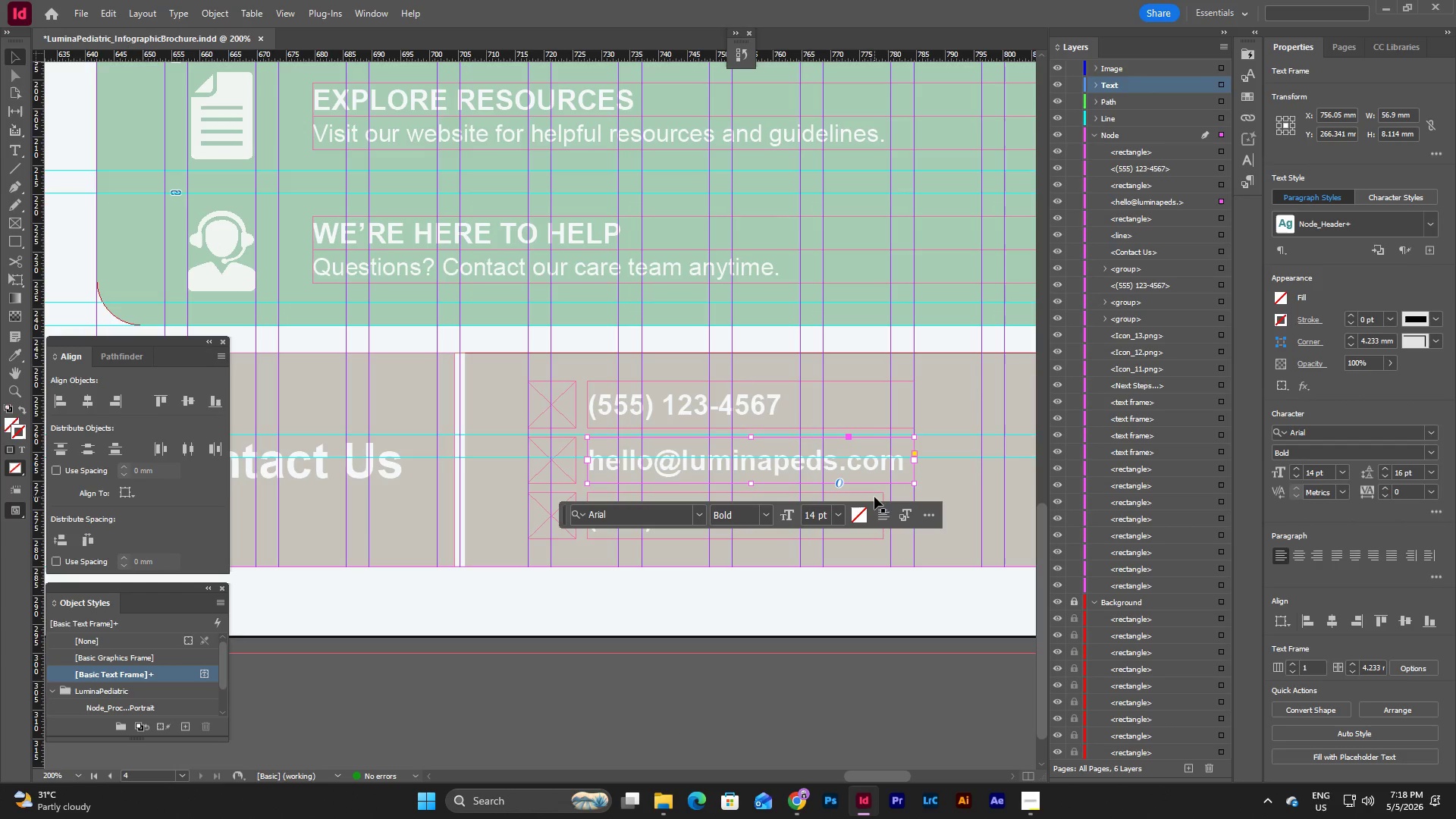 
left_click([874, 496])
 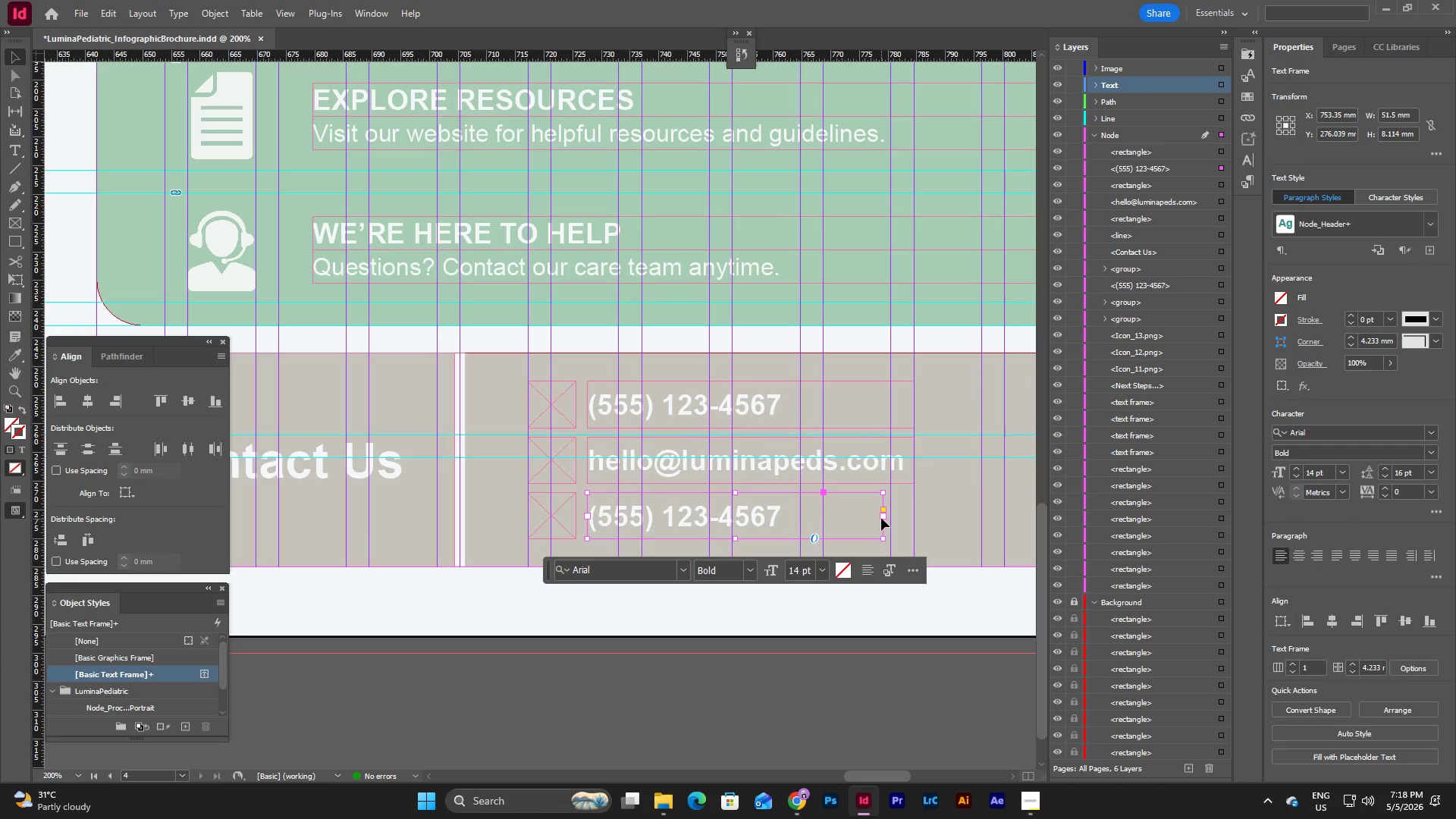 
left_click_drag(start_coordinate=[881, 517], to_coordinate=[913, 520])
 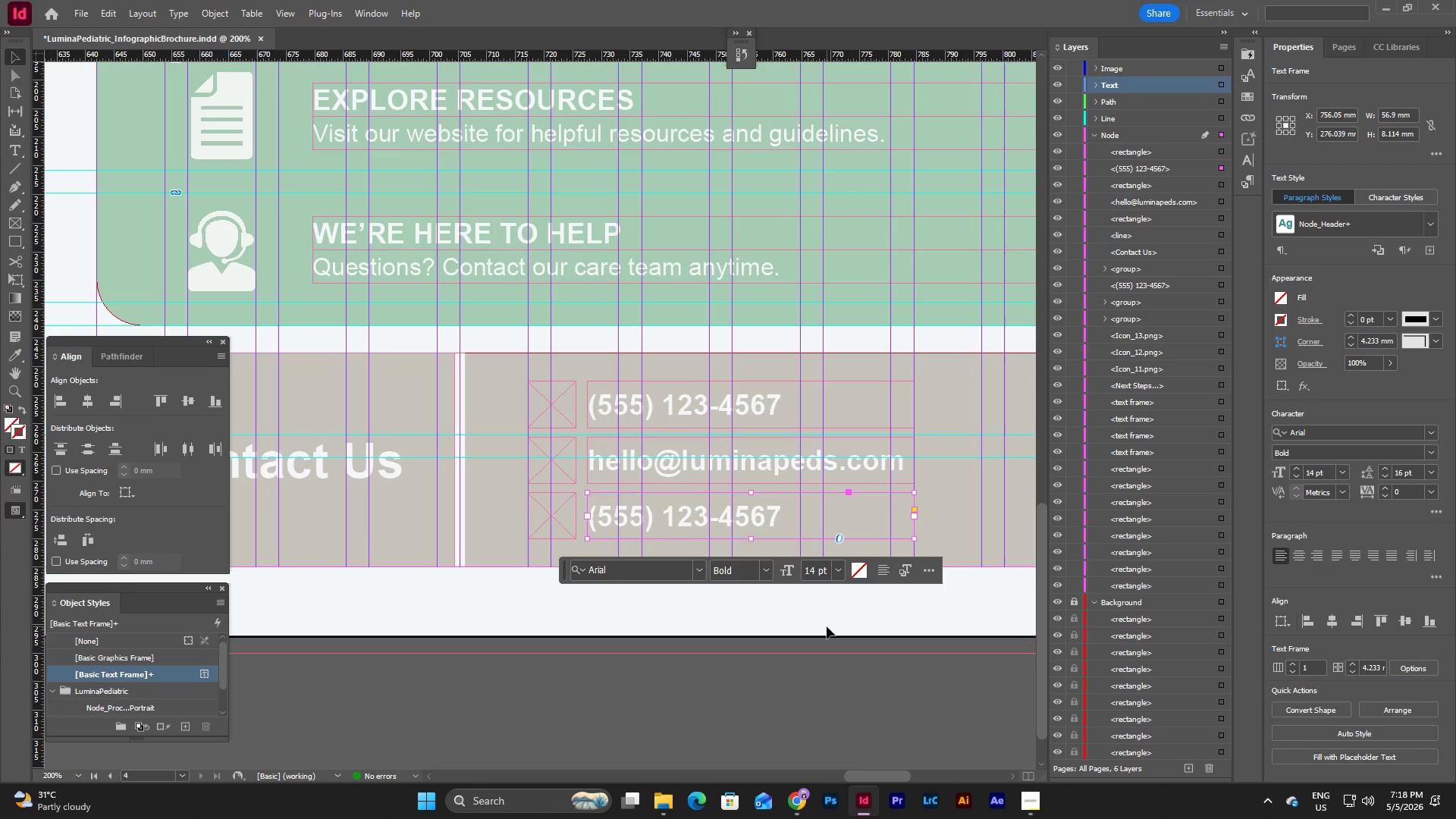 
wait(5.64)
 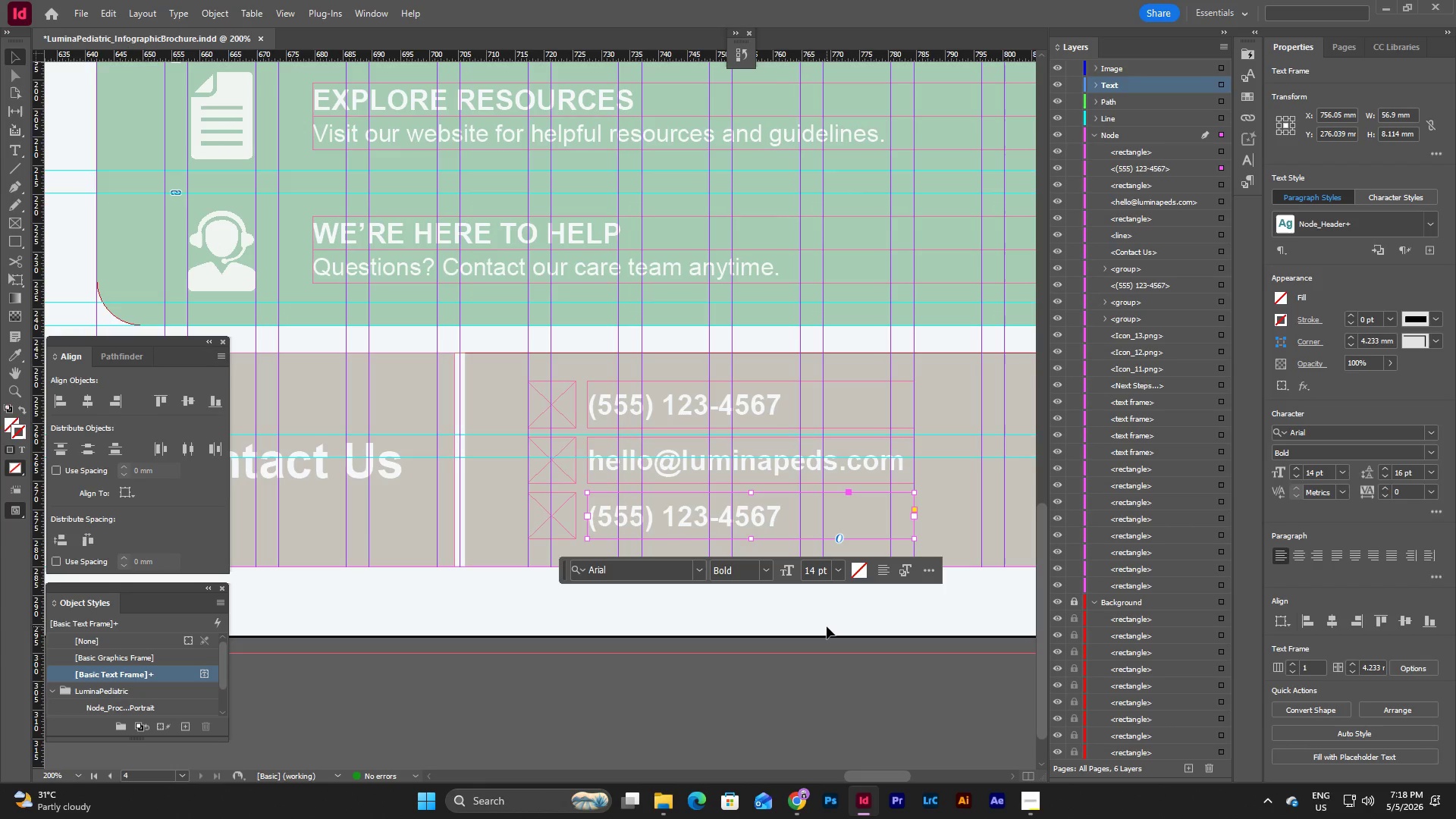 
double_click([785, 512])
 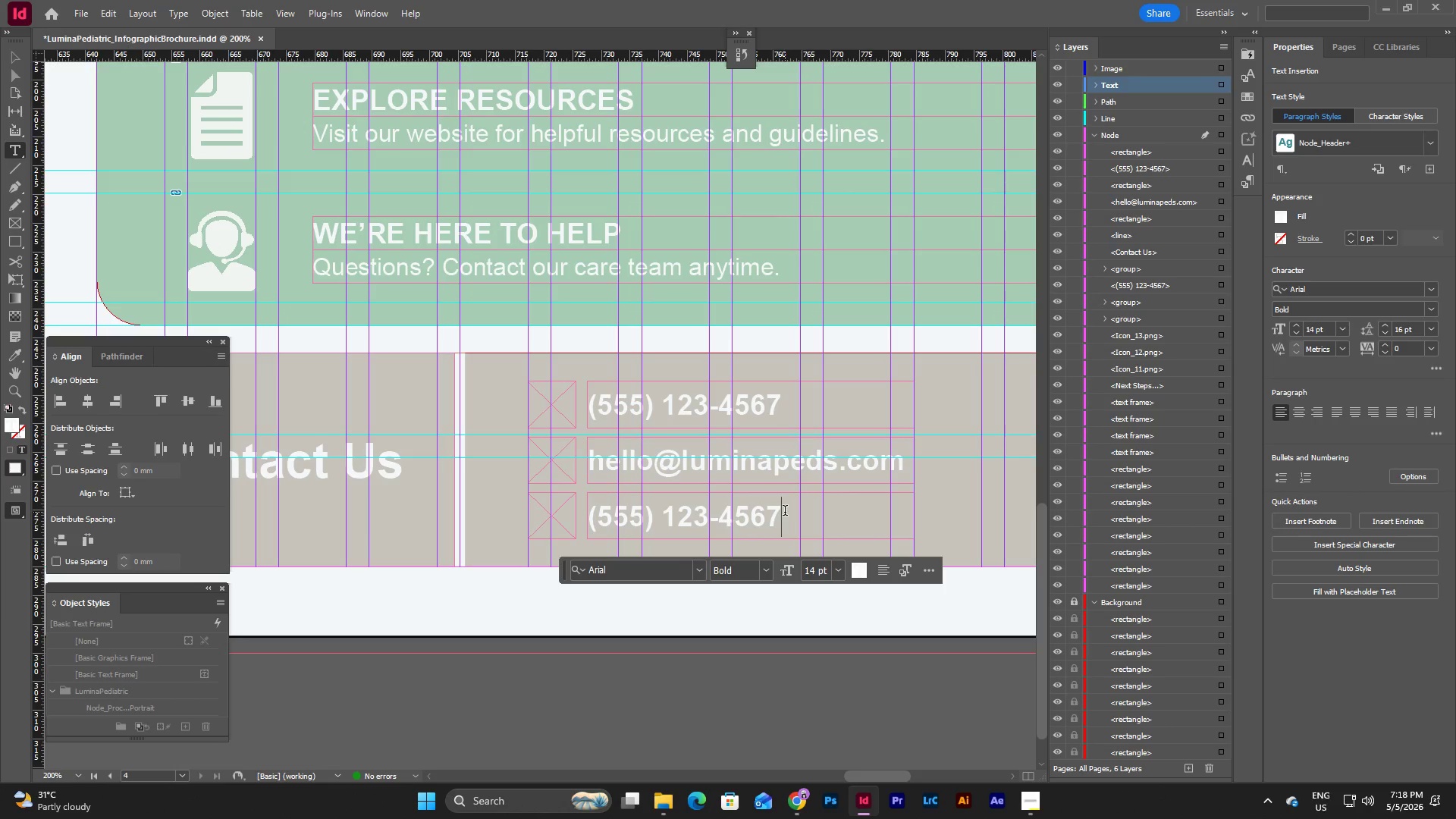 
left_click_drag(start_coordinate=[785, 512], to_coordinate=[585, 507])
 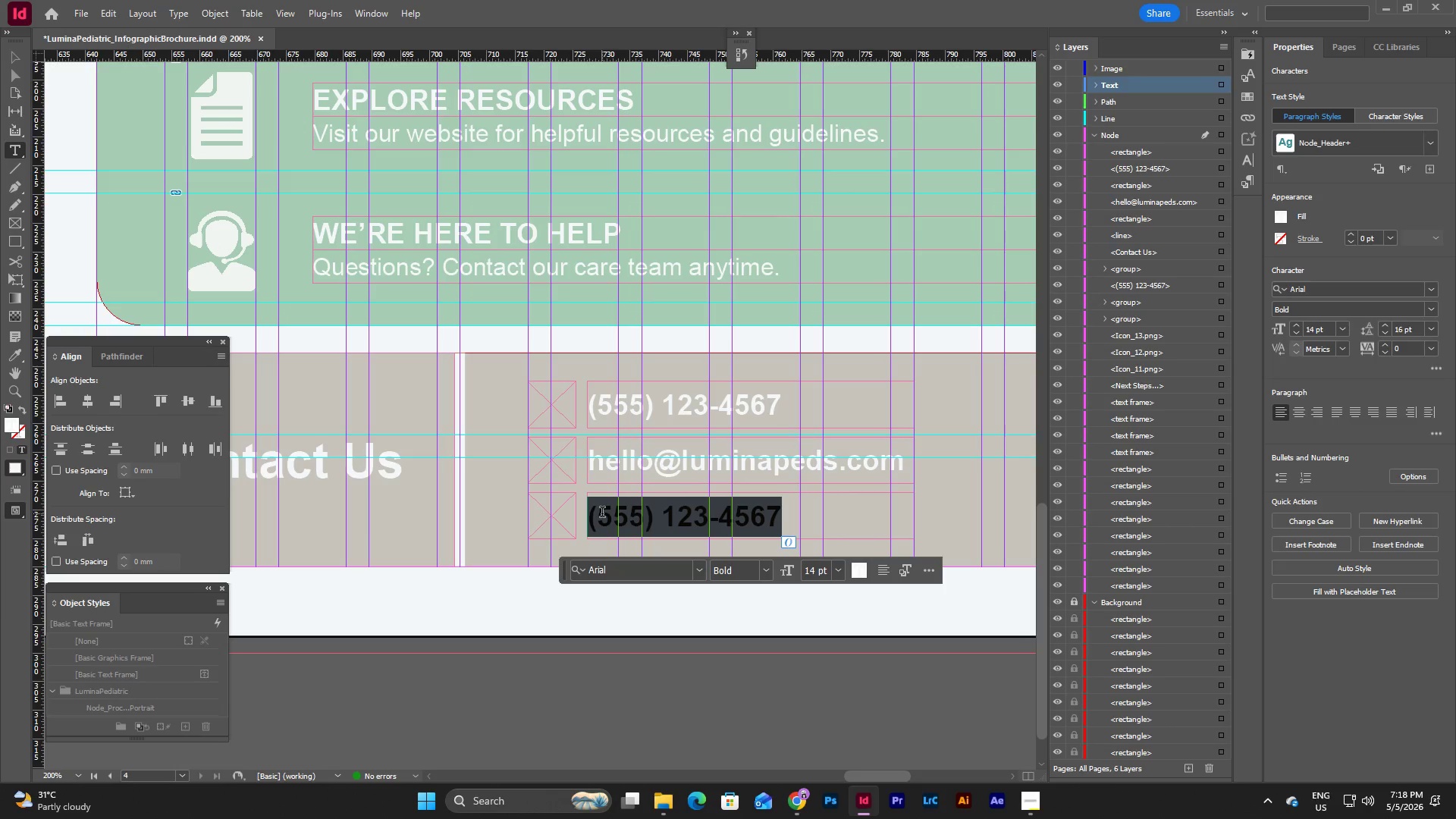 
wait(6.33)
 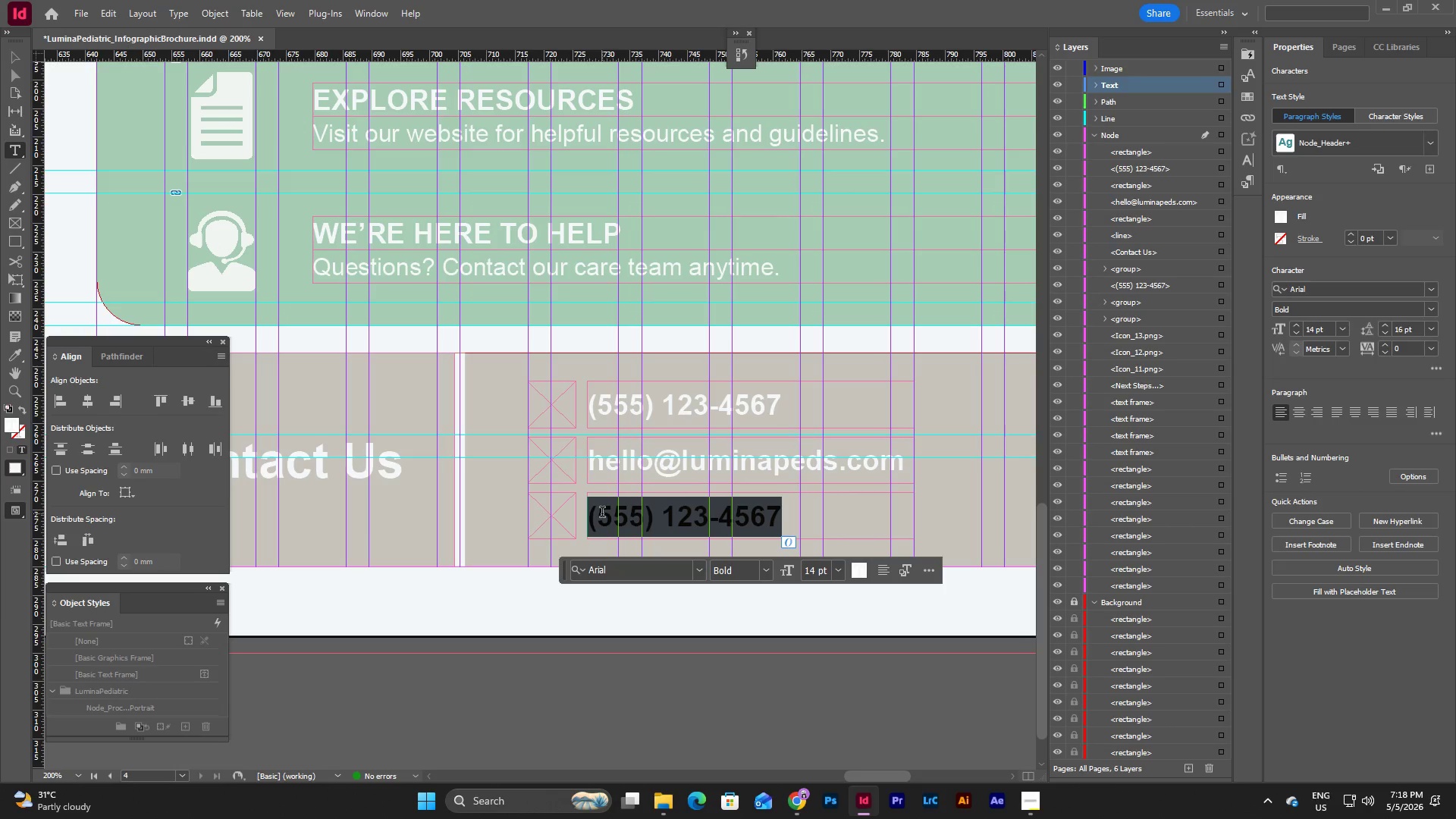 
type(www.luminapeds.com)
key(Escape)
 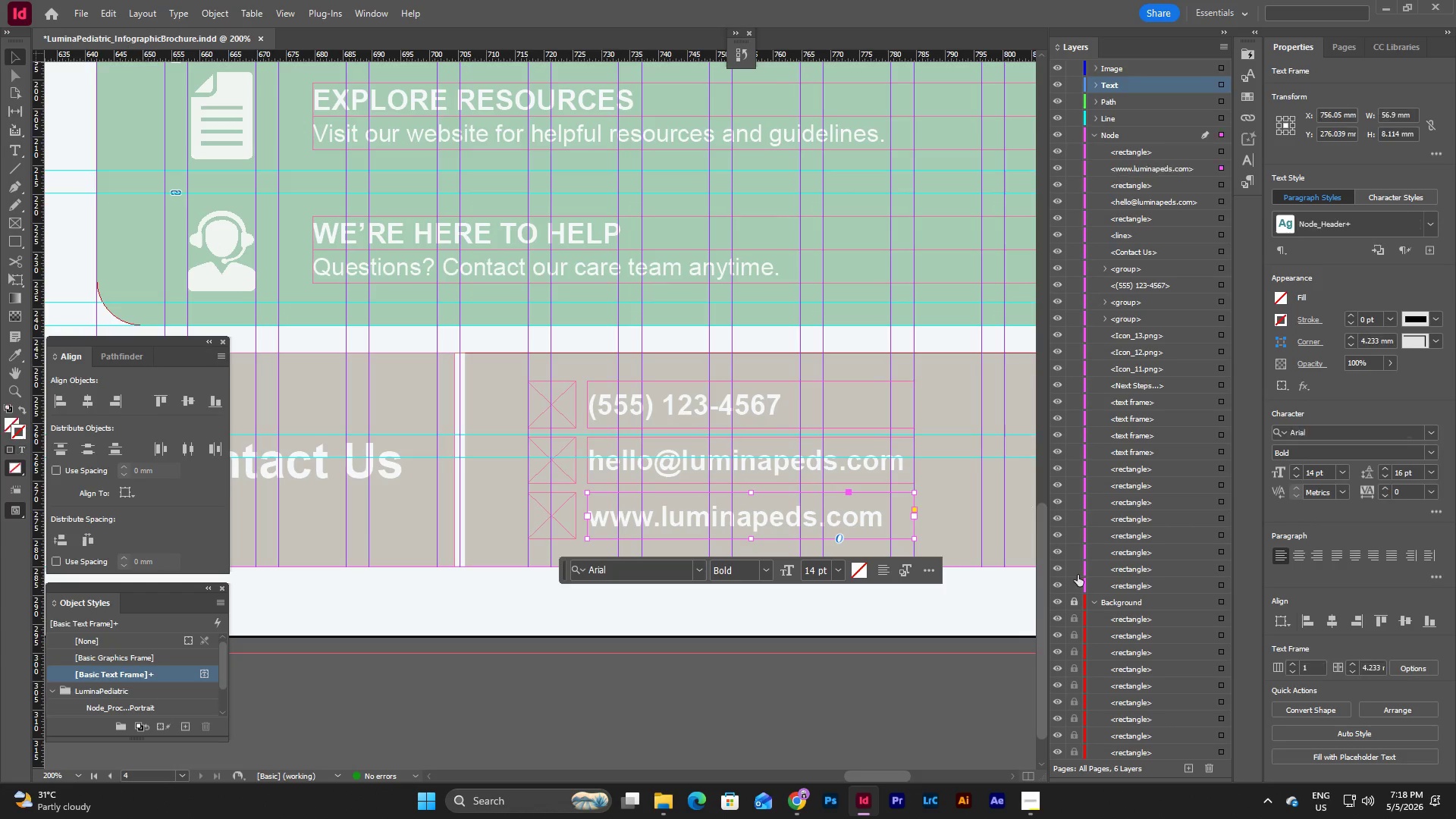 
key(Escape)
 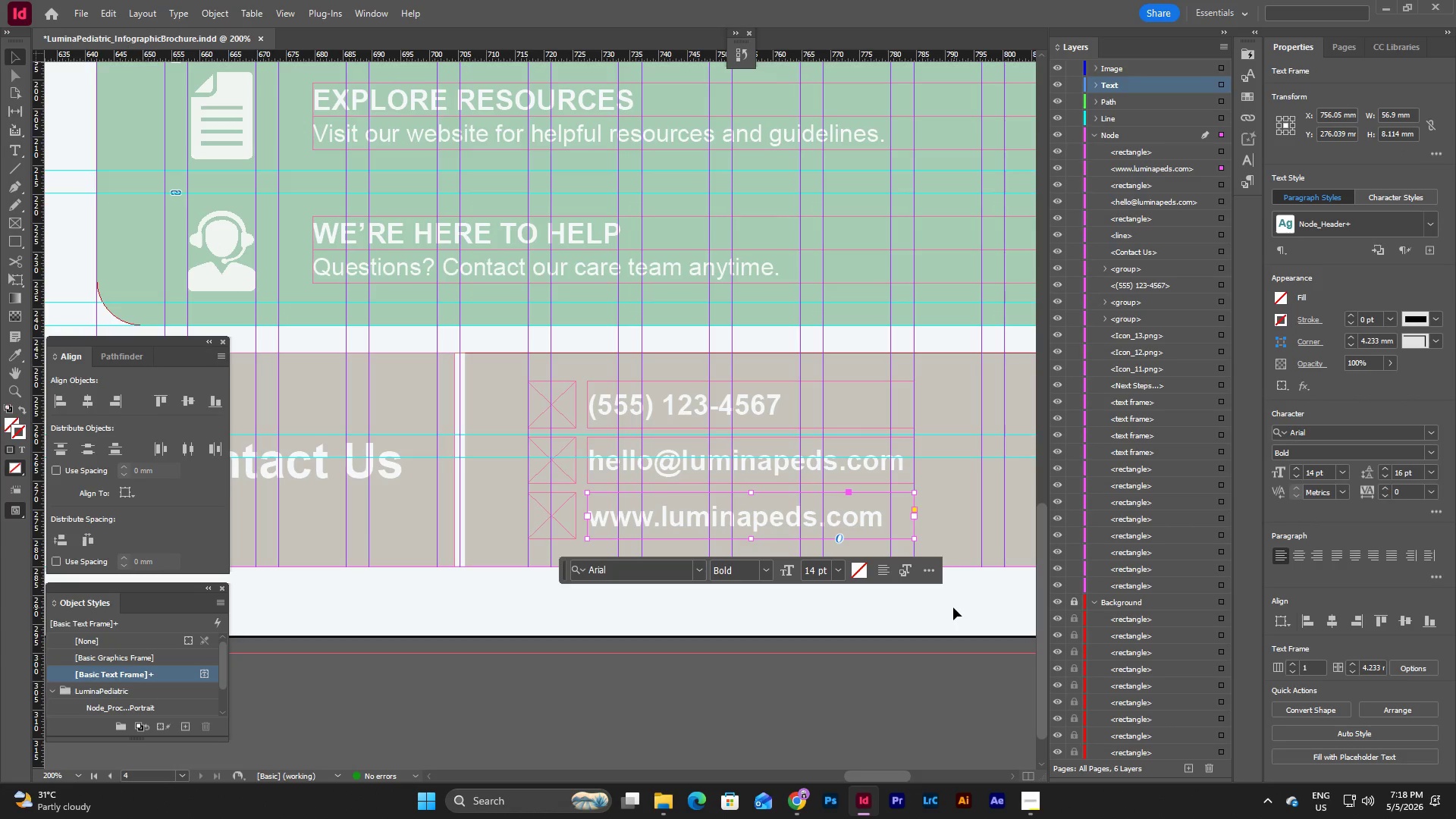 
left_click([953, 607])
 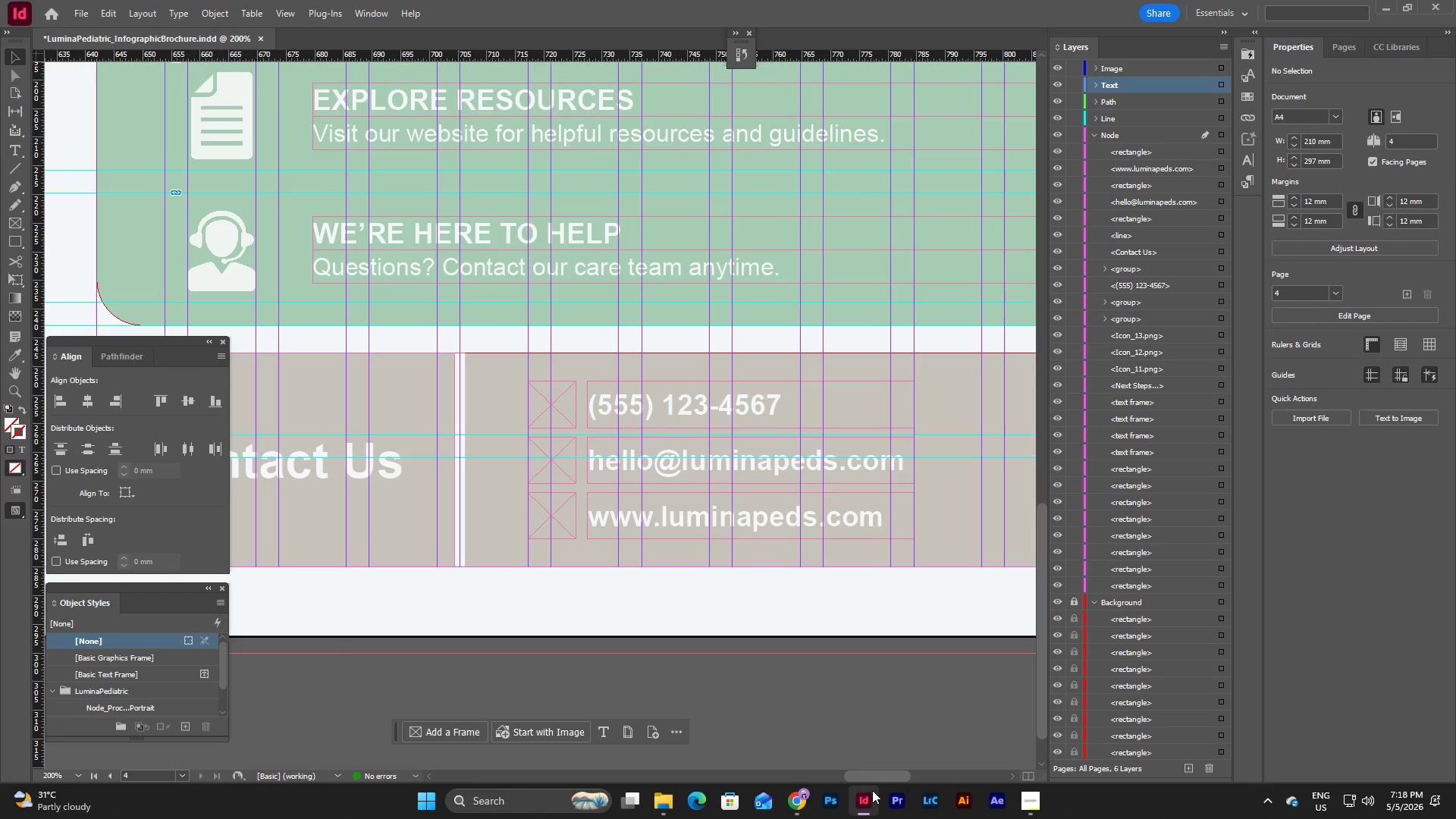 
left_click_drag(start_coordinate=[873, 778], to_coordinate=[877, 763])
 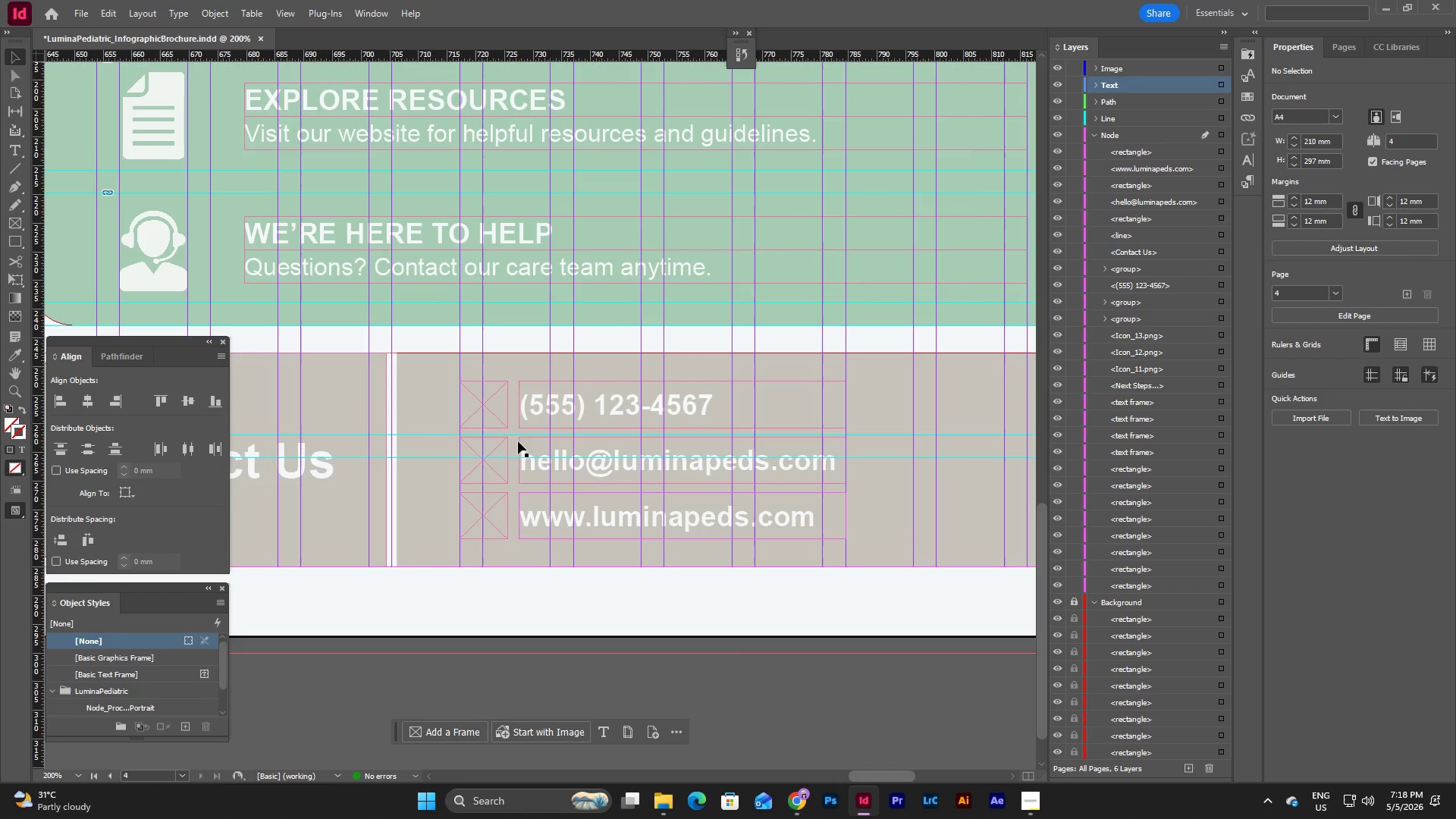 
left_click([488, 399])
 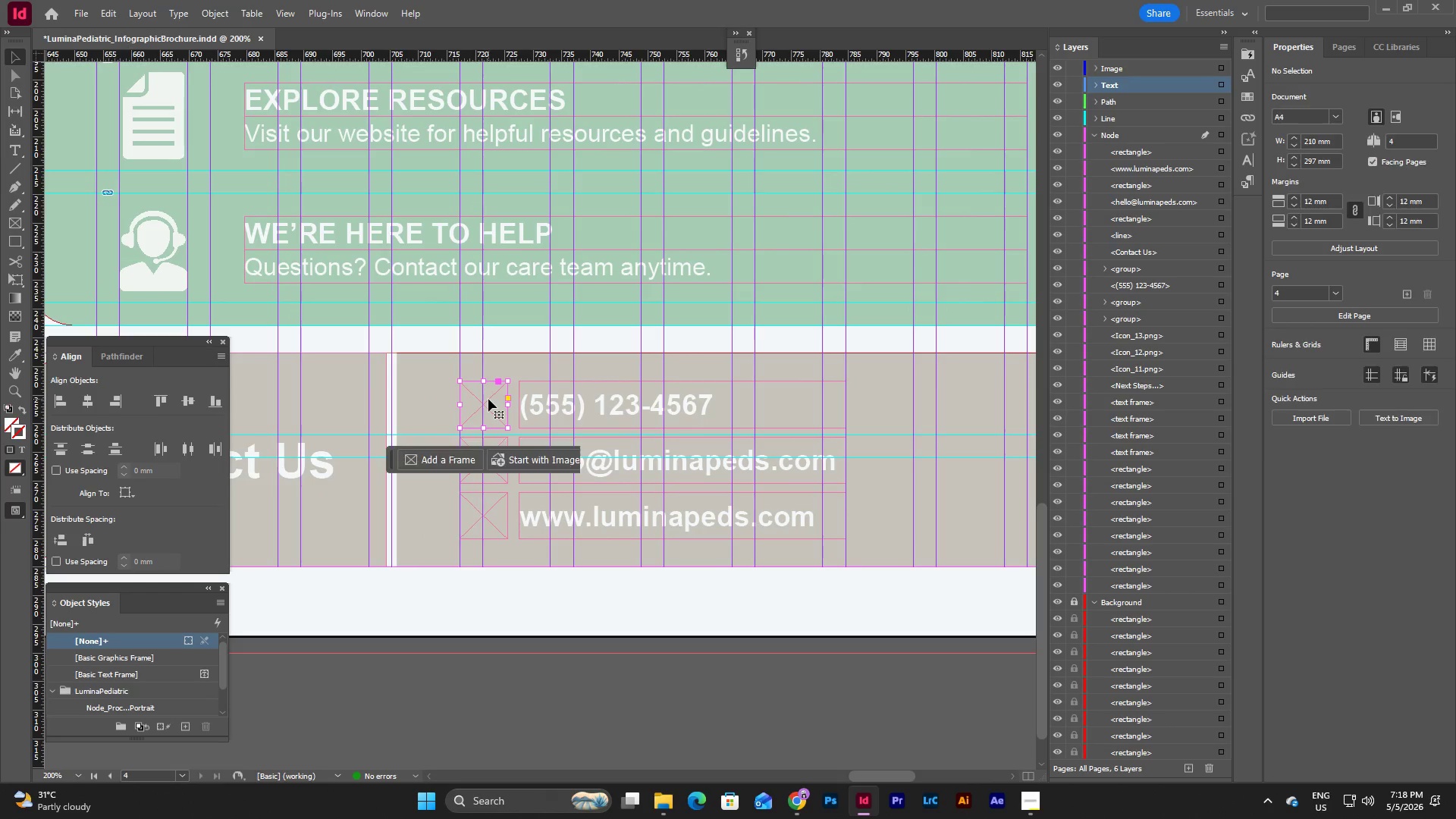 
key(Control+C)
 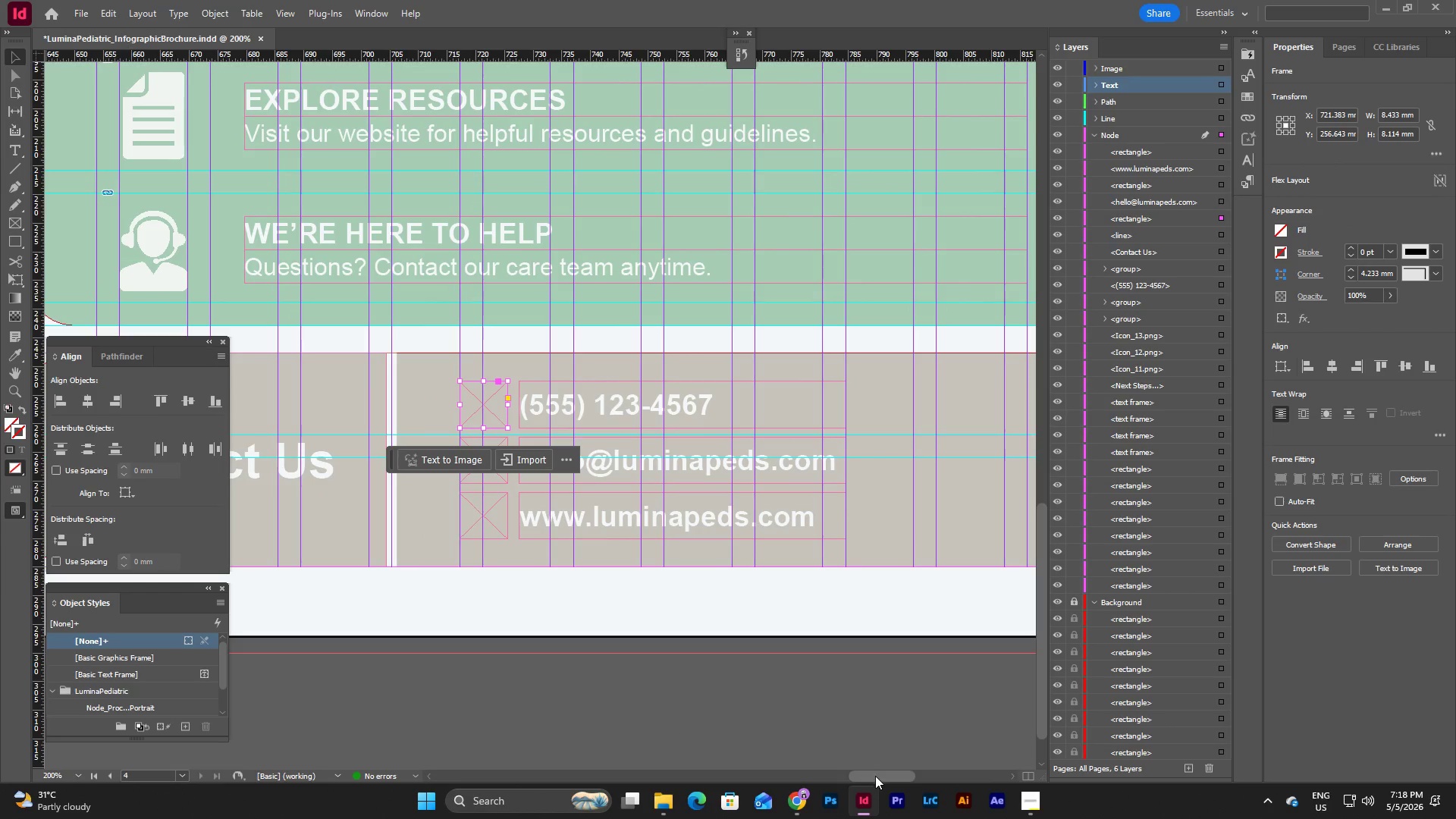 
left_click_drag(start_coordinate=[875, 776], to_coordinate=[889, 775])
 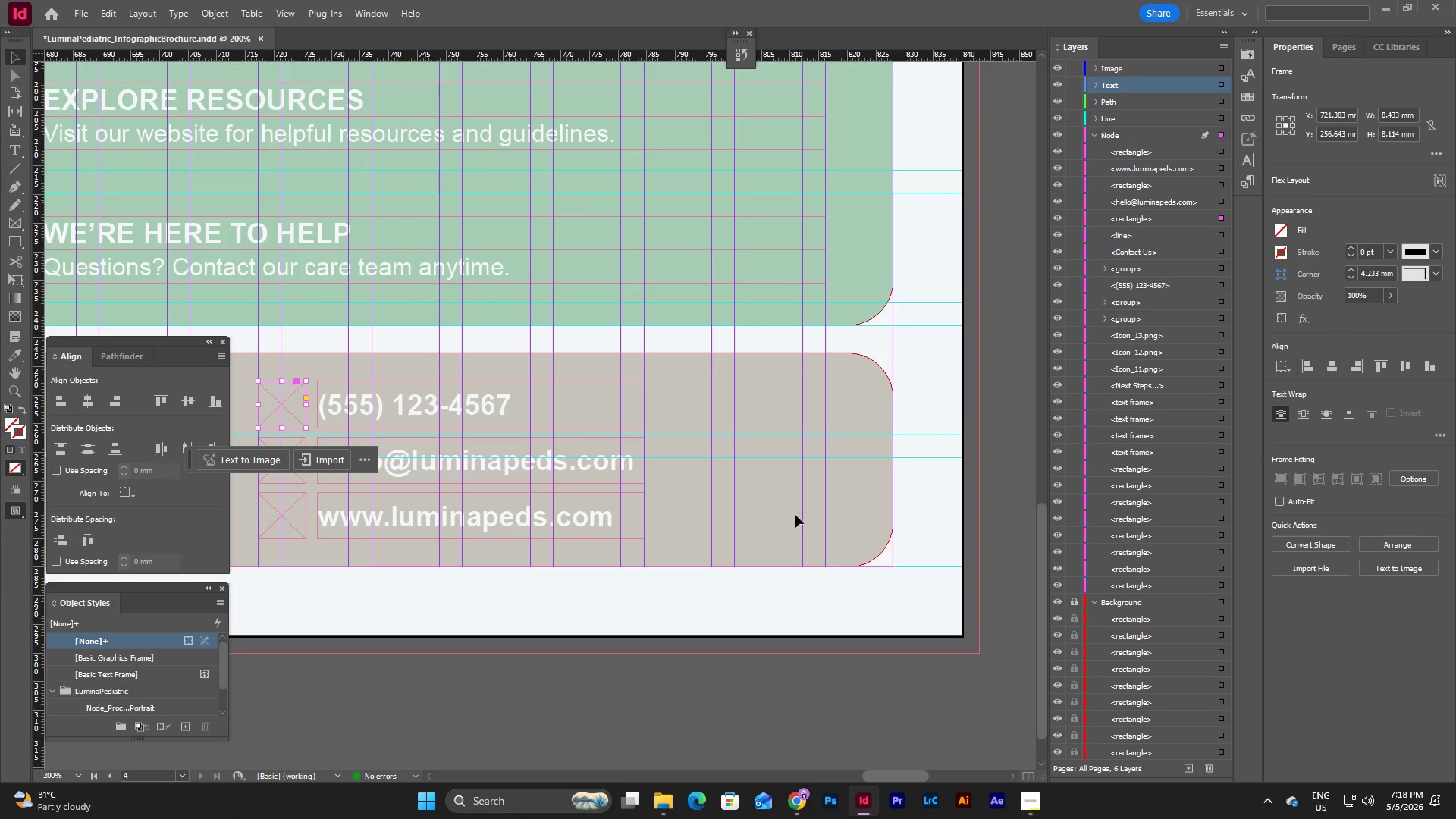 
left_click([774, 483])
 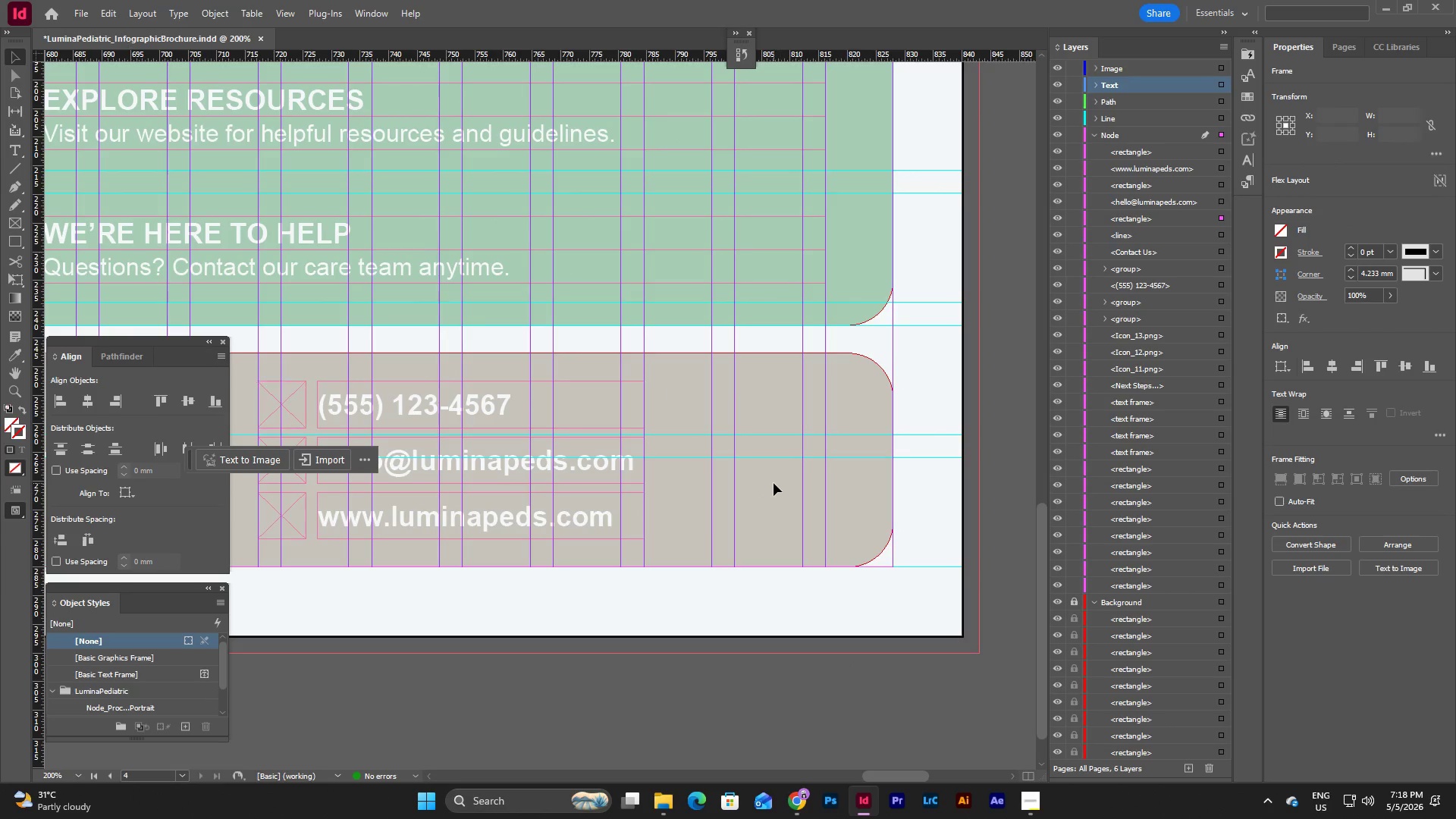 
key(Control+V)
 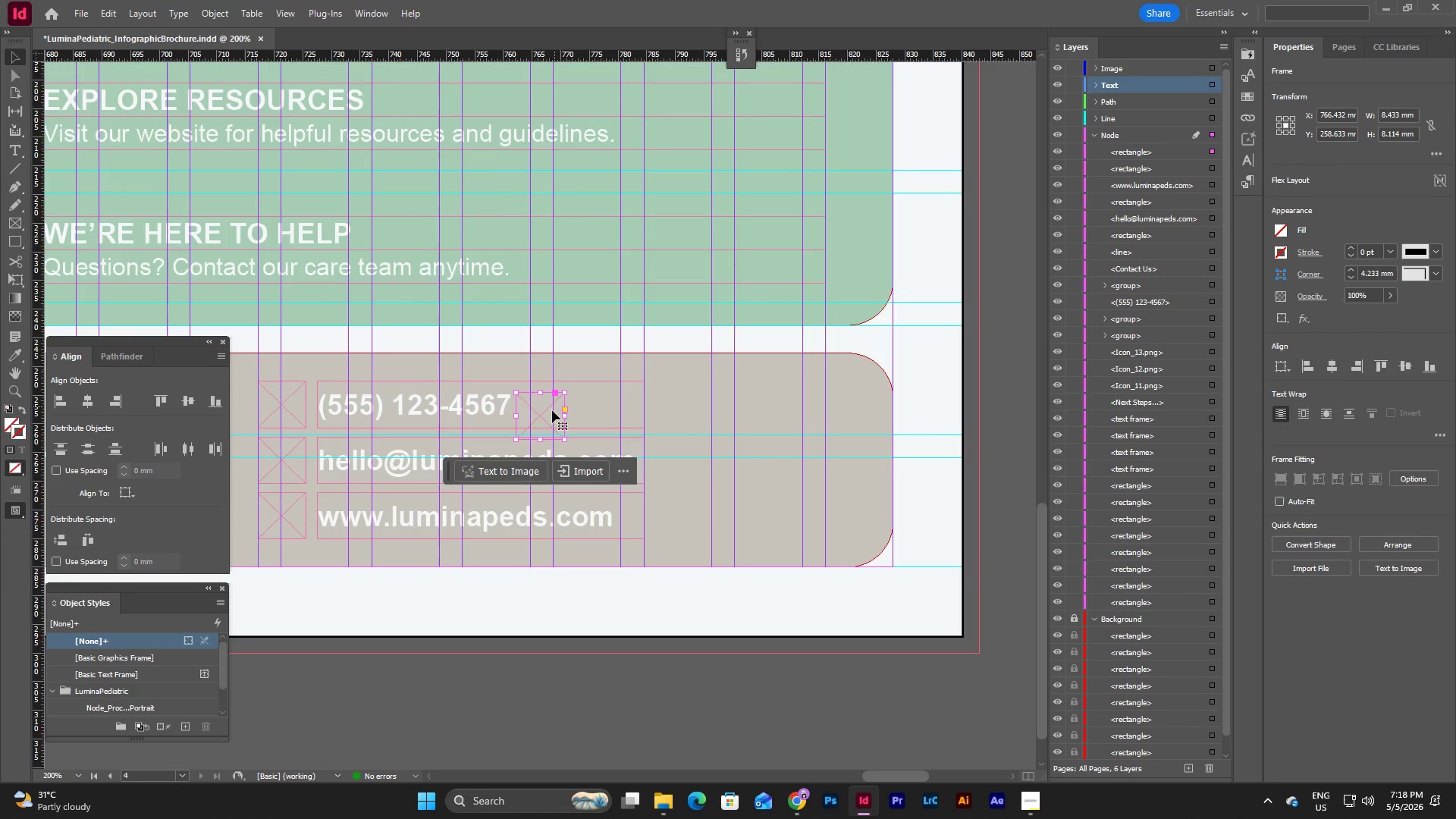 
left_click_drag(start_coordinate=[547, 415], to_coordinate=[709, 405])
 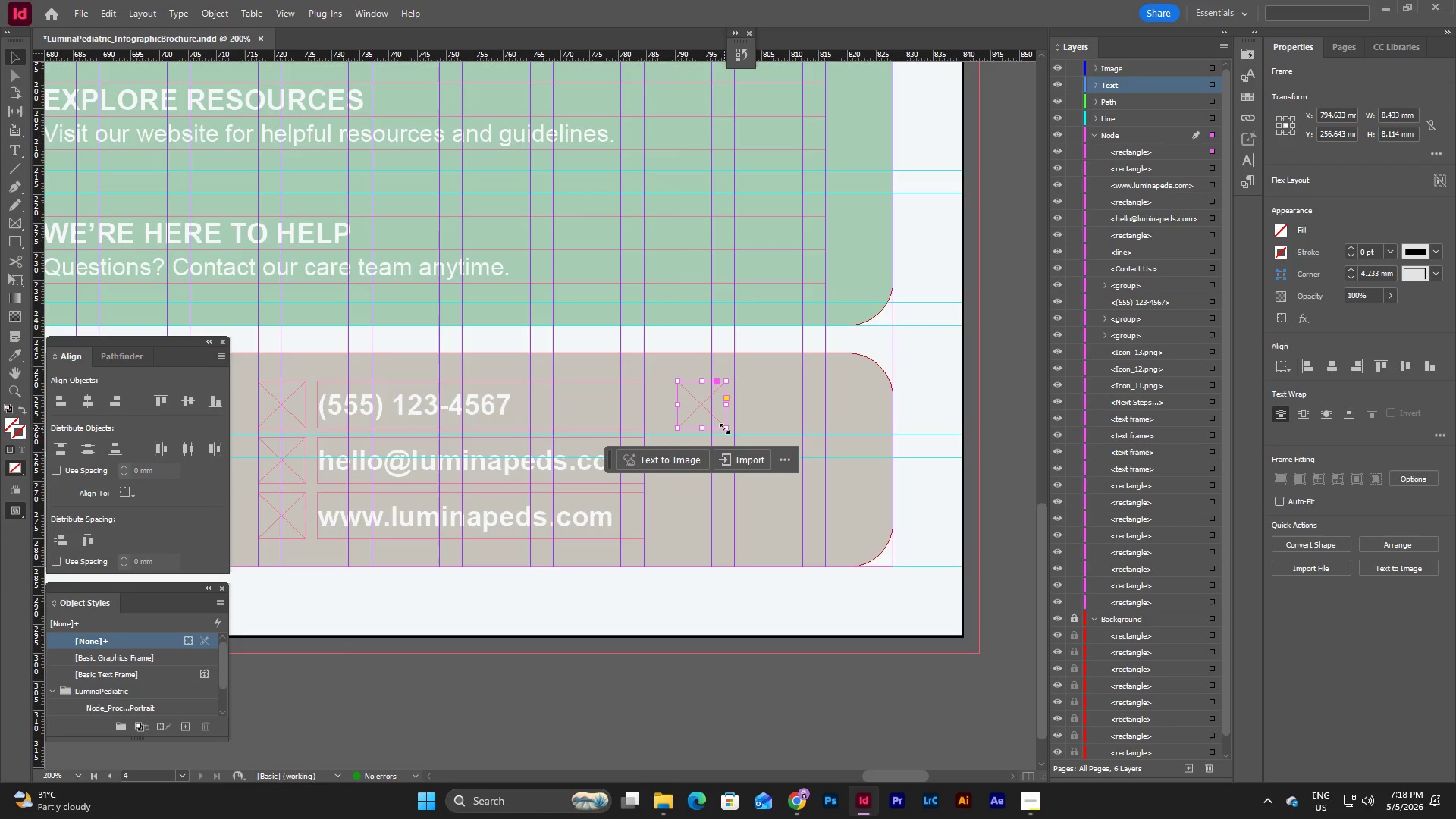 
left_click_drag(start_coordinate=[725, 428], to_coordinate=[802, 540])
 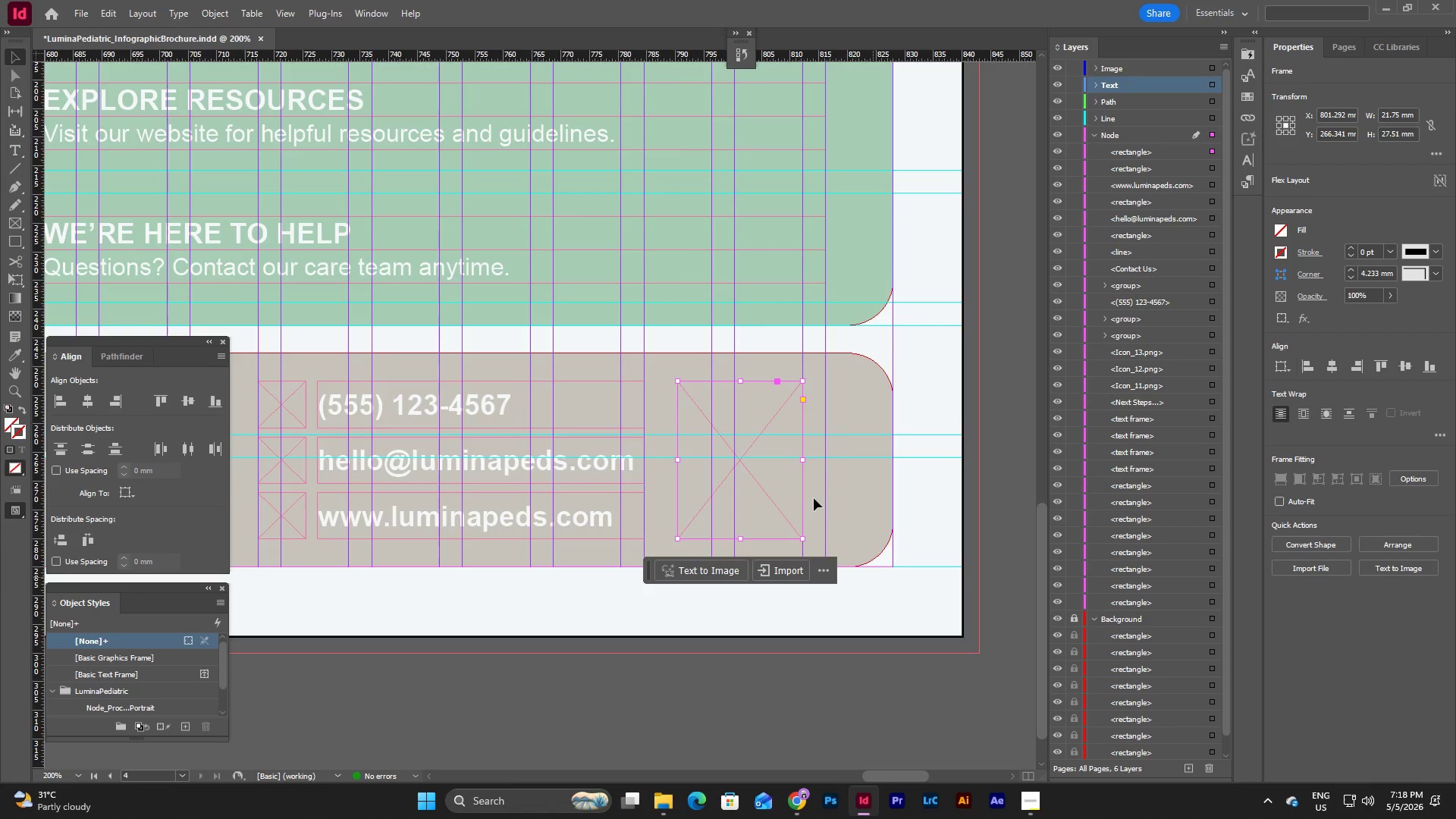 
hold_key(key=ShiftLeft, duration=2.52)
 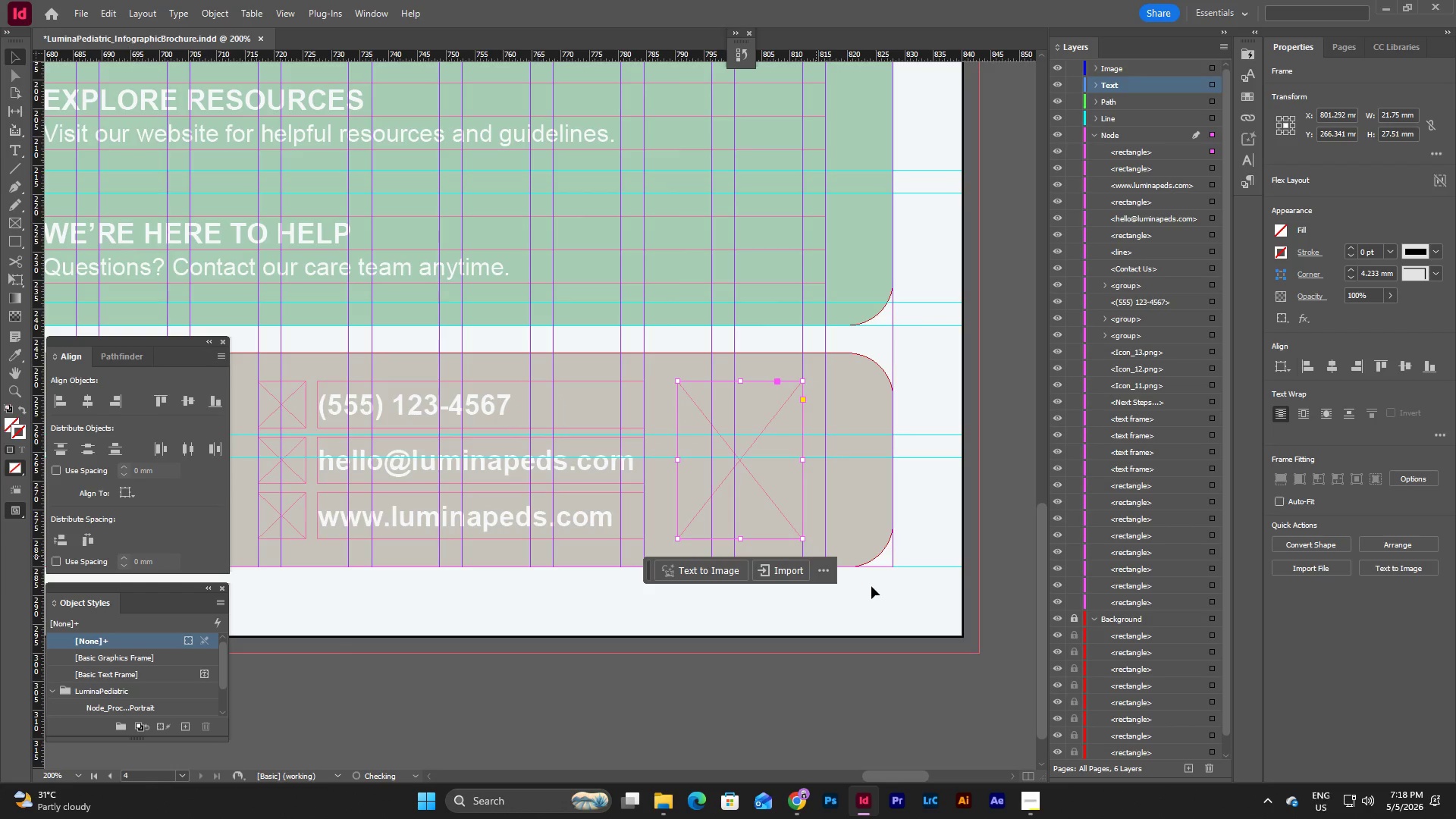 
hold_key(key=ShiftLeft, duration=2.02)
left_click_drag(start_coordinate=[802, 459], to_coordinate=[814, 466])
 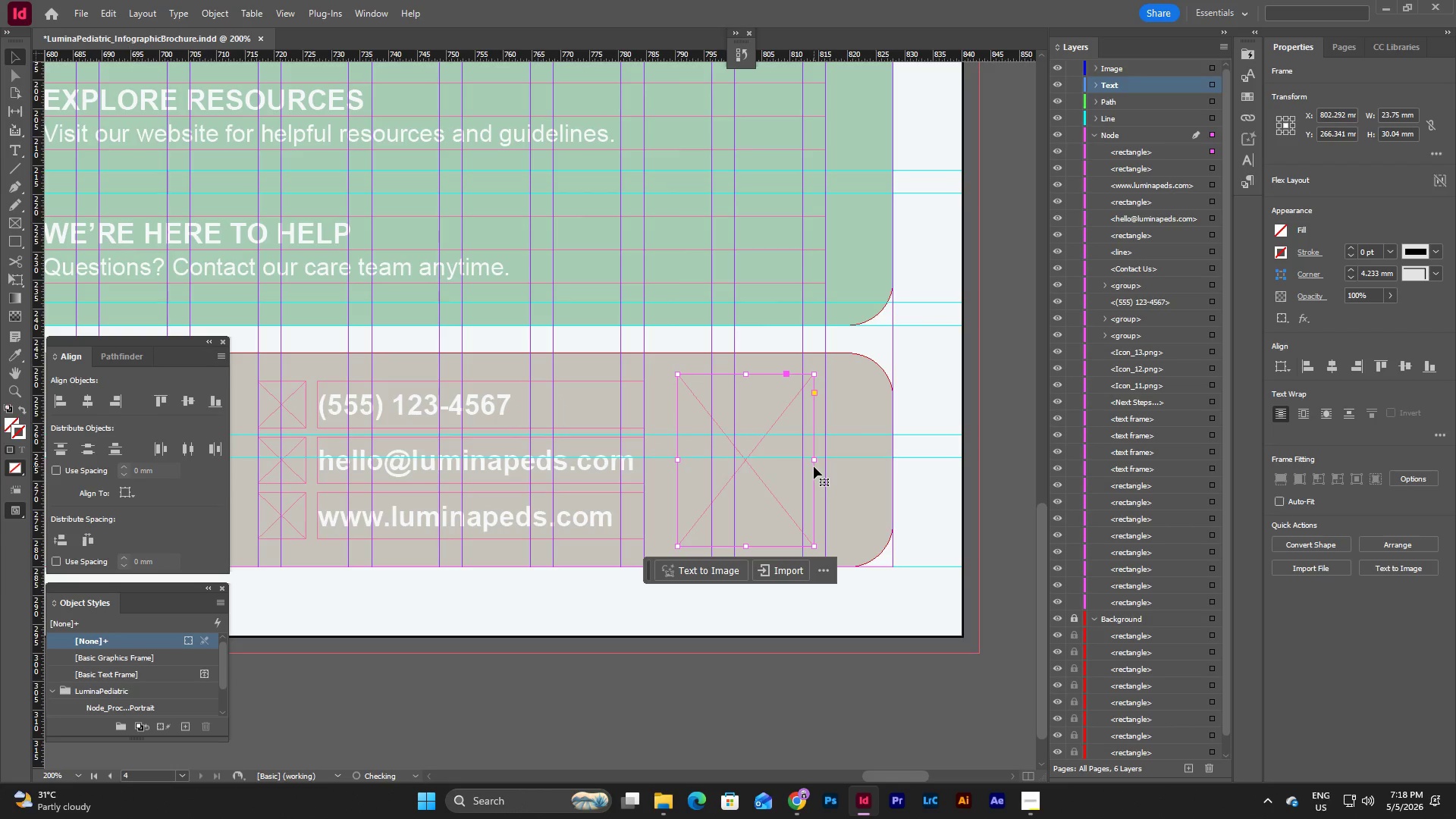 
key(Control+Z)
 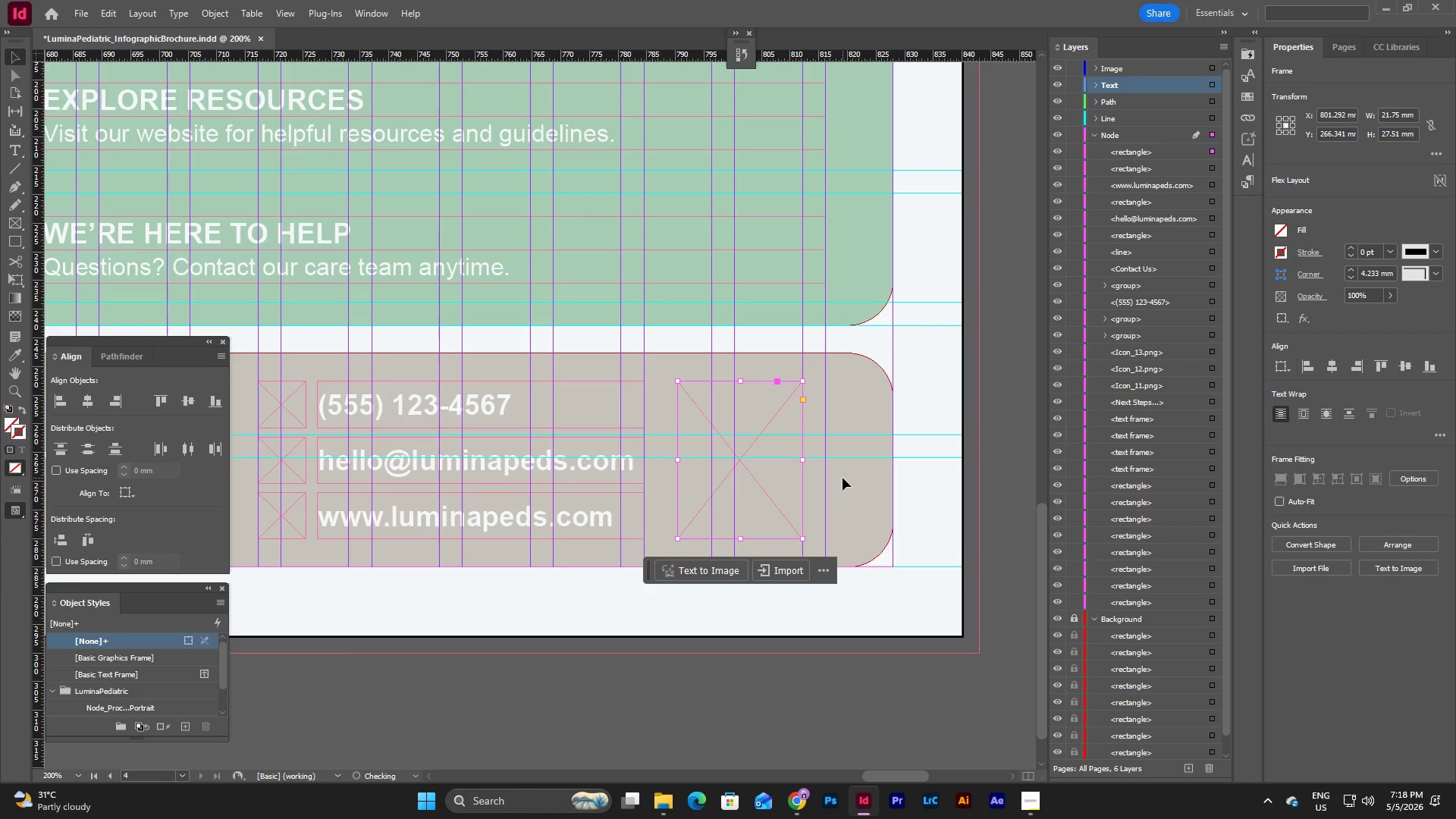 
key(Control+Z)
 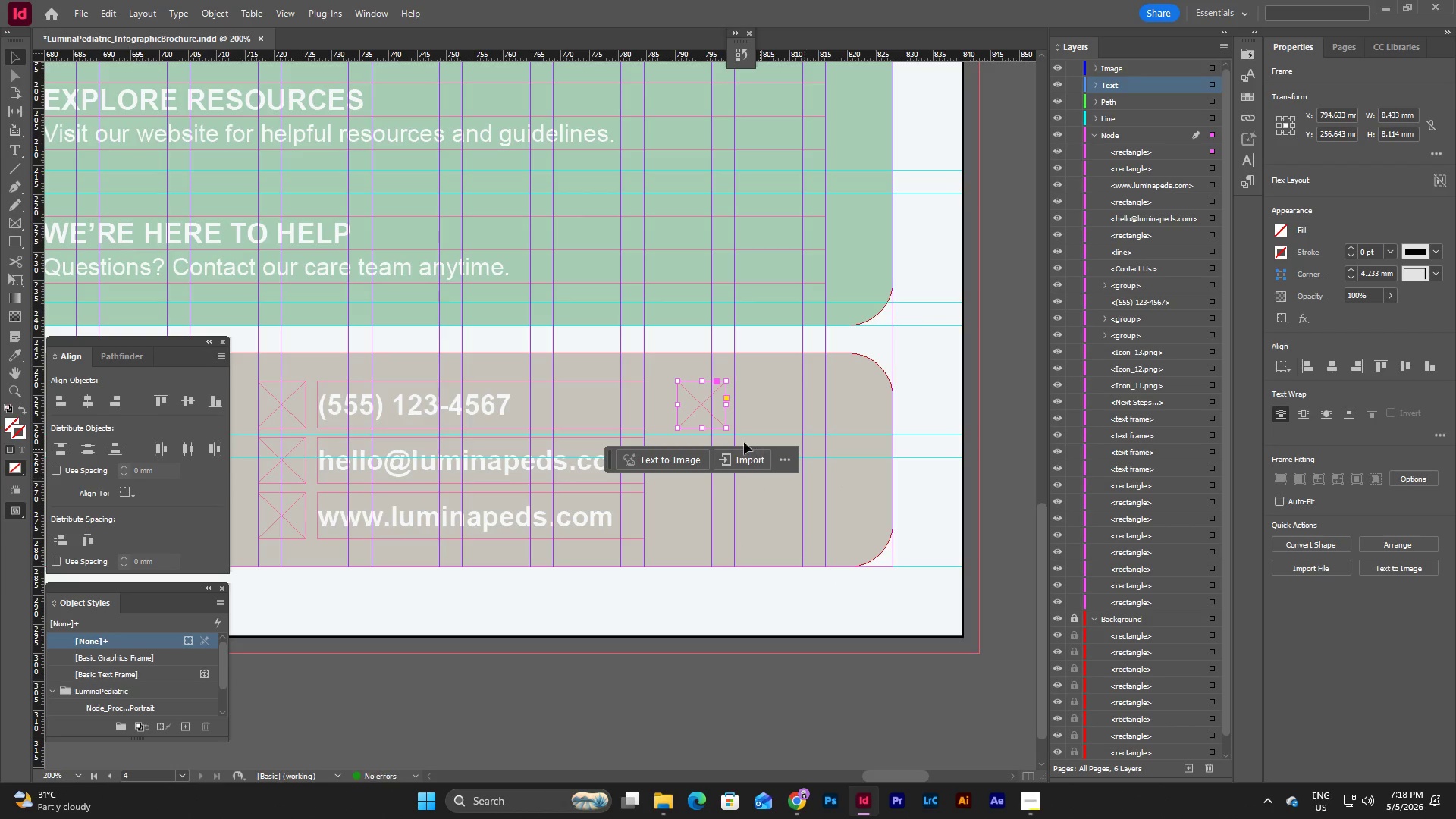 
hold_key(key=ShiftLeft, duration=0.45)
 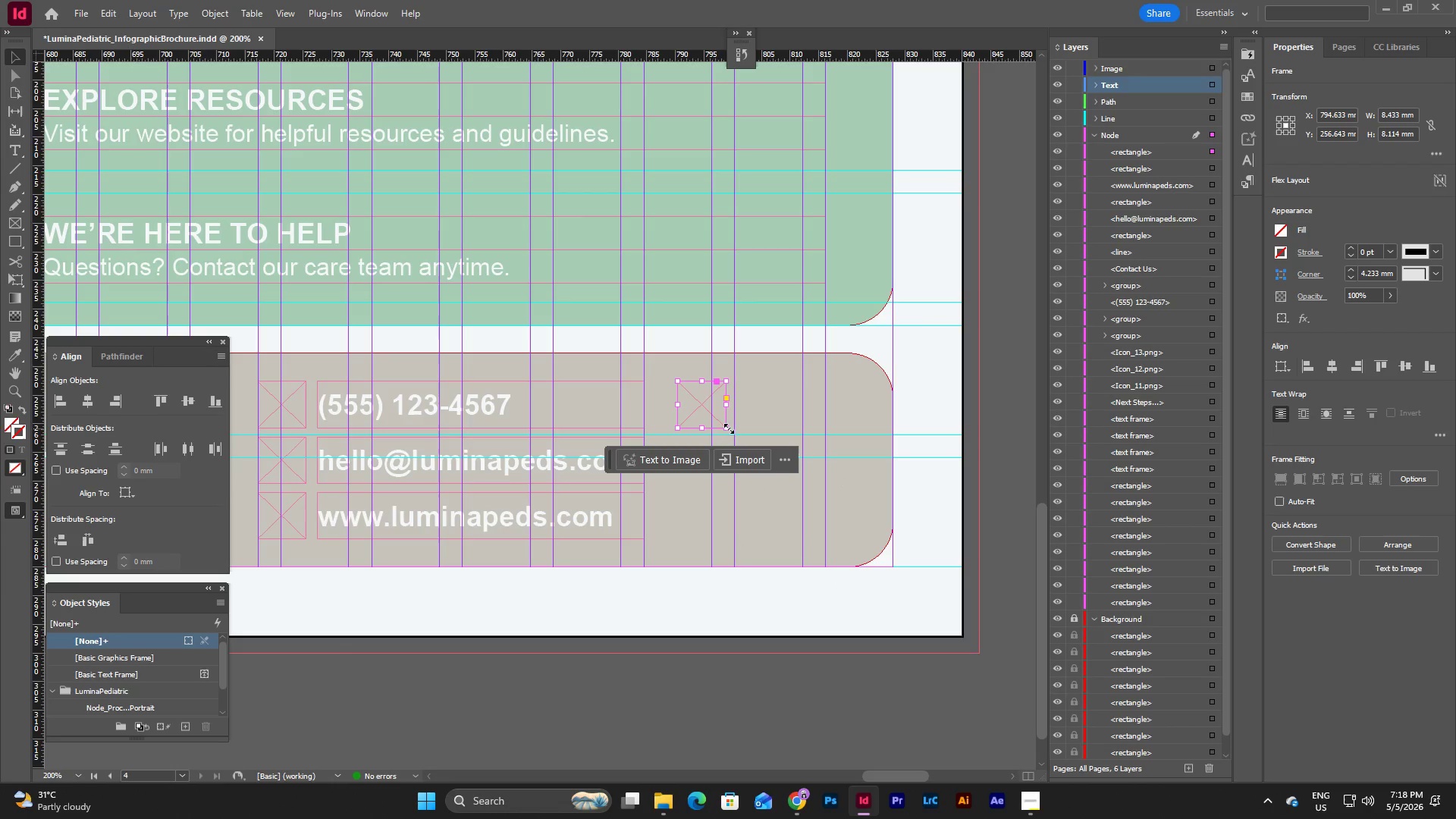 
hold_key(key=ShiftLeft, duration=5.72)
left_click_drag(start_coordinate=[727, 426], to_coordinate=[827, 539])
 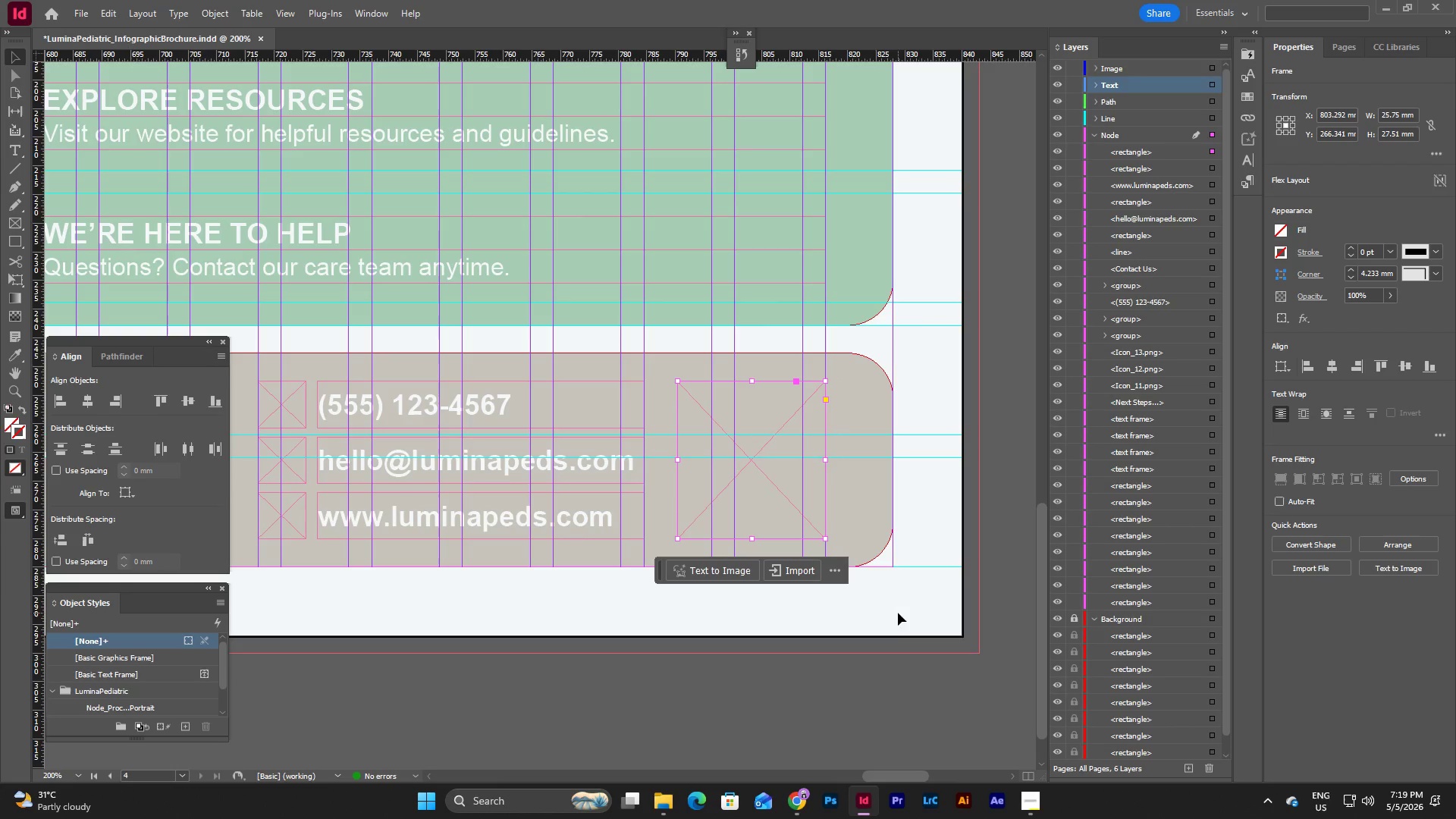 
left_click([898, 611])
 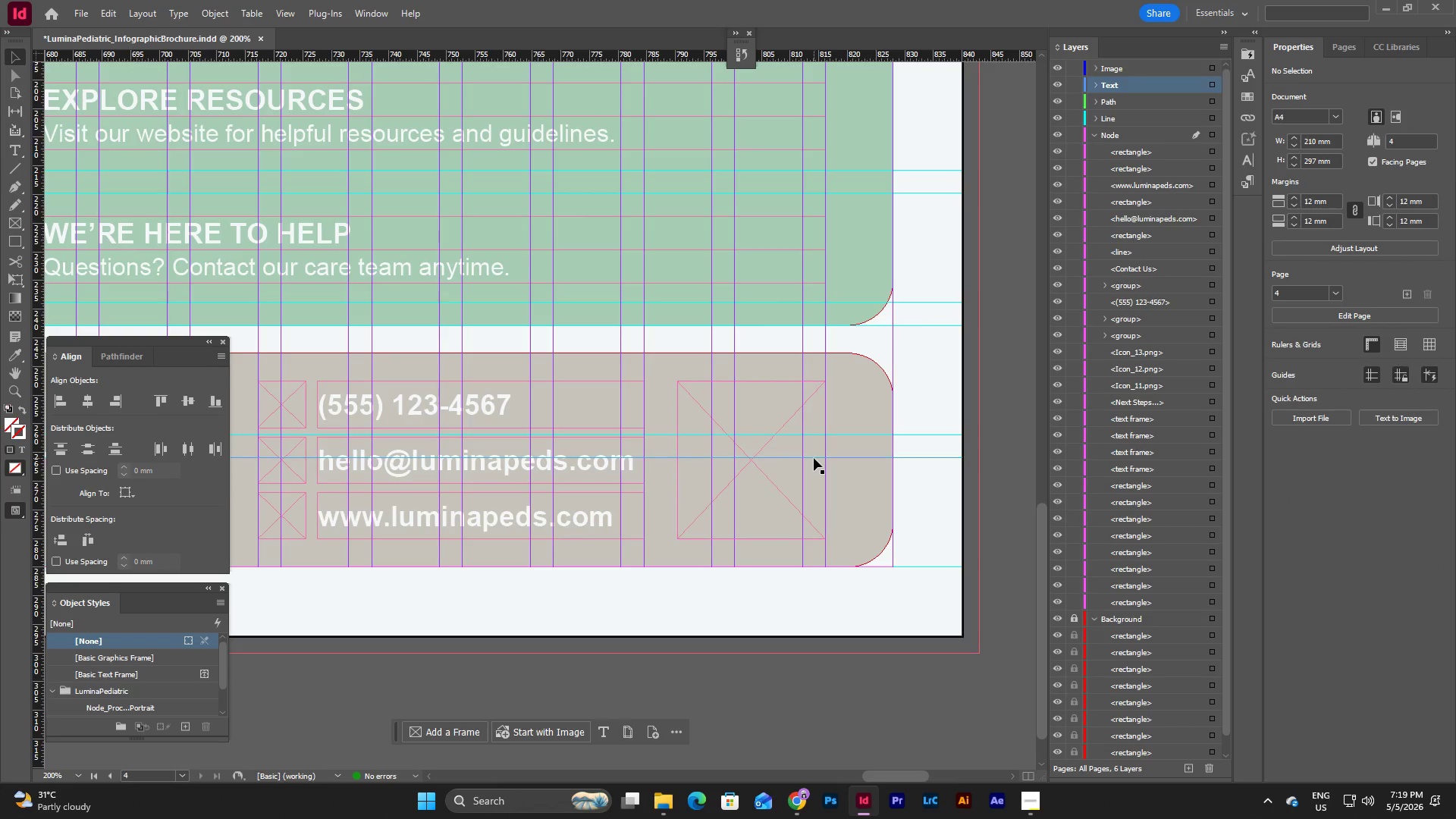 
left_click([814, 458])
 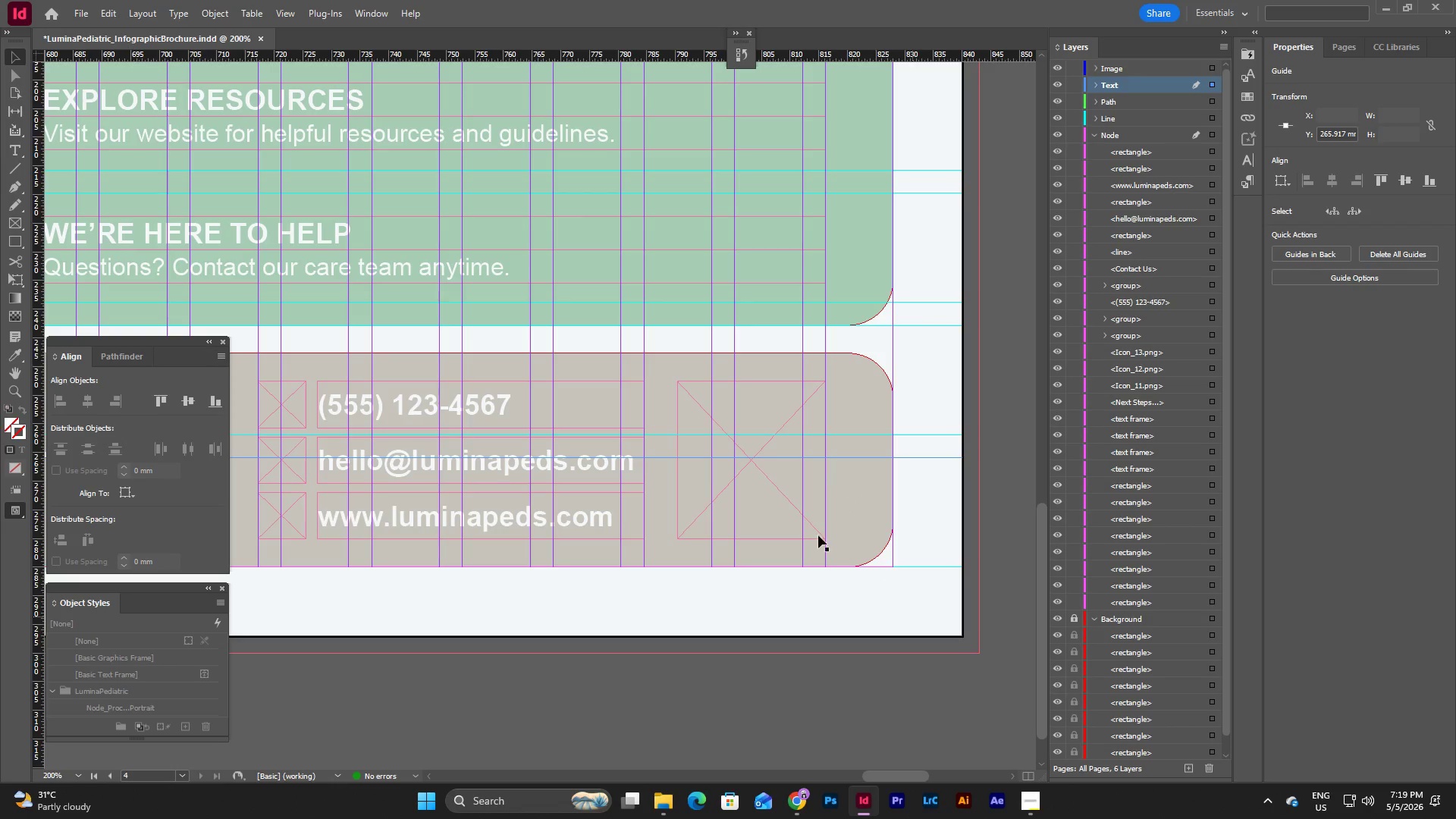 
left_click([785, 478])
 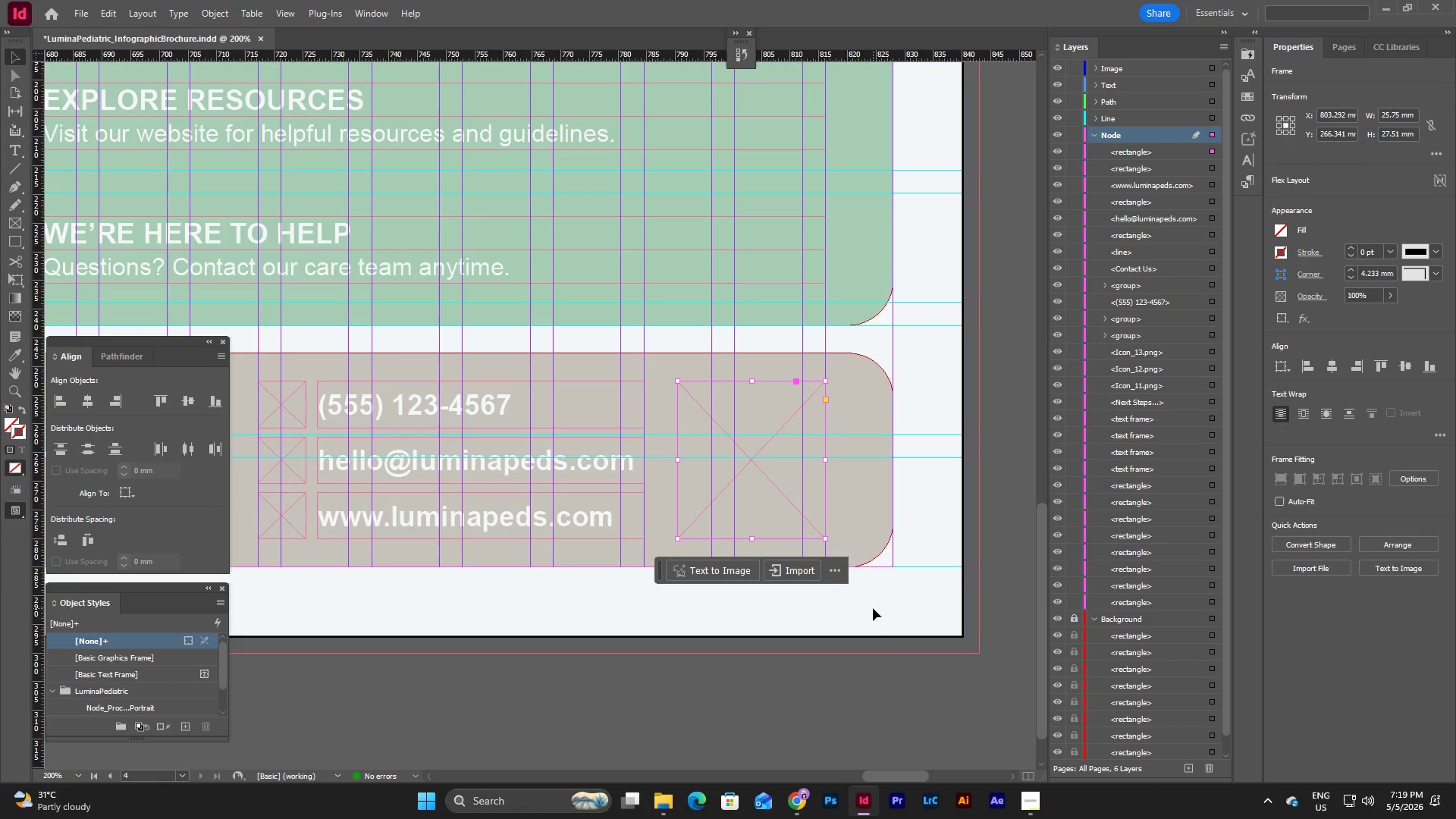 
left_click([879, 611])
 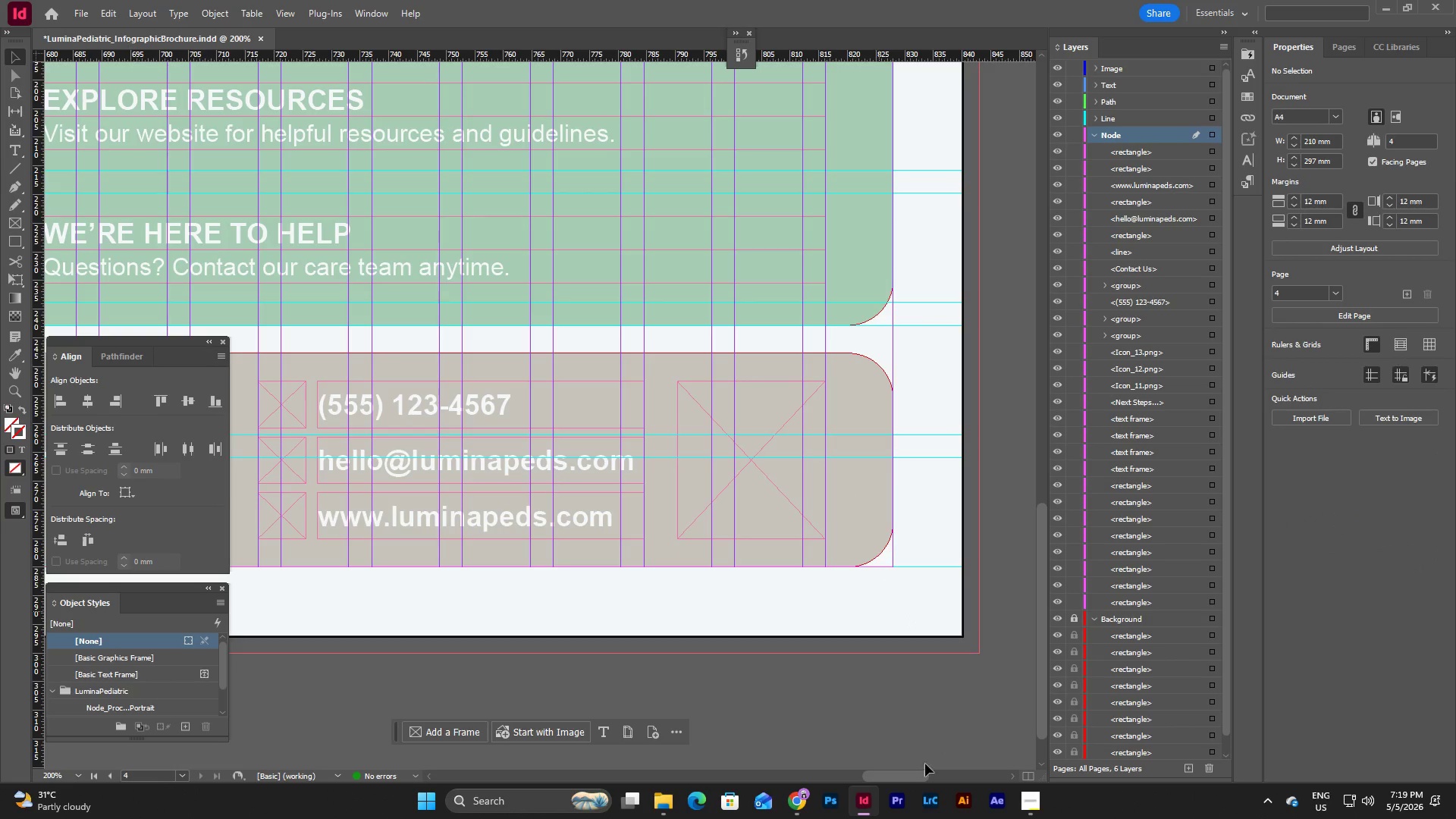 
left_click_drag(start_coordinate=[909, 778], to_coordinate=[902, 777])
 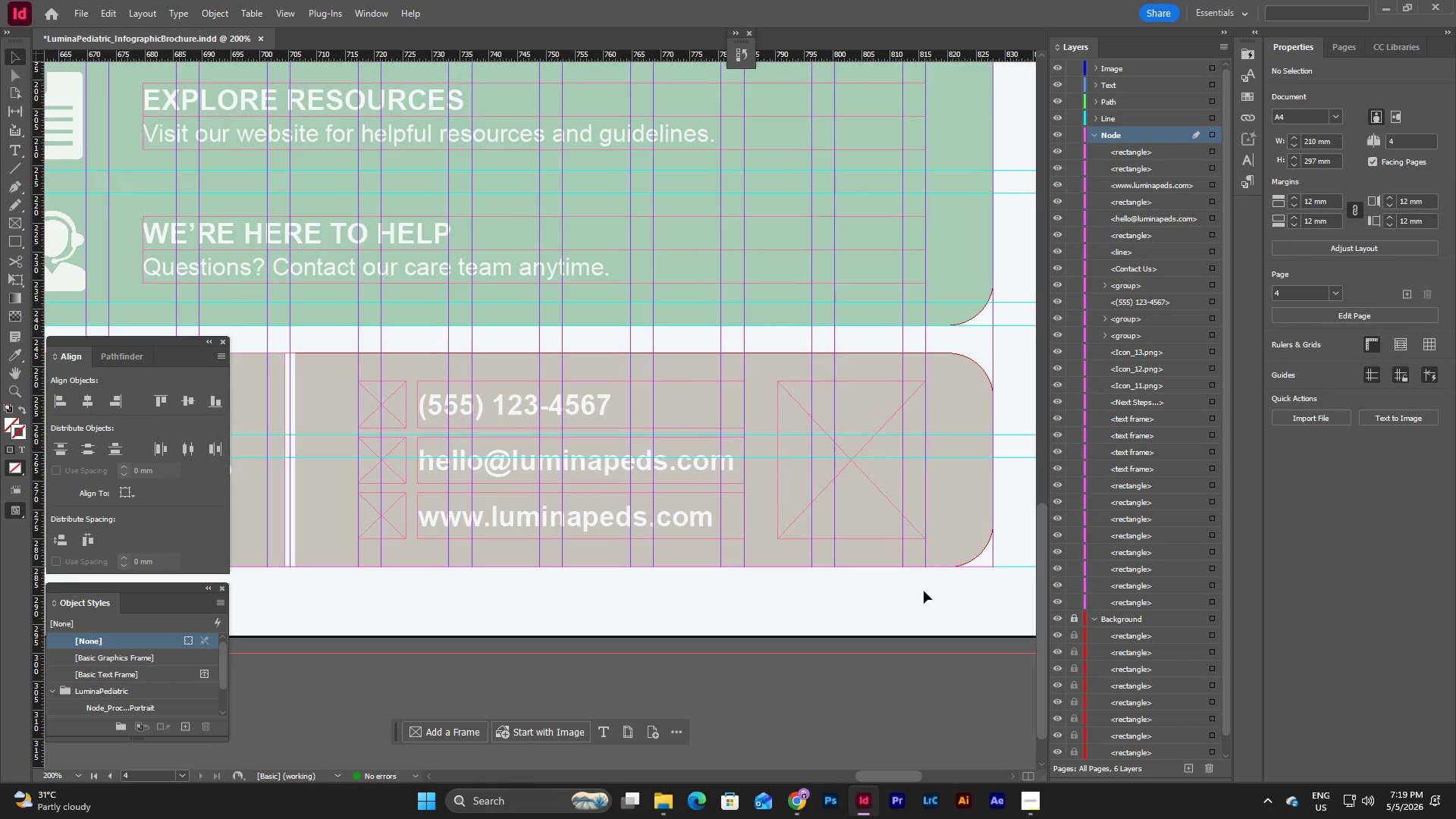 
left_click([924, 585])
 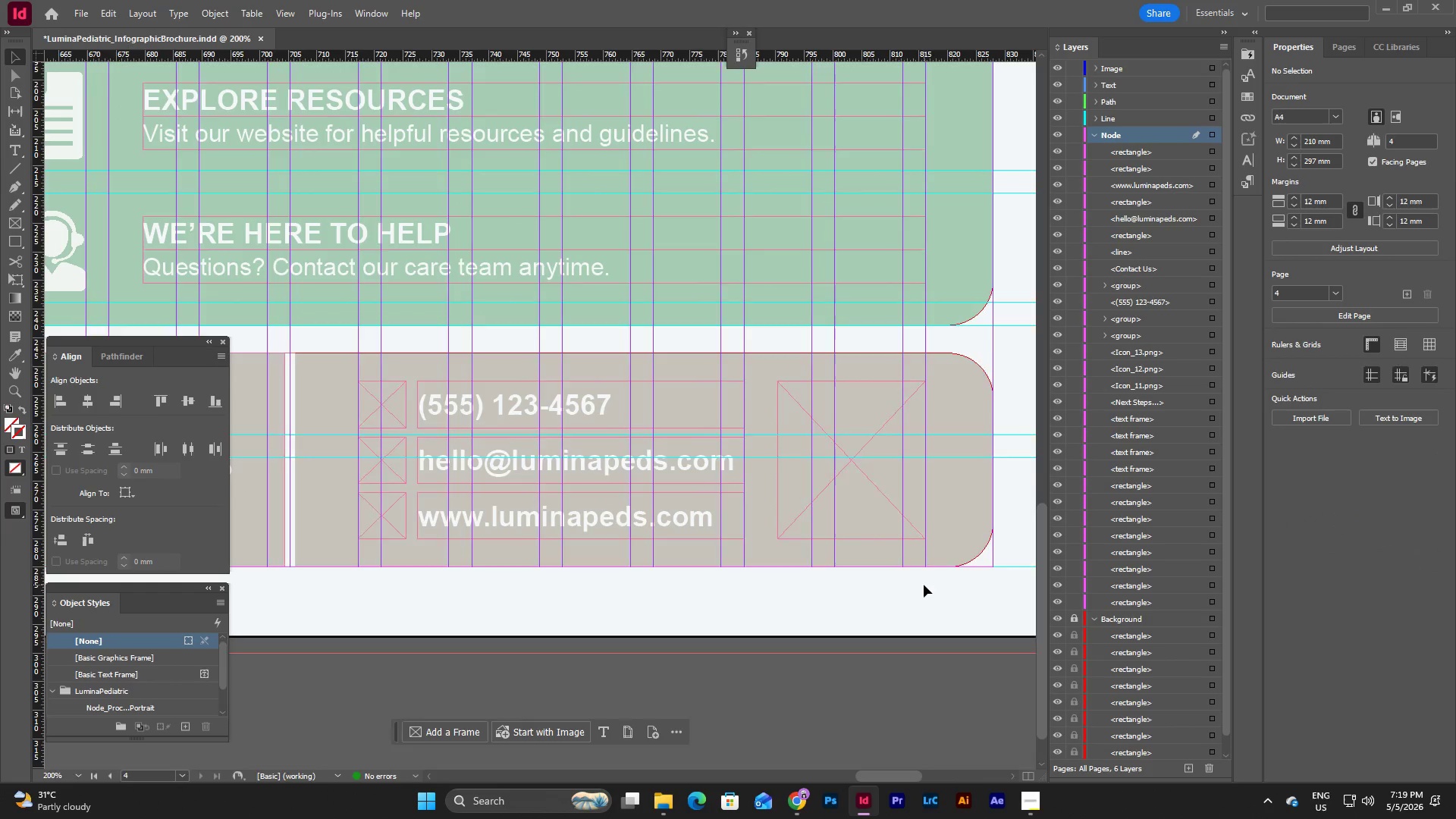 
type(www)
 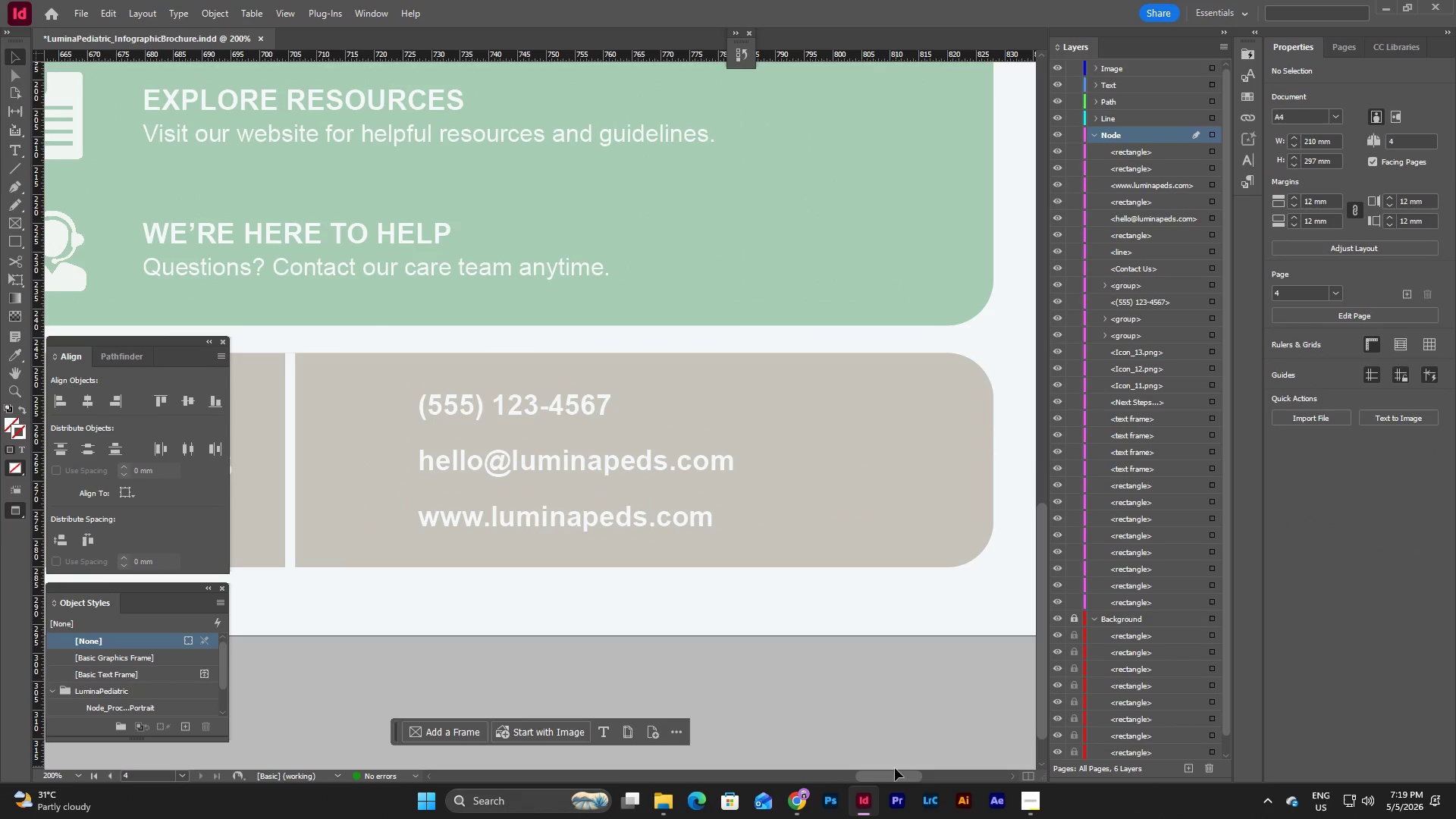 
left_click_drag(start_coordinate=[895, 772], to_coordinate=[886, 765])
 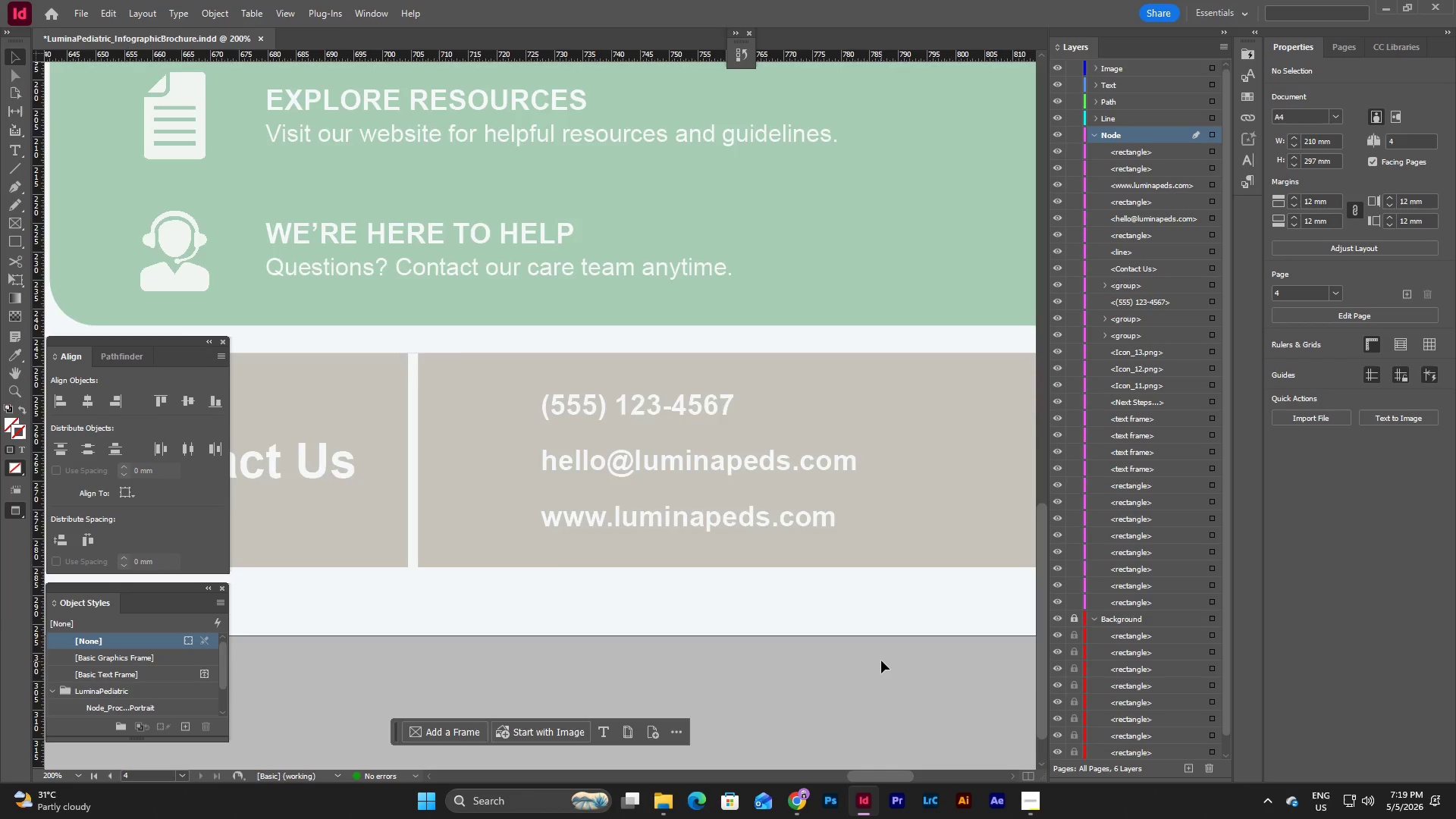 
scroll: coordinate [881, 661], scroll_direction: up, amount: 1.0
 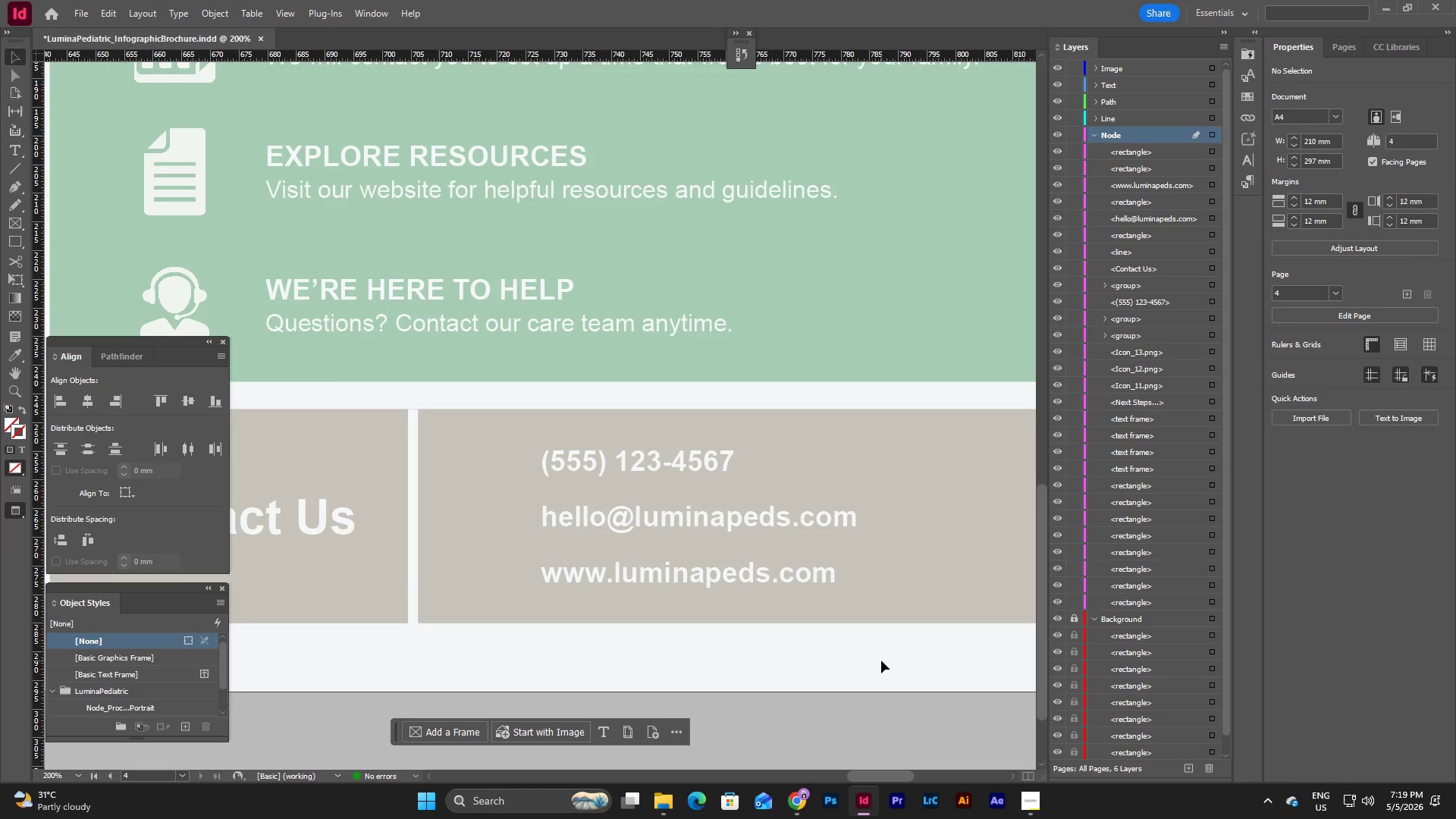 
key(W)
 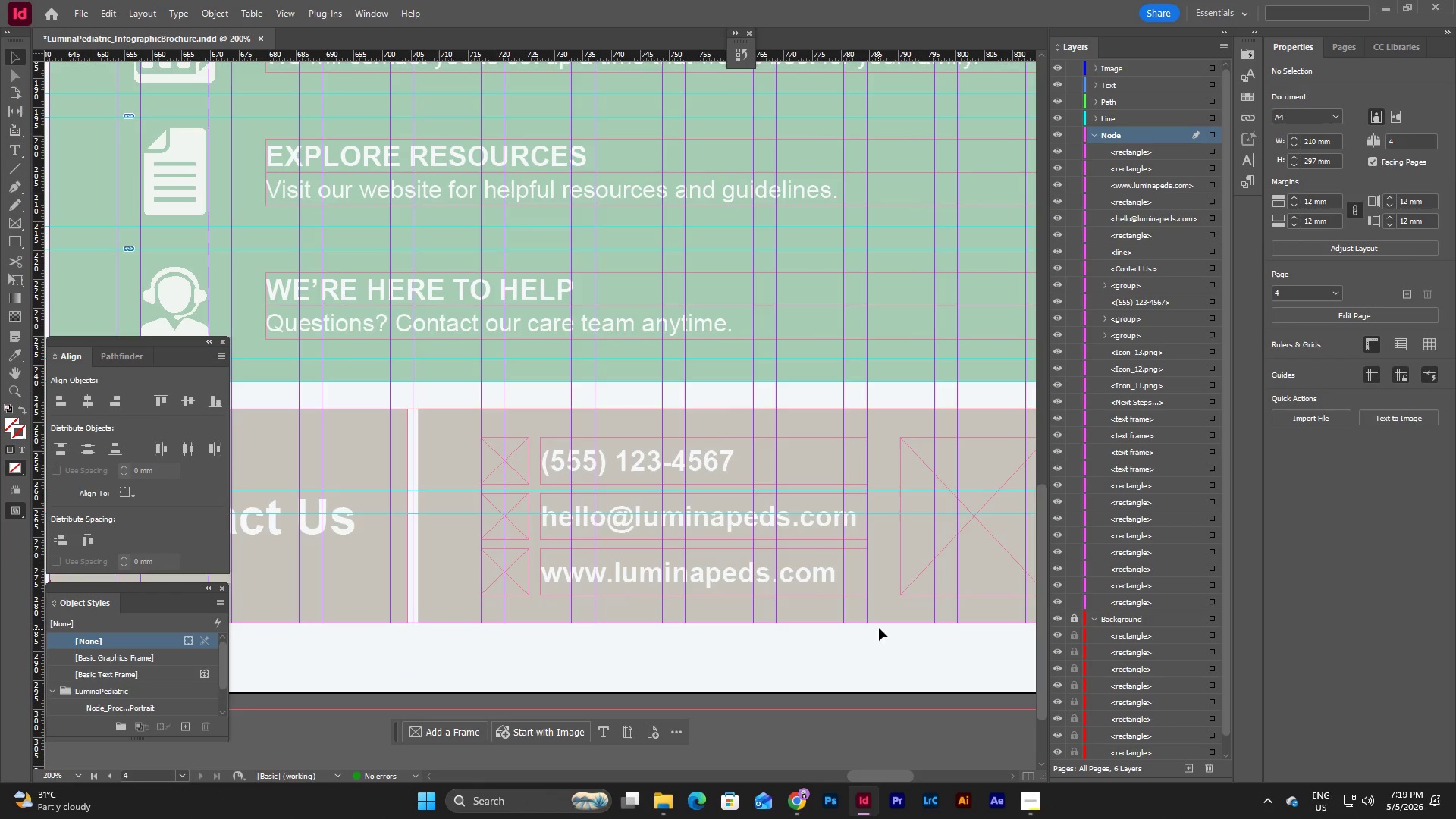 
type(ww)
 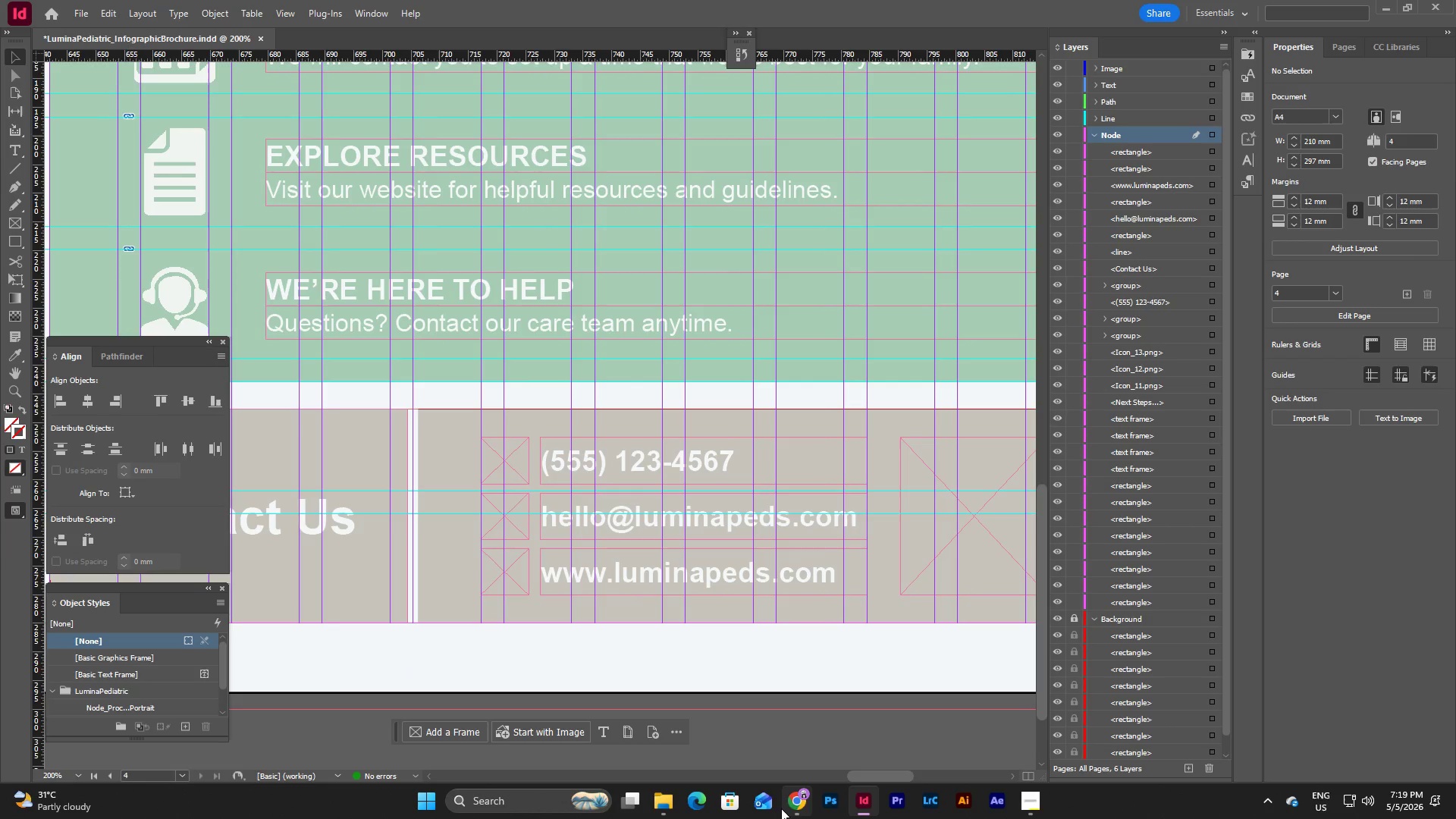 
left_click([803, 802])
 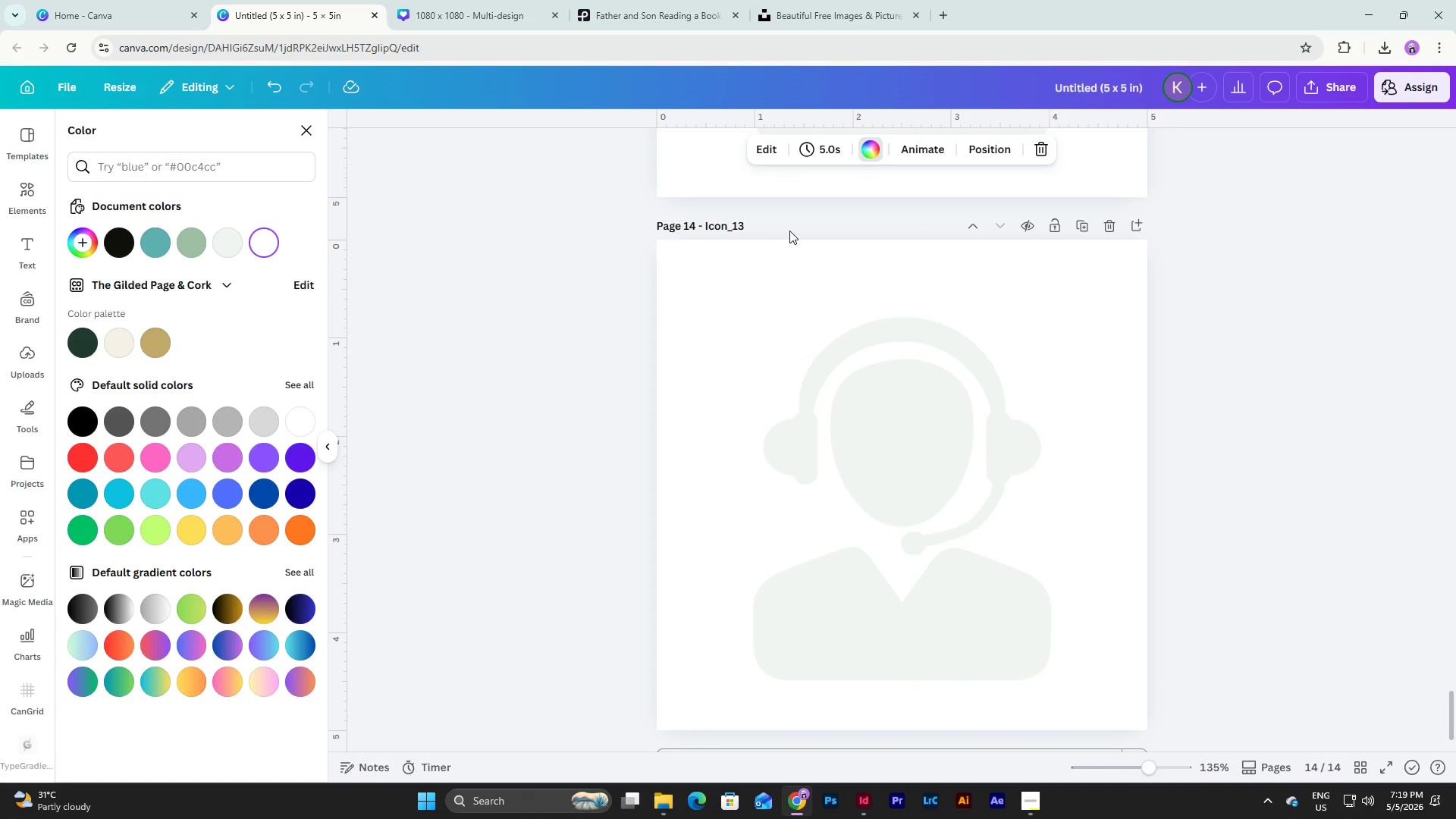 
left_click_drag(start_coordinate=[739, 224], to_coordinate=[827, 244])
 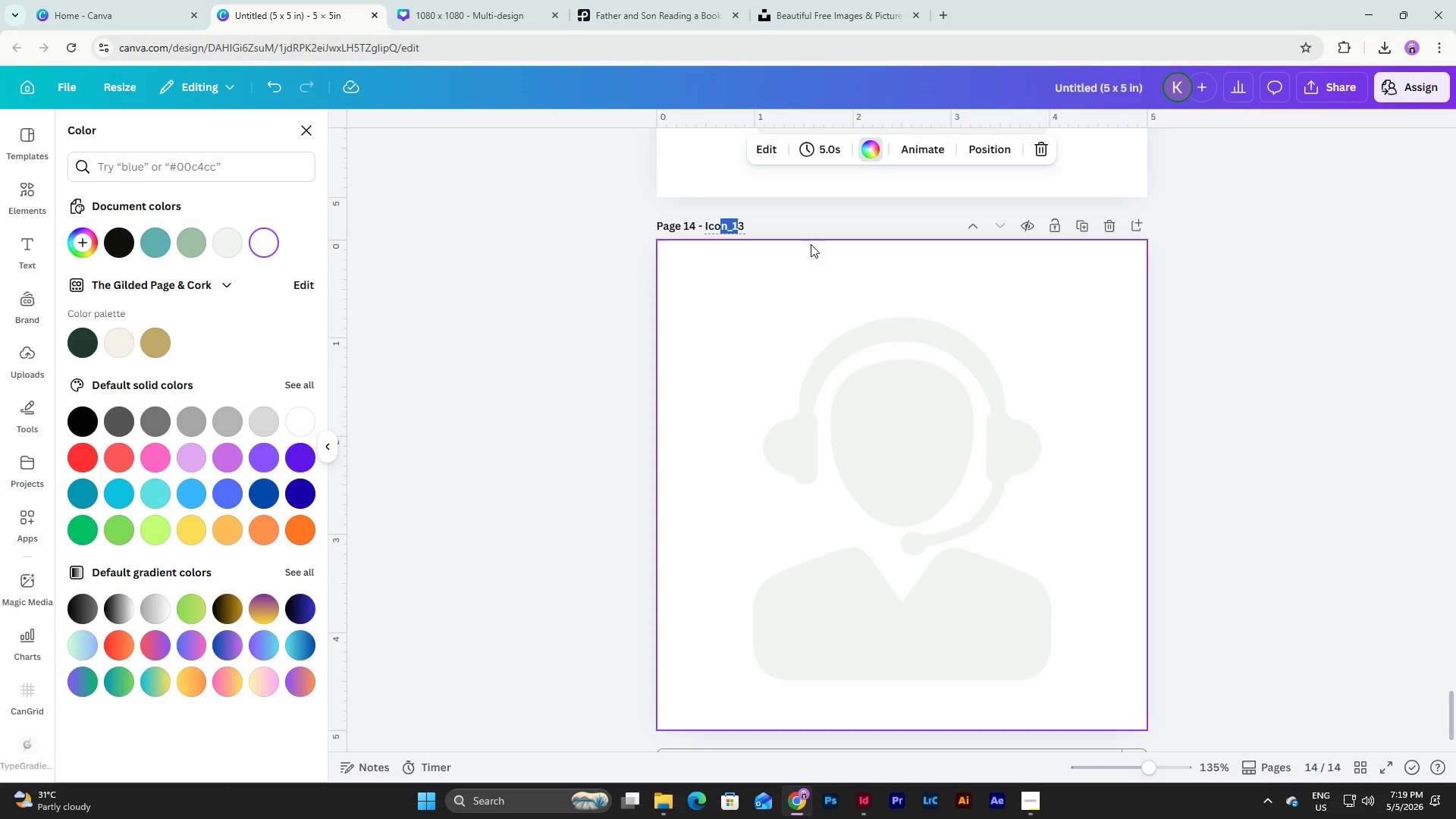 
left_click([745, 229])
 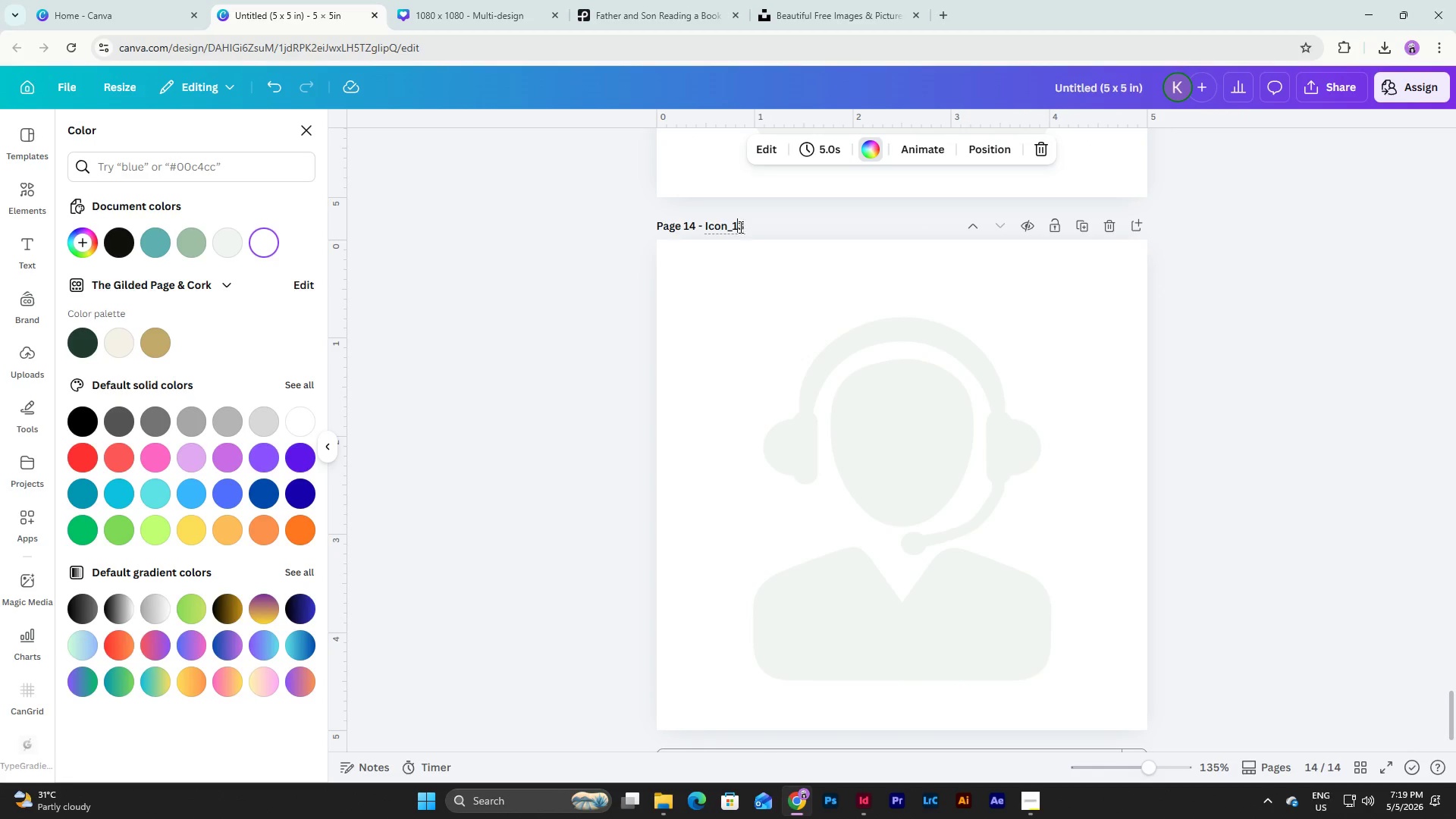 
left_click_drag(start_coordinate=[739, 227], to_coordinate=[753, 228])
 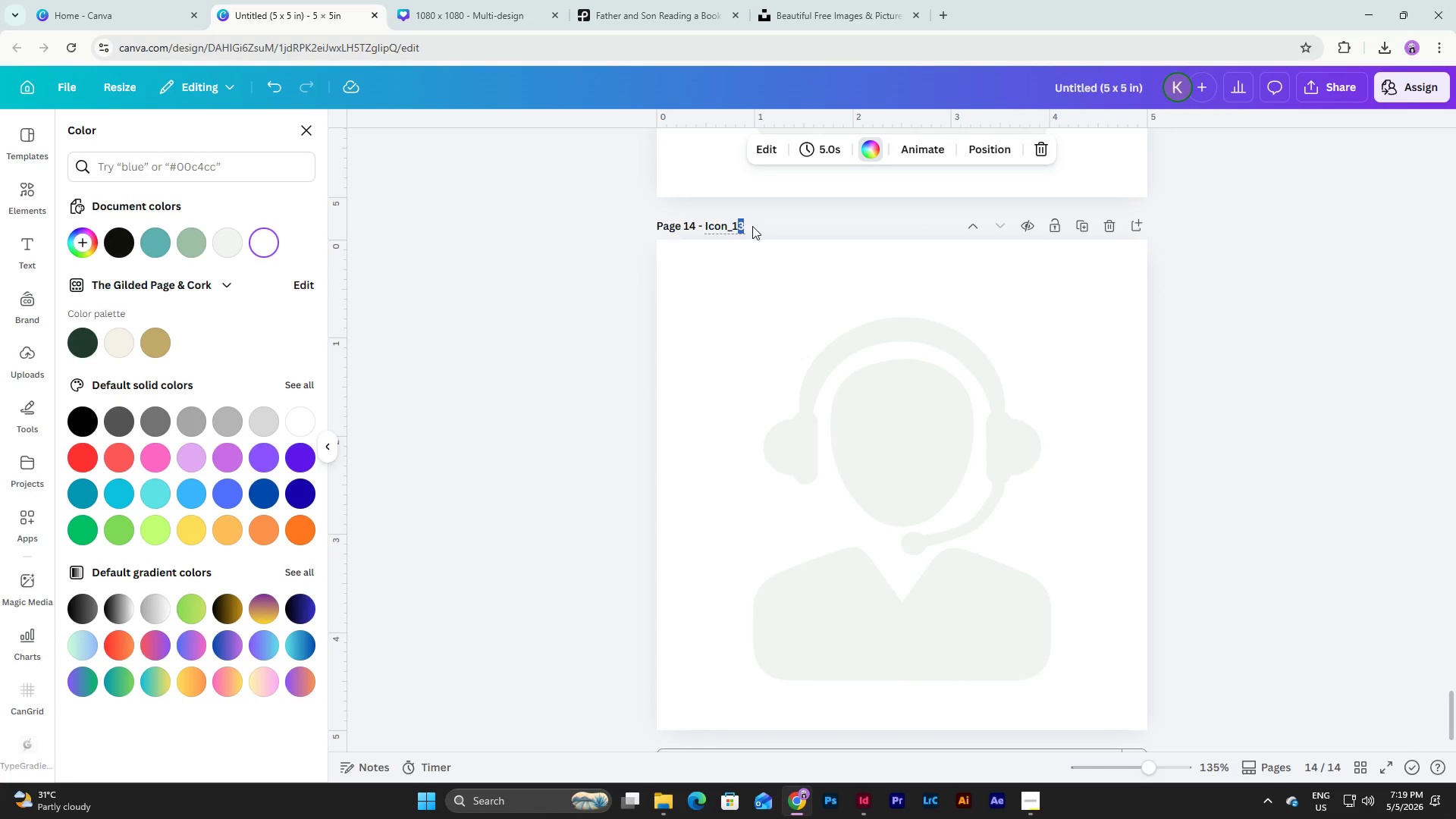 
key(Numpad4)
 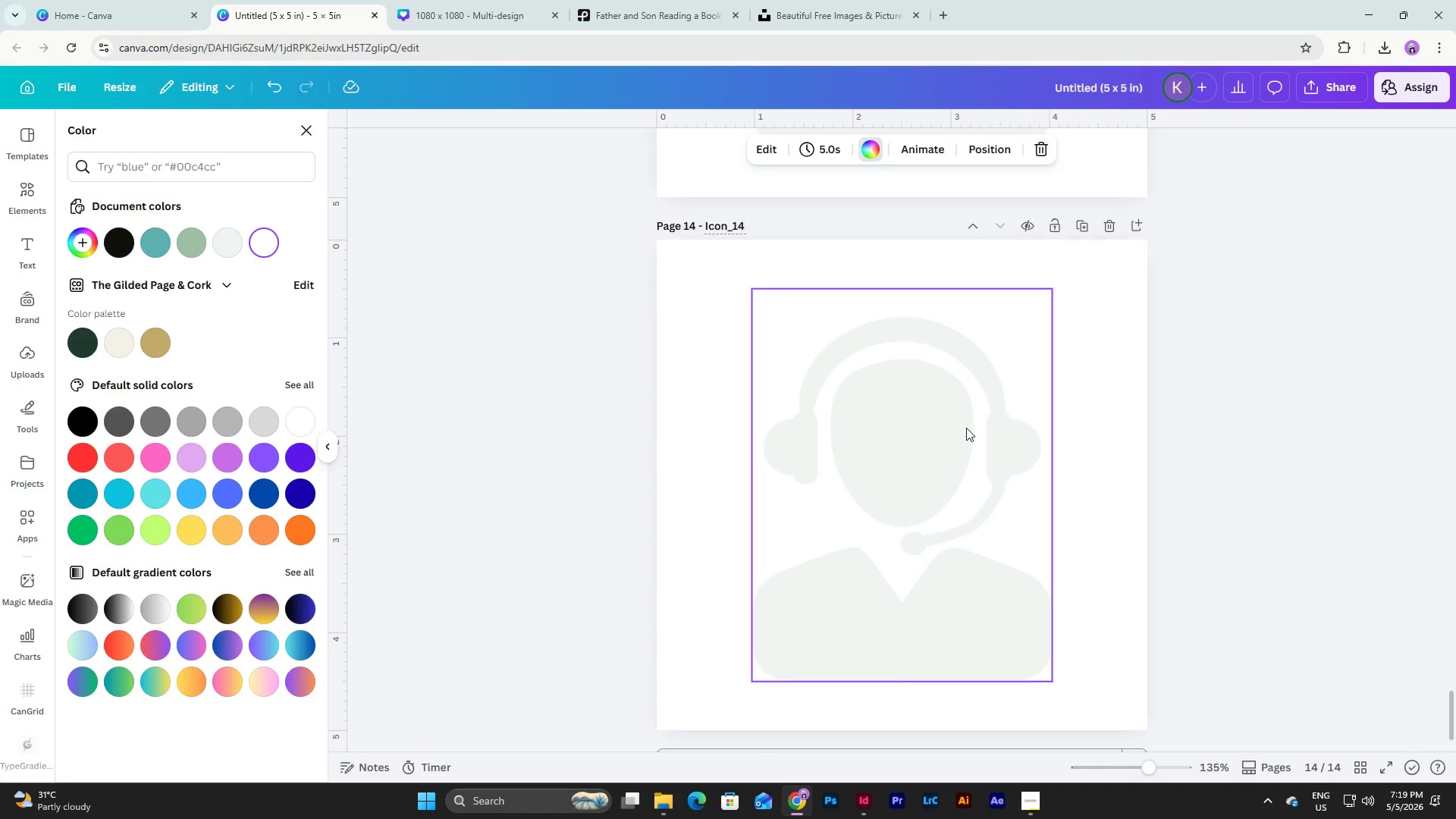 
left_click([974, 446])
 